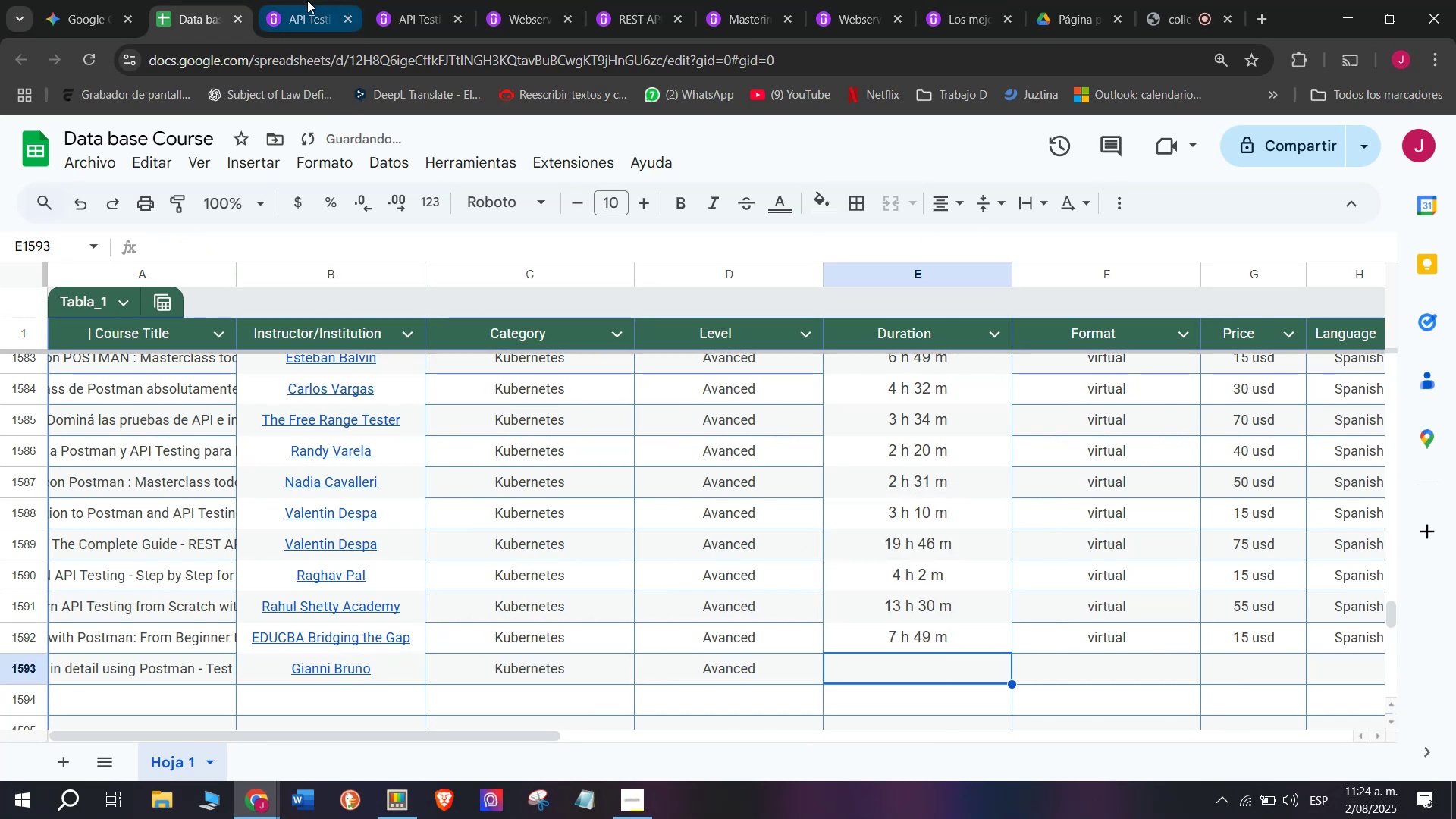 
left_click([307, 0])
 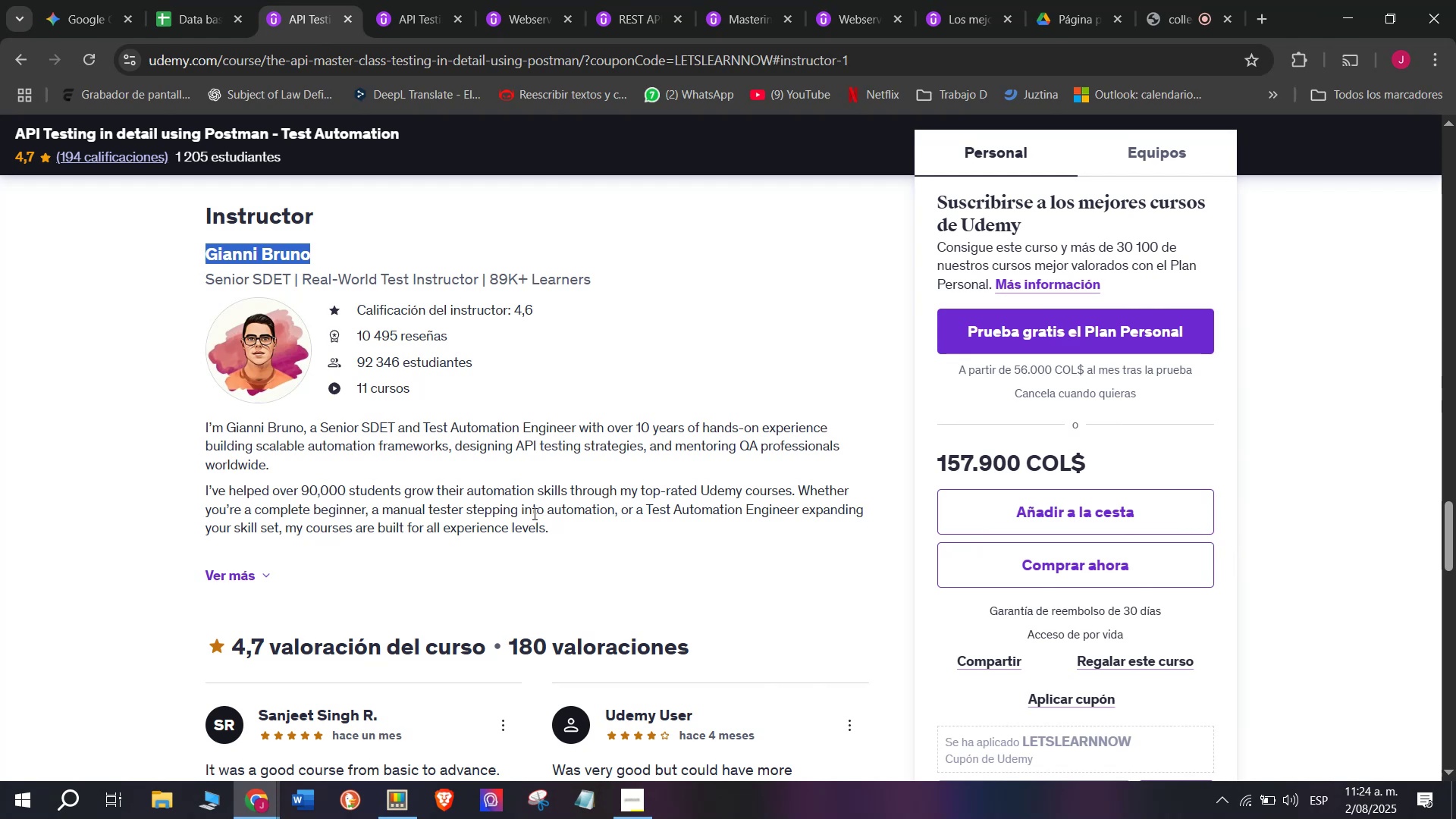 
left_click([201, 0])
 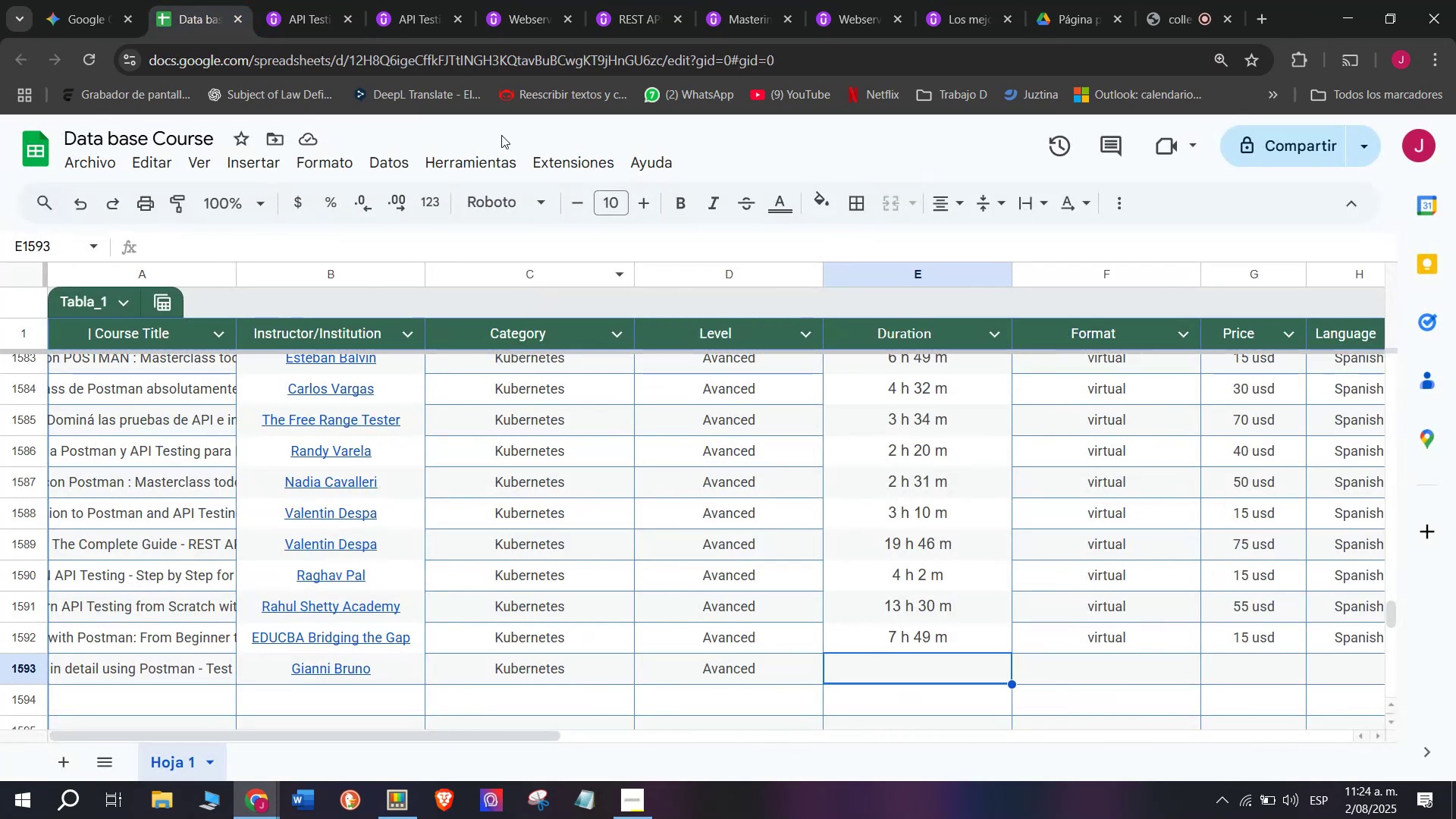 
left_click([358, 0])
 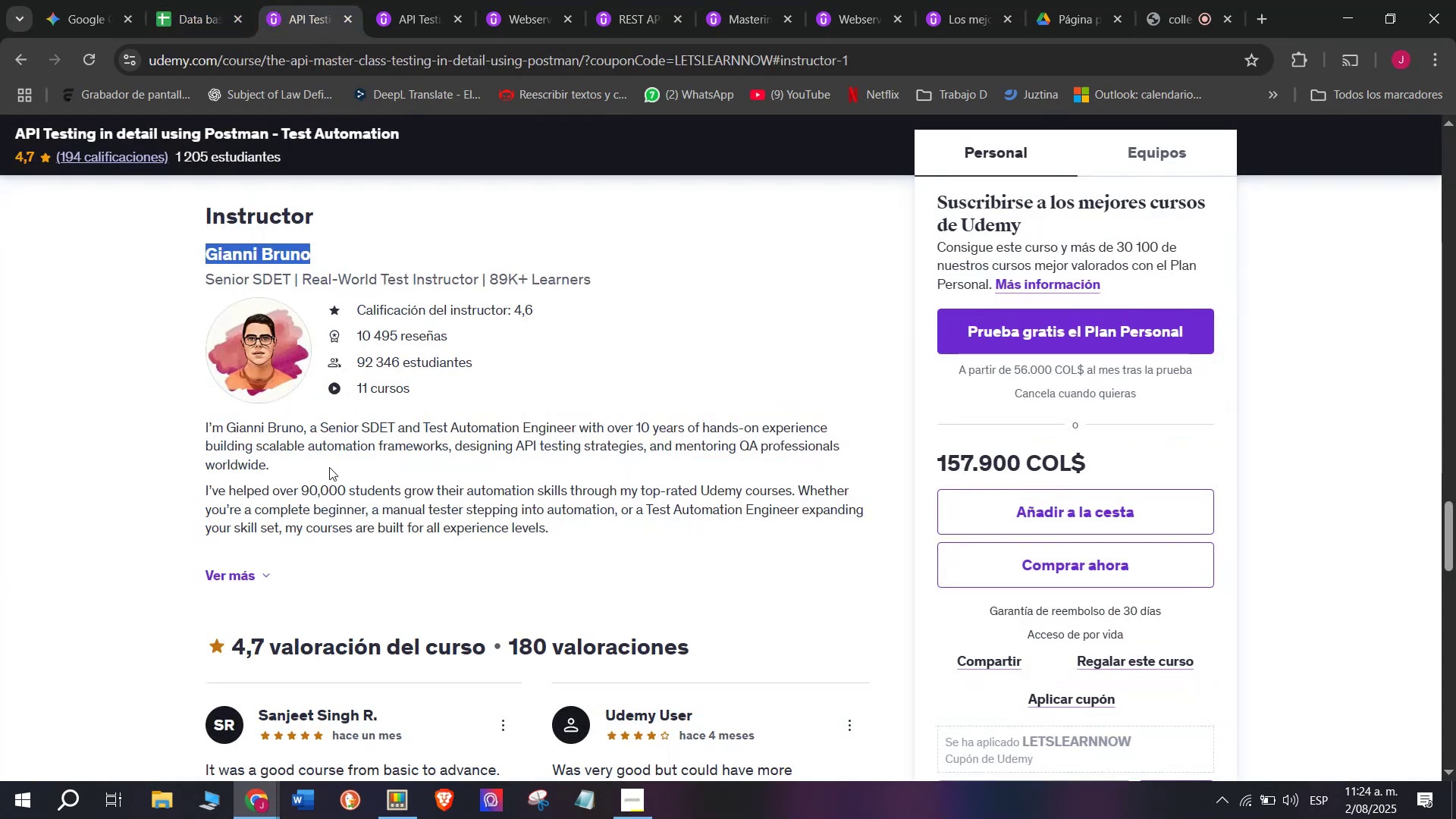 
scroll: coordinate [356, 520], scroll_direction: up, amount: 10.0
 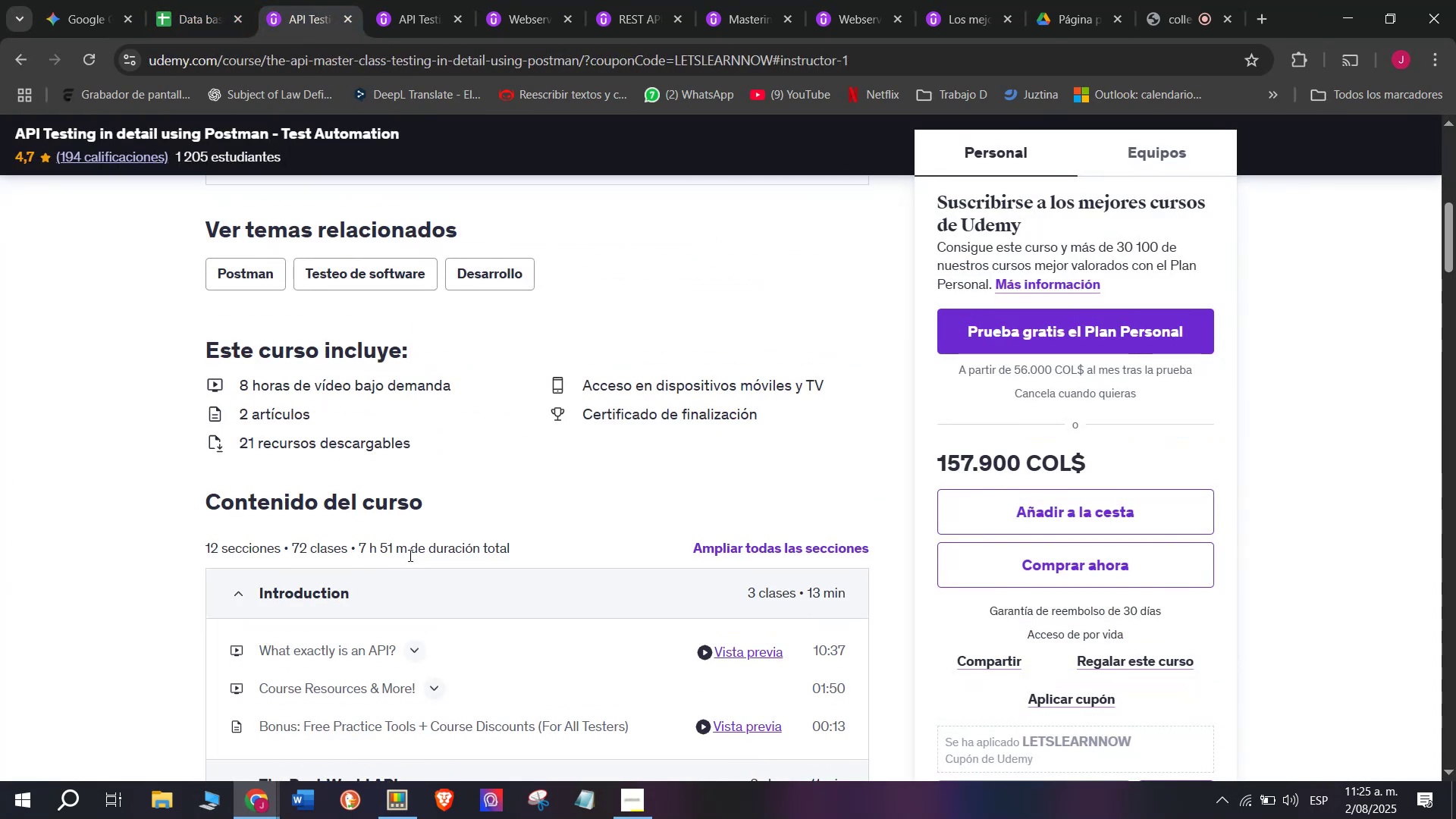 
left_click_drag(start_coordinate=[409, 555], to_coordinate=[358, 535])
 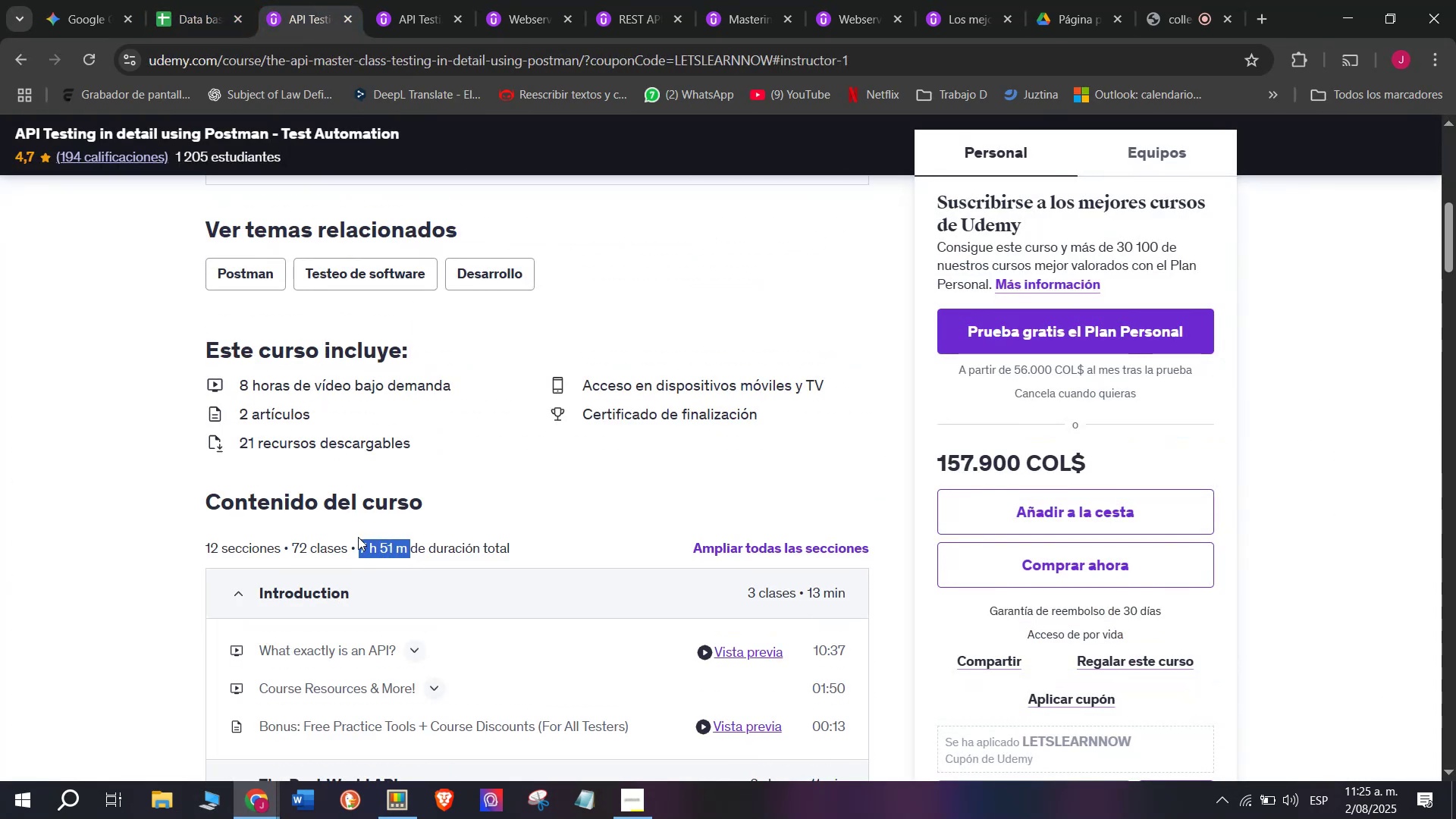 
key(Control+ControlLeft)
 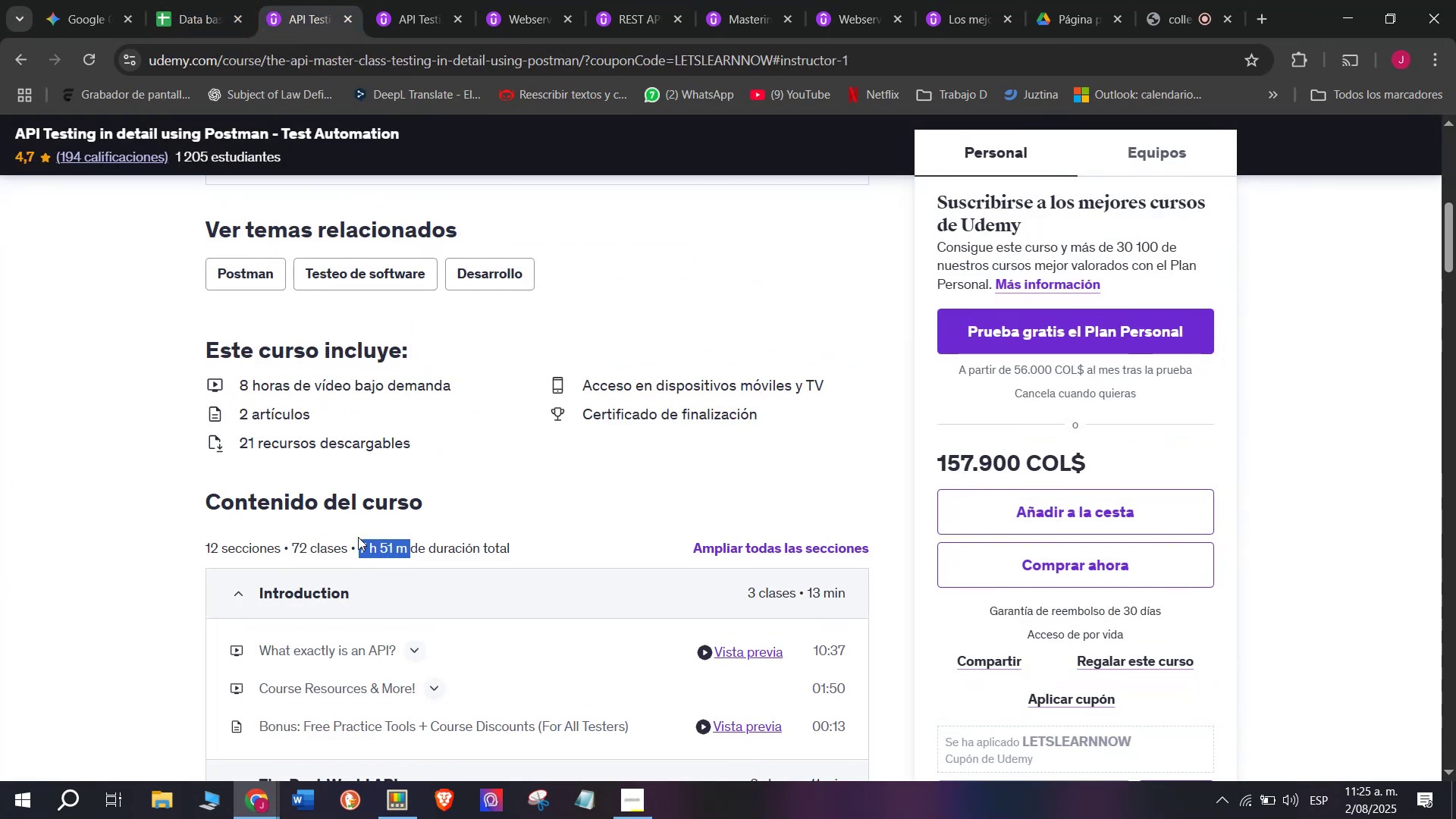 
key(Break)
 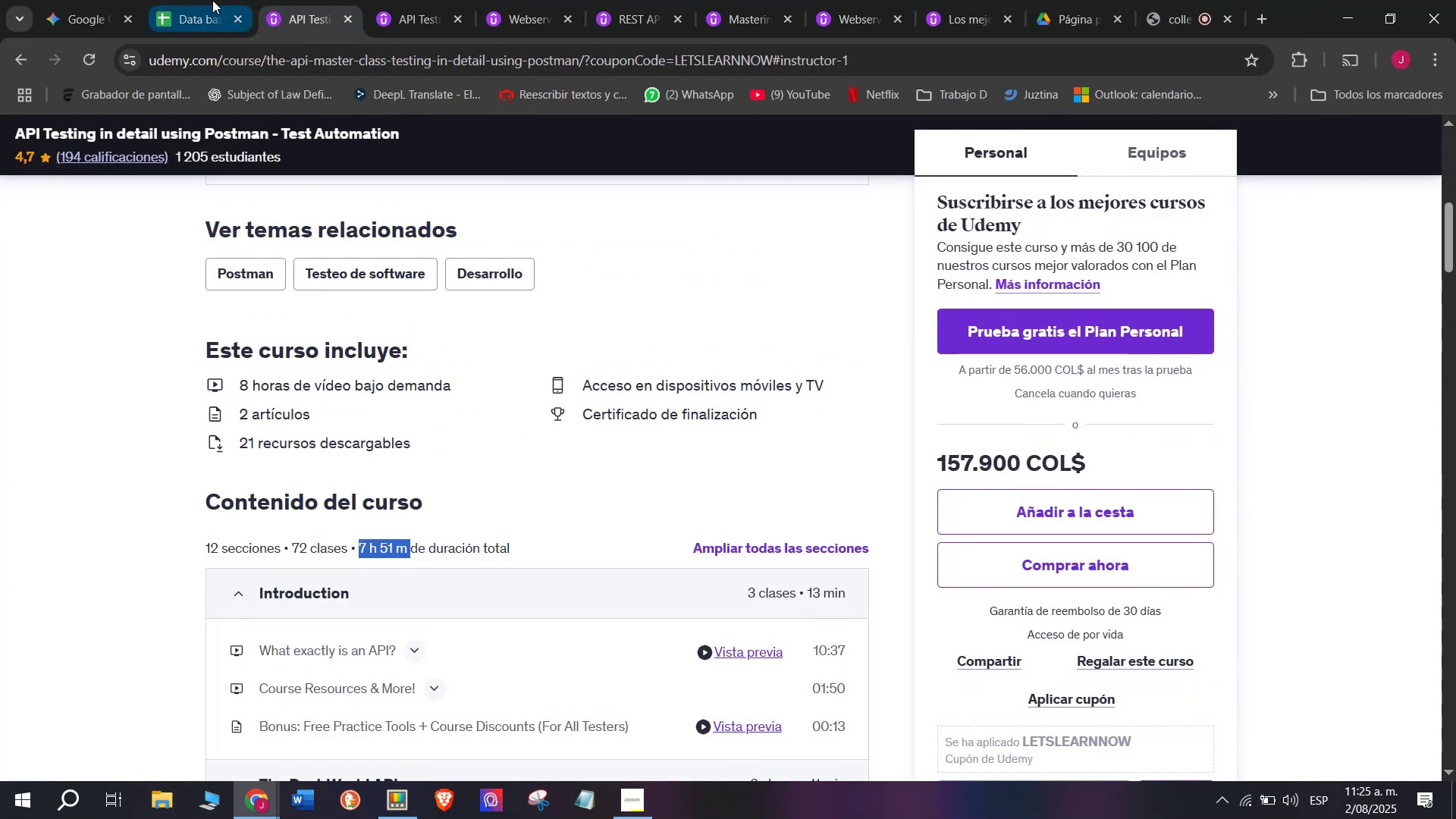 
key(Control+C)
 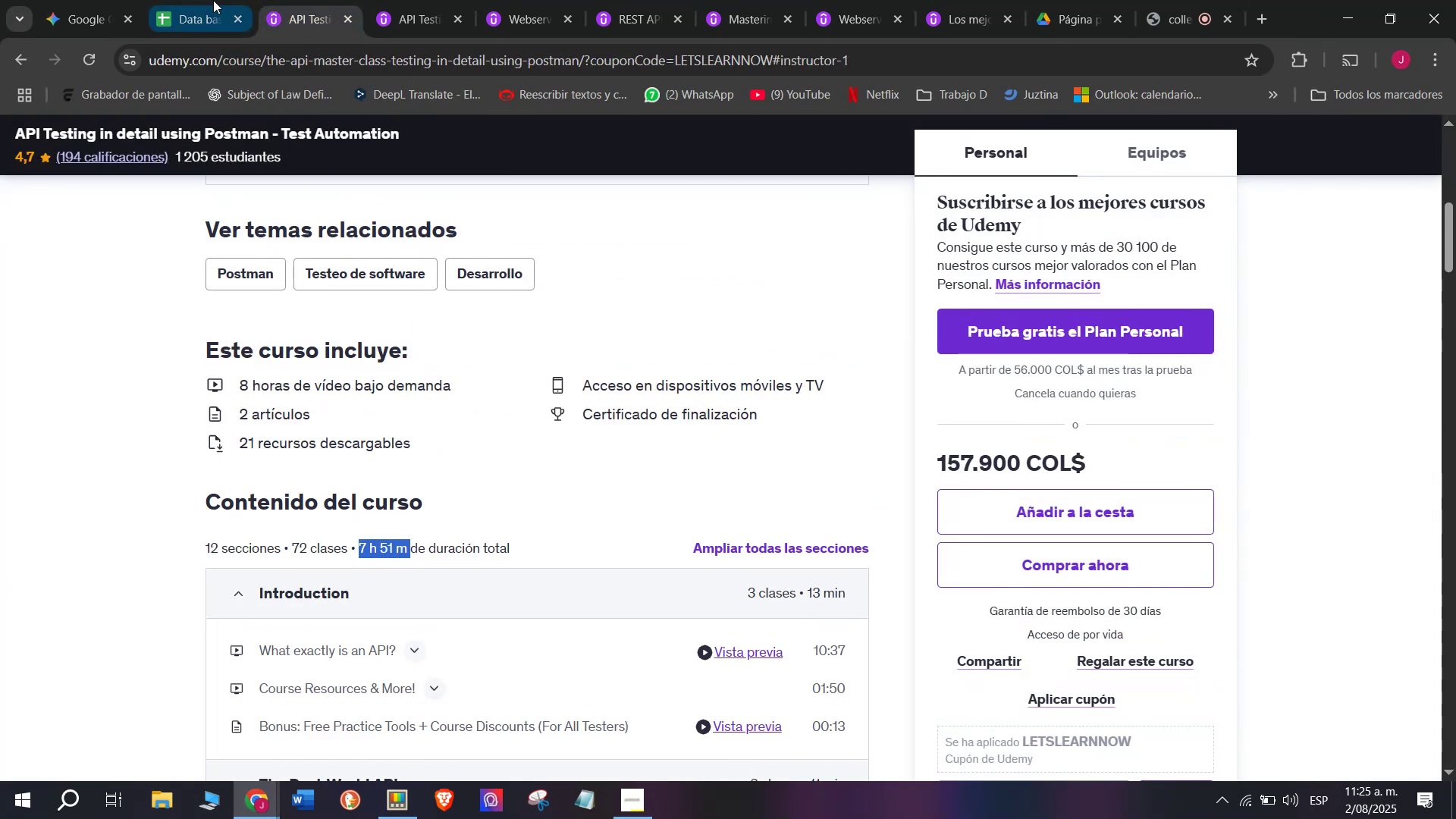 
left_click([212, 0])
 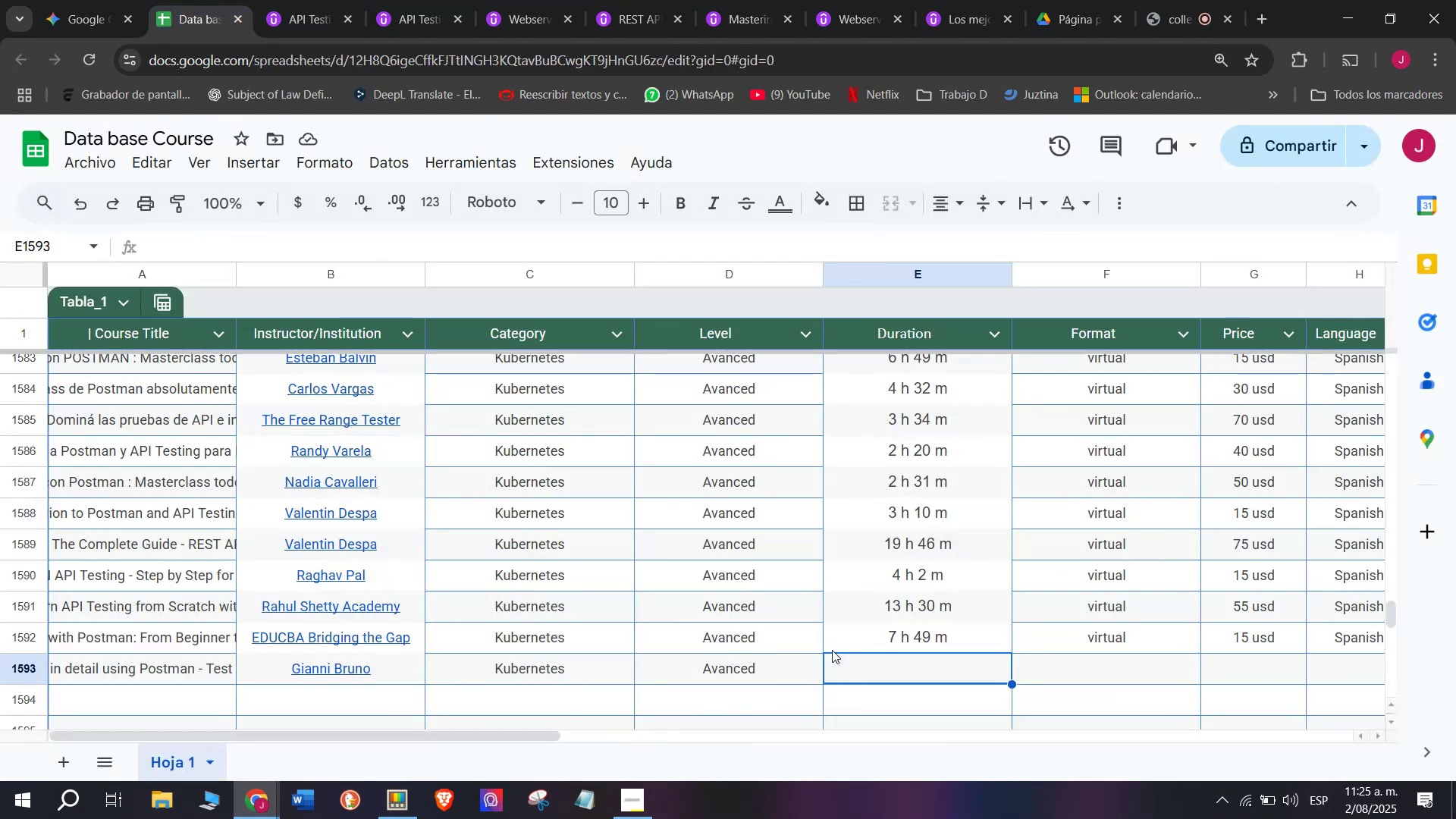 
key(Z)
 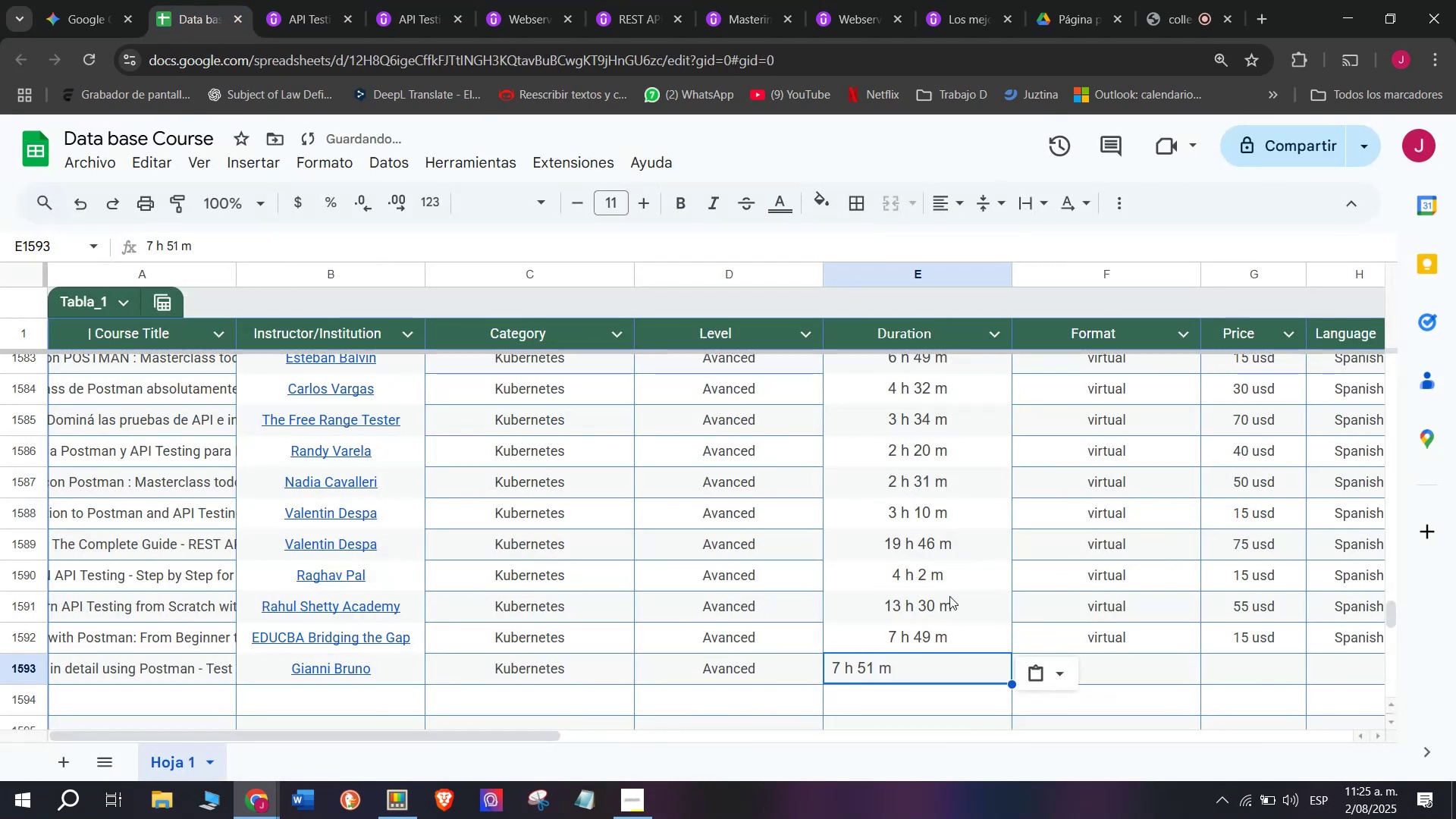 
key(Control+ControlLeft)
 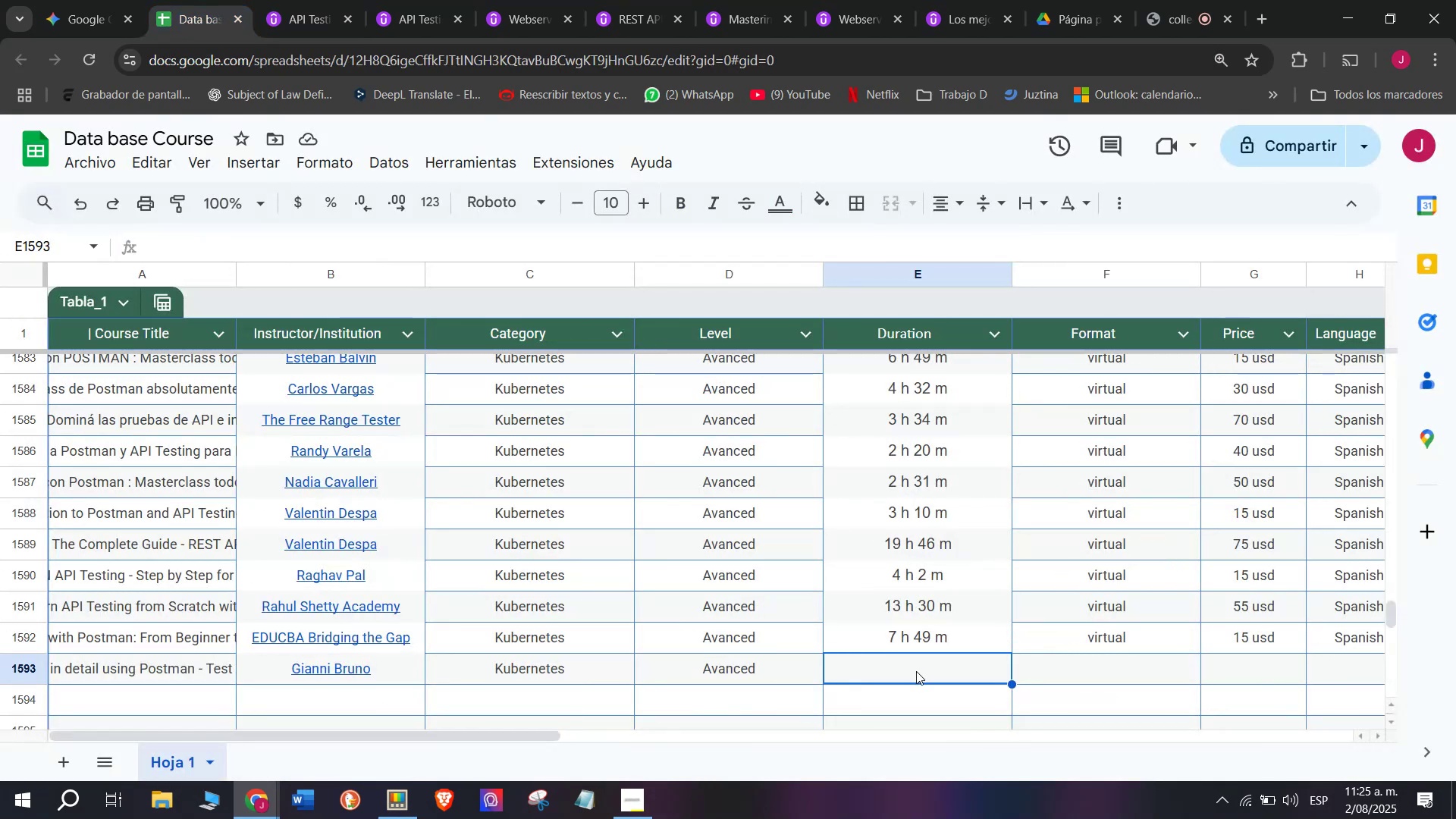 
key(Control+V)
 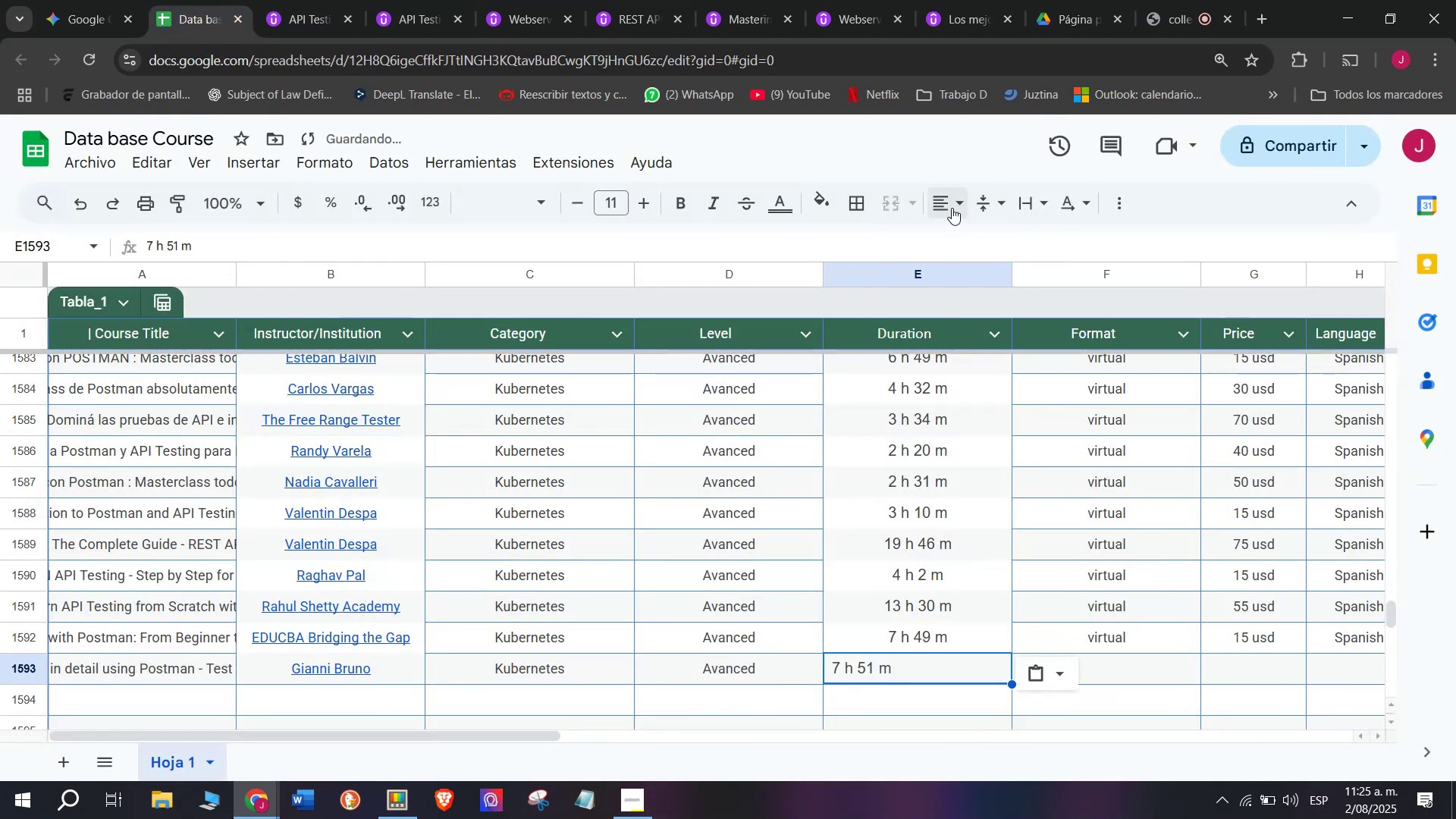 
double_click([973, 243])
 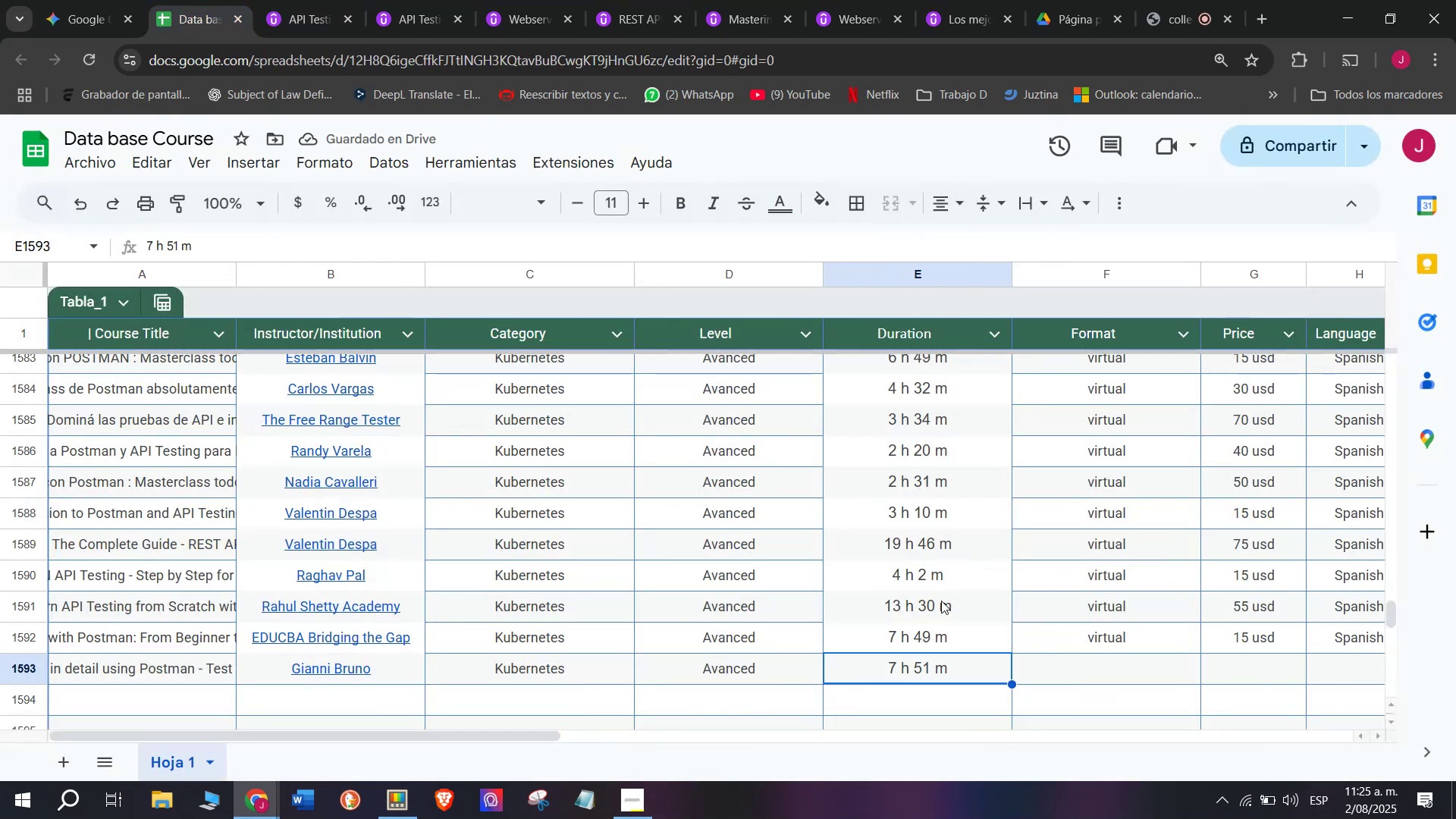 
double_click([1118, 629])
 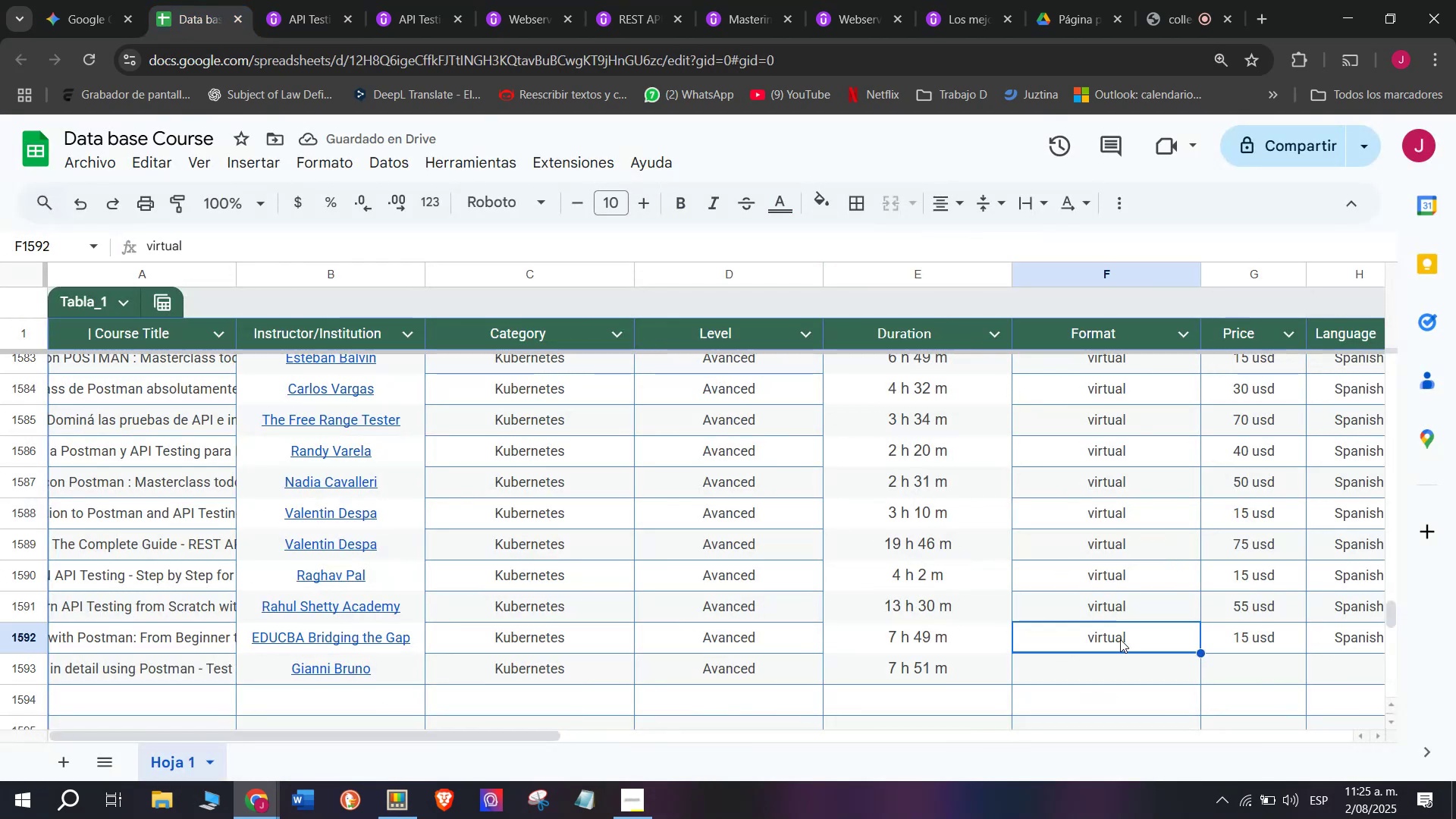 
key(Control+ControlLeft)
 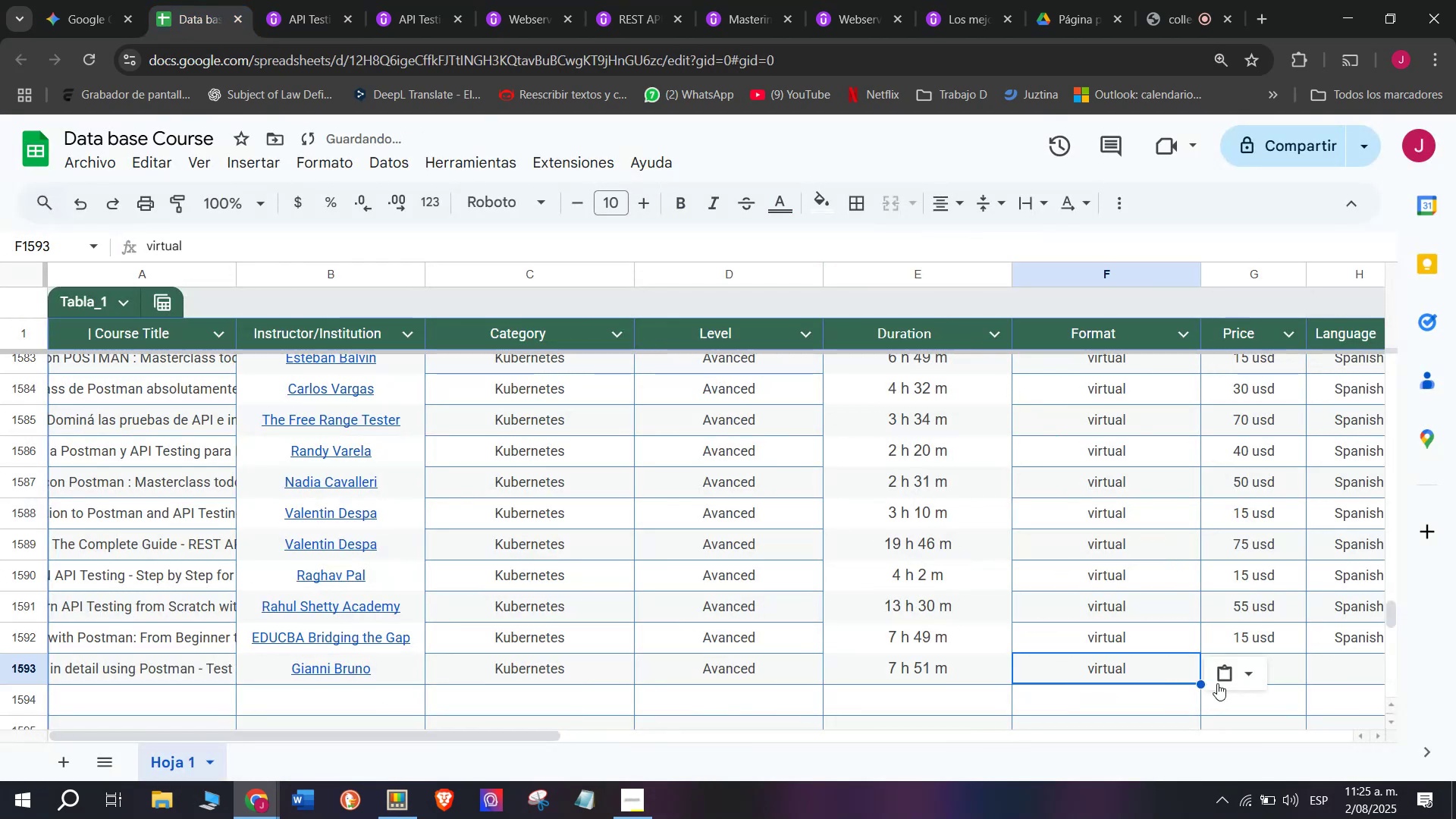 
key(Break)
 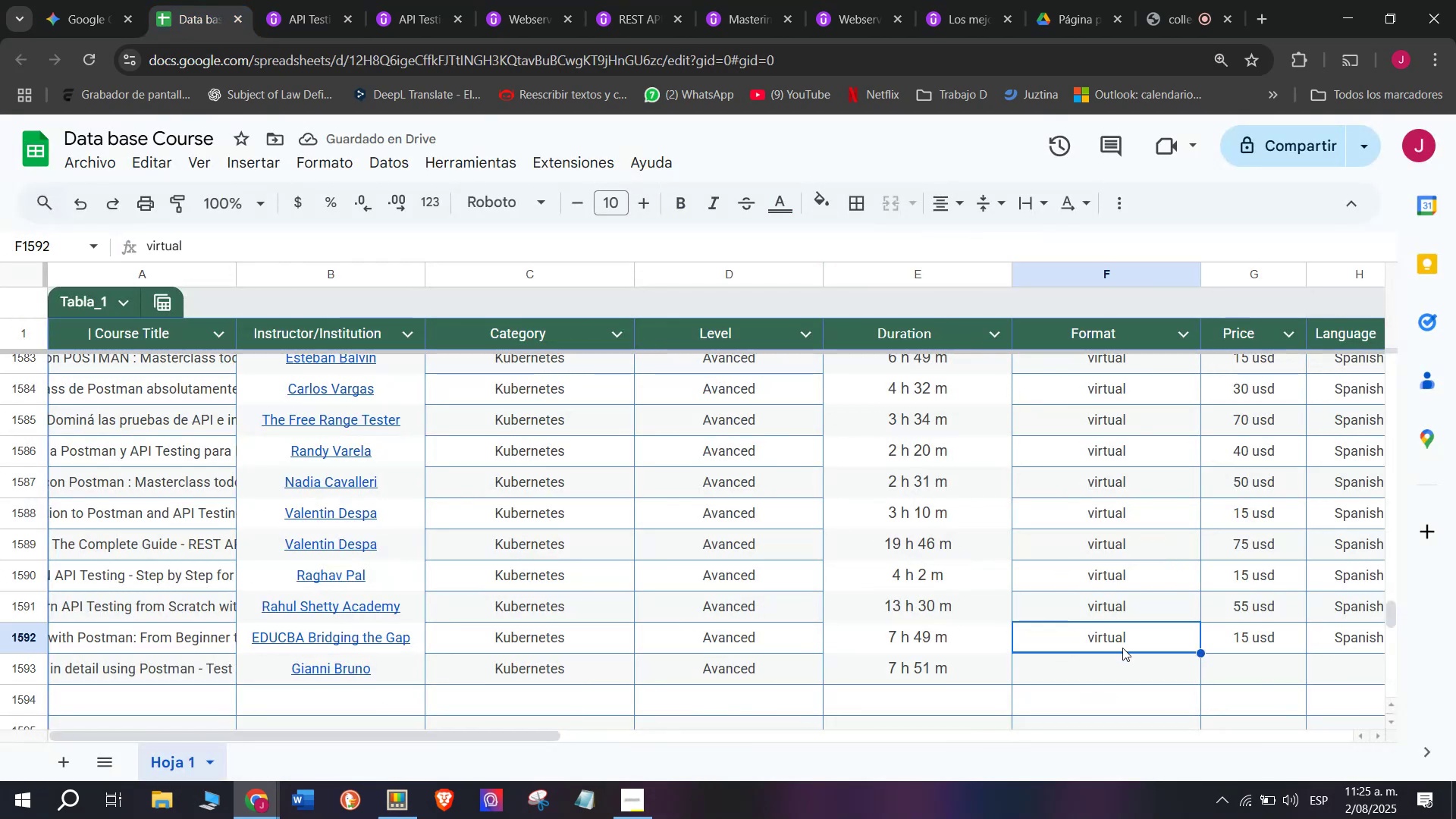 
key(Control+C)
 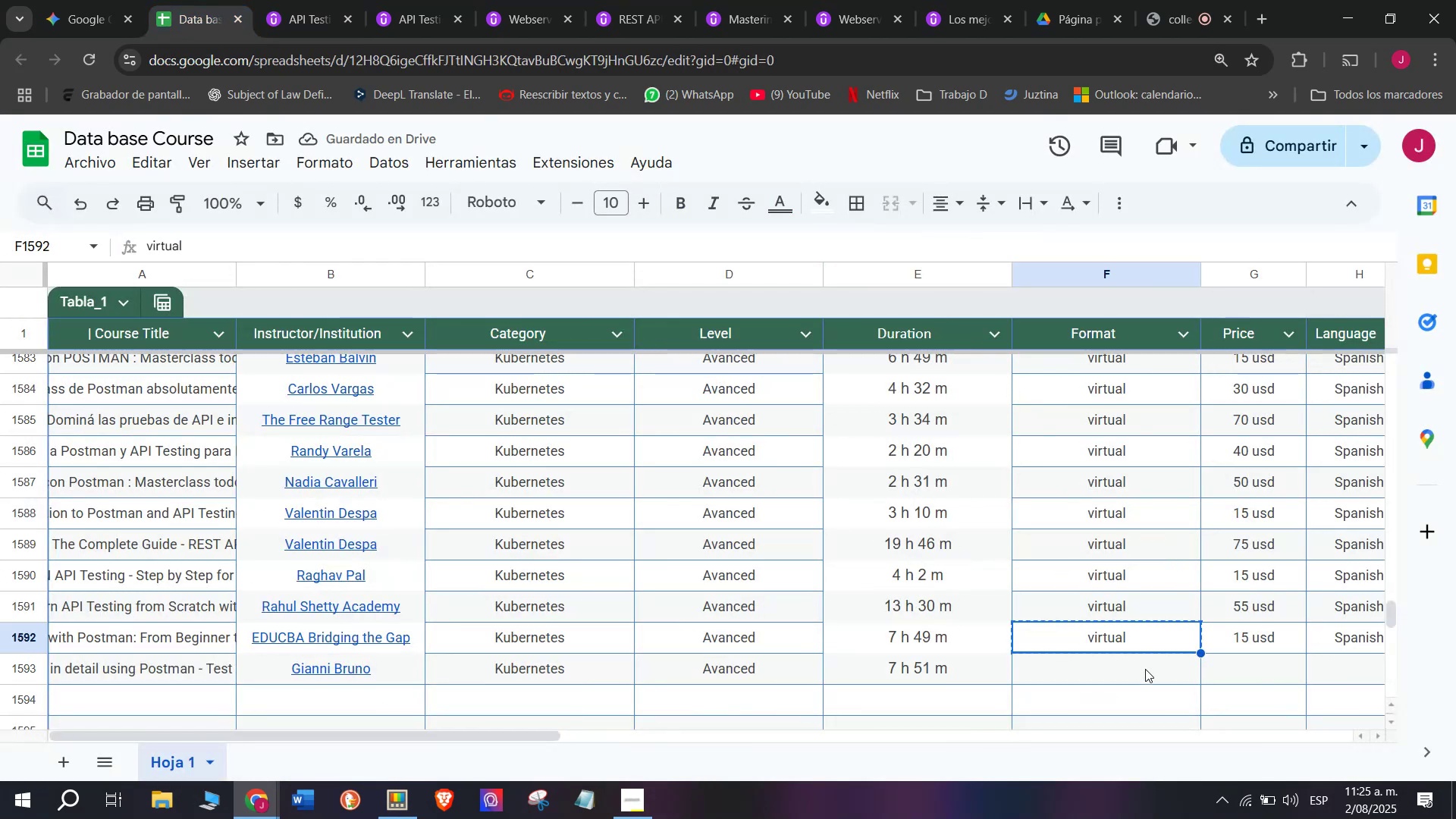 
triple_click([1145, 669])
 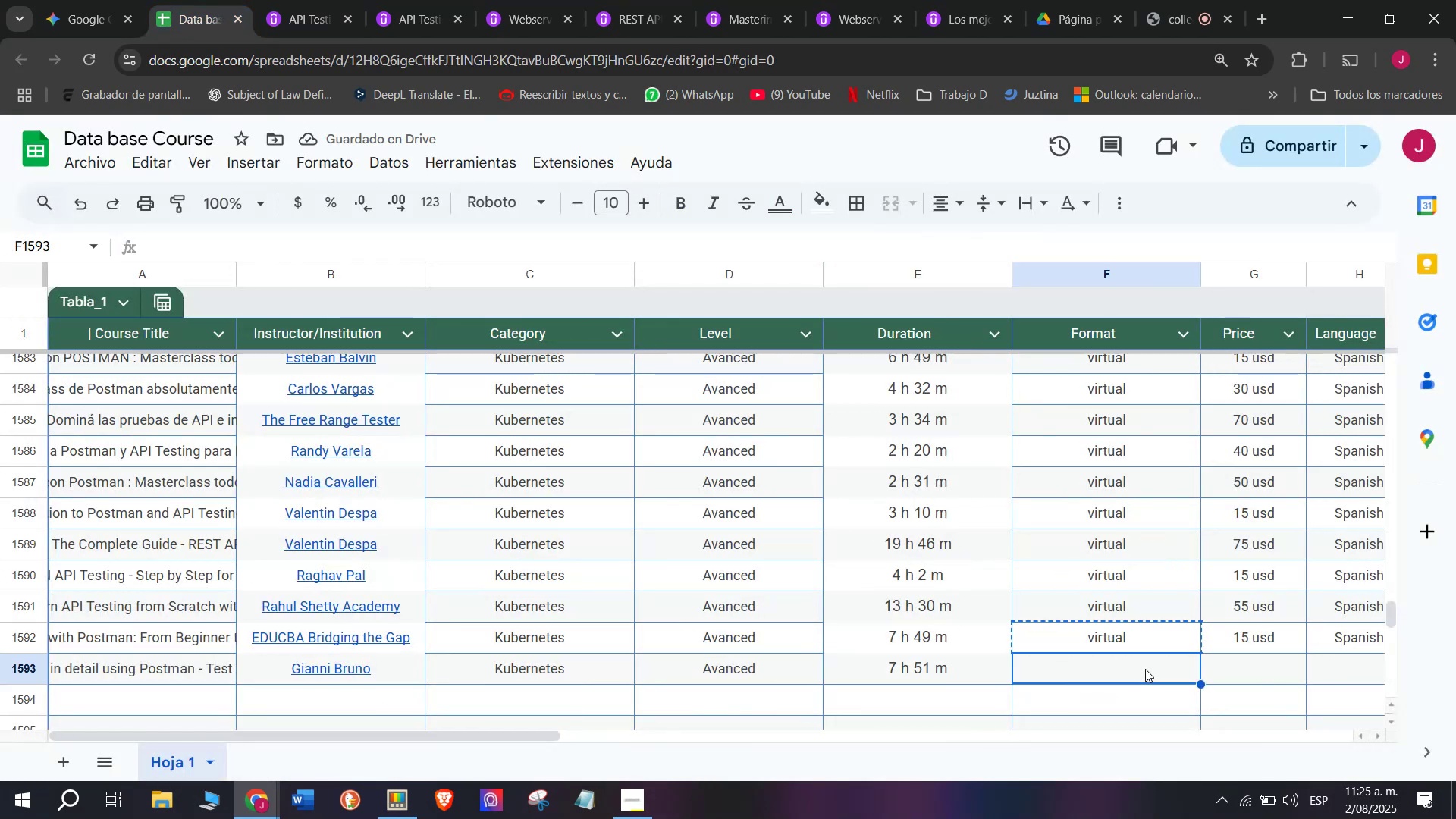 
key(Control+ControlLeft)
 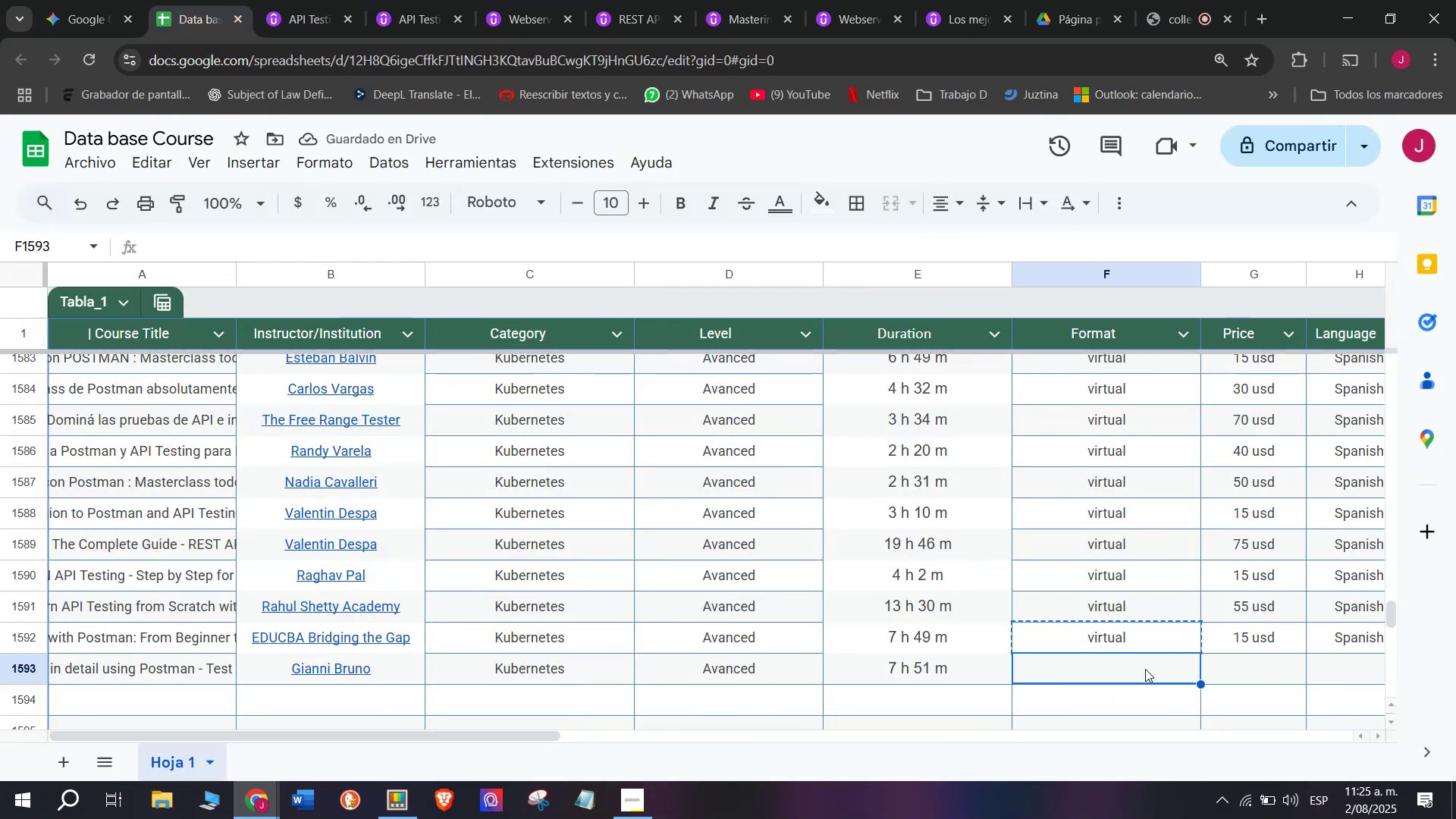 
key(Z)
 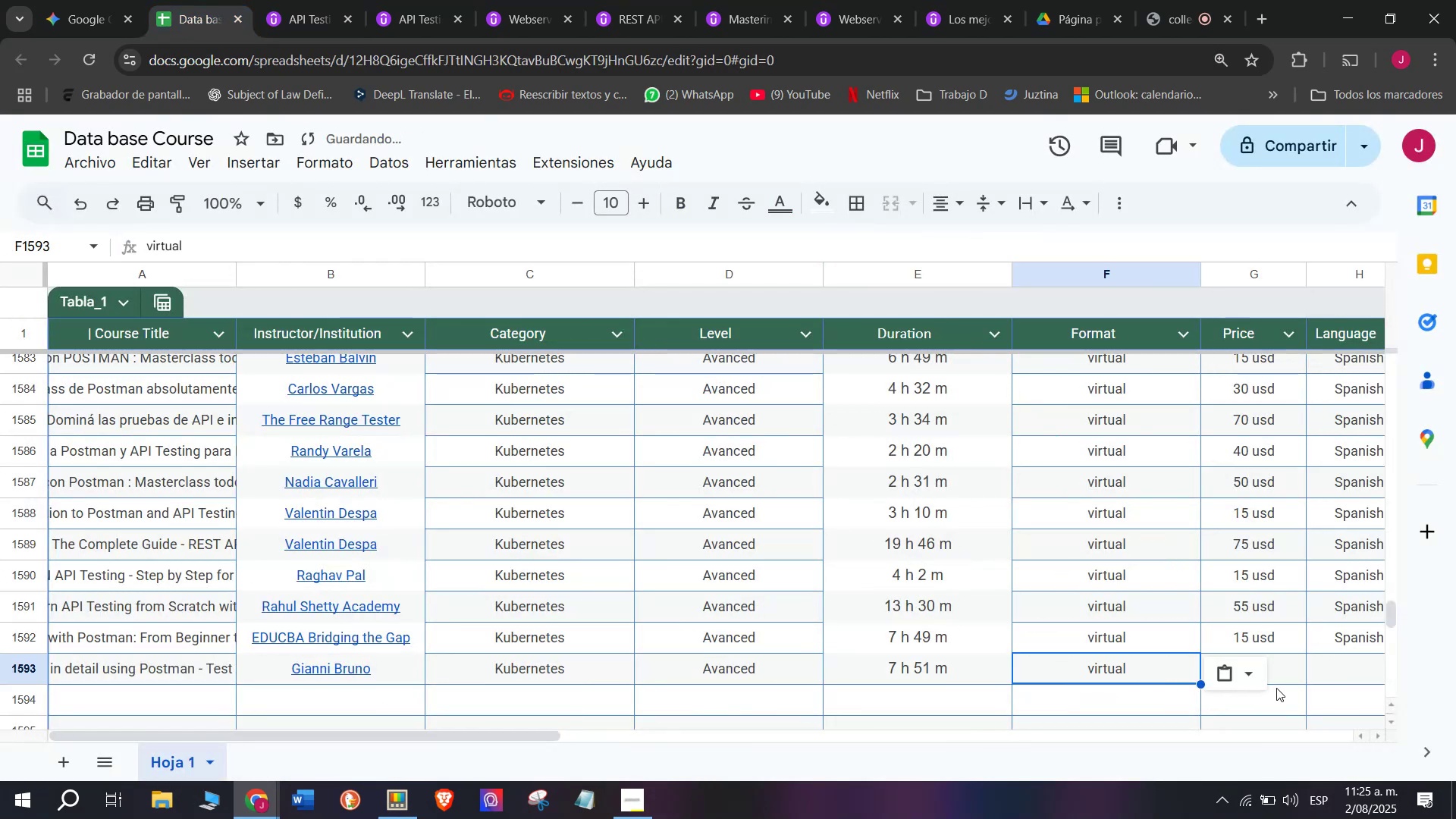 
key(Control+V)
 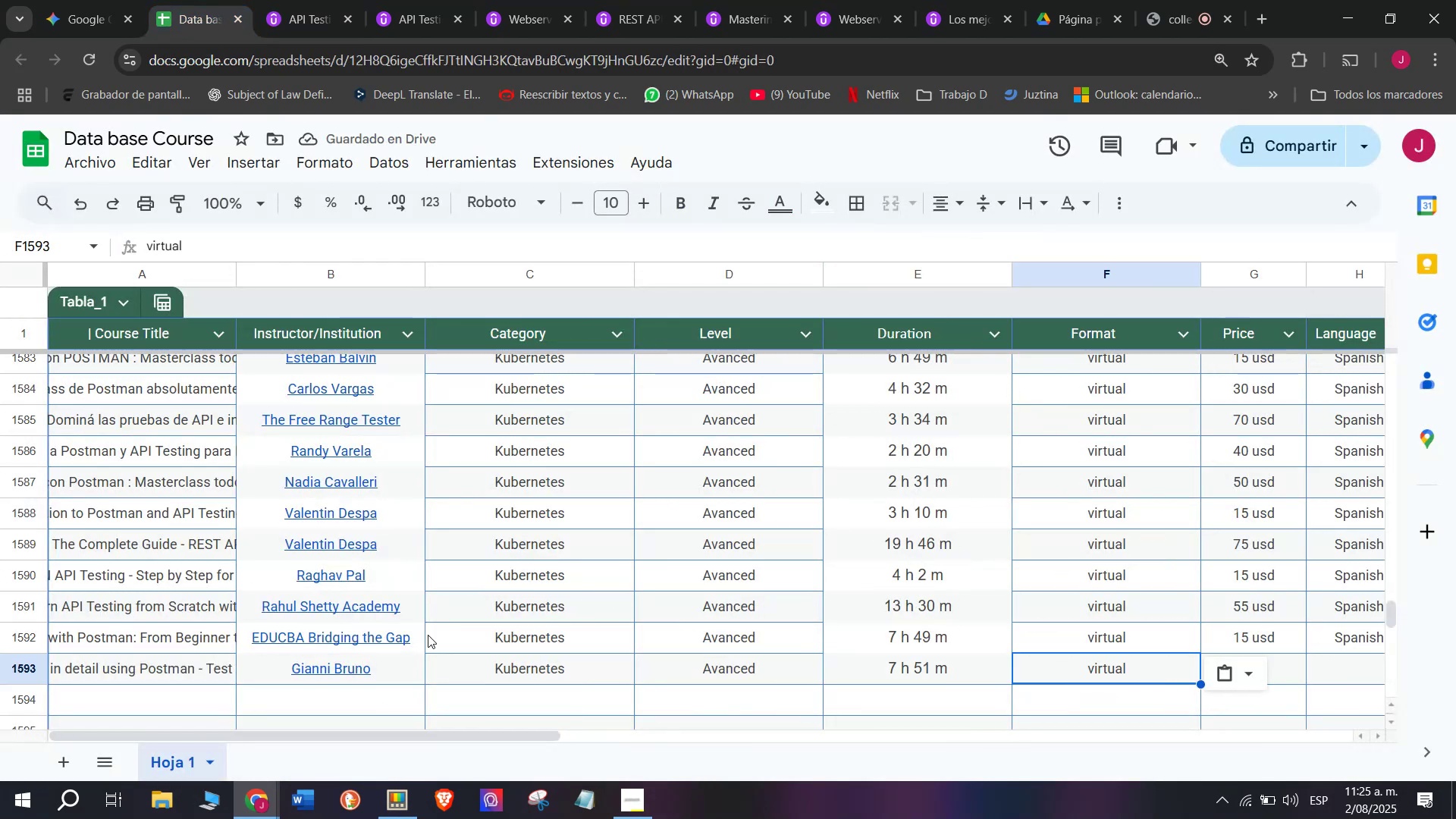 
left_click_drag(start_coordinate=[463, 736], to_coordinate=[652, 749])
 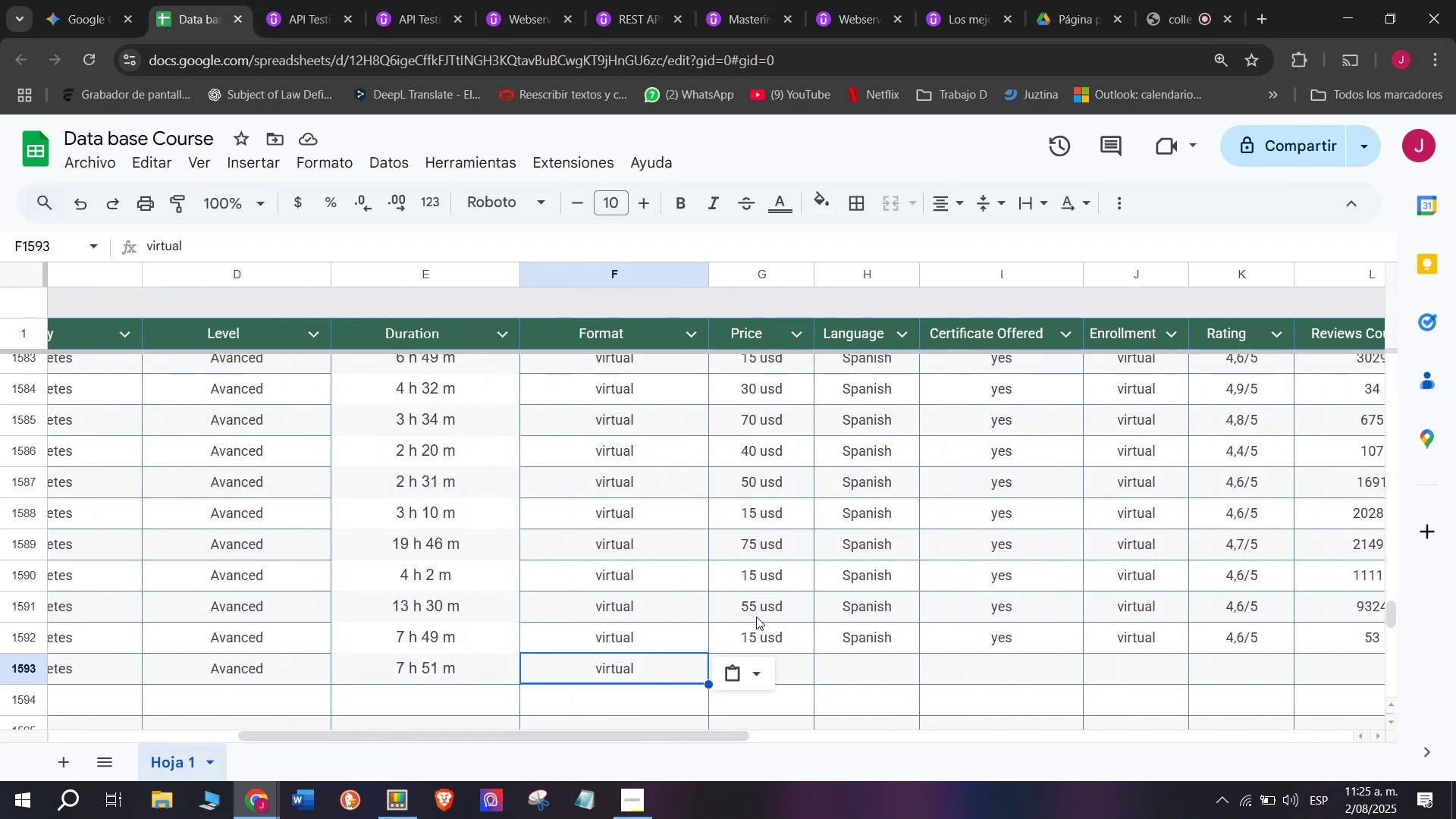 
left_click([787, 647])
 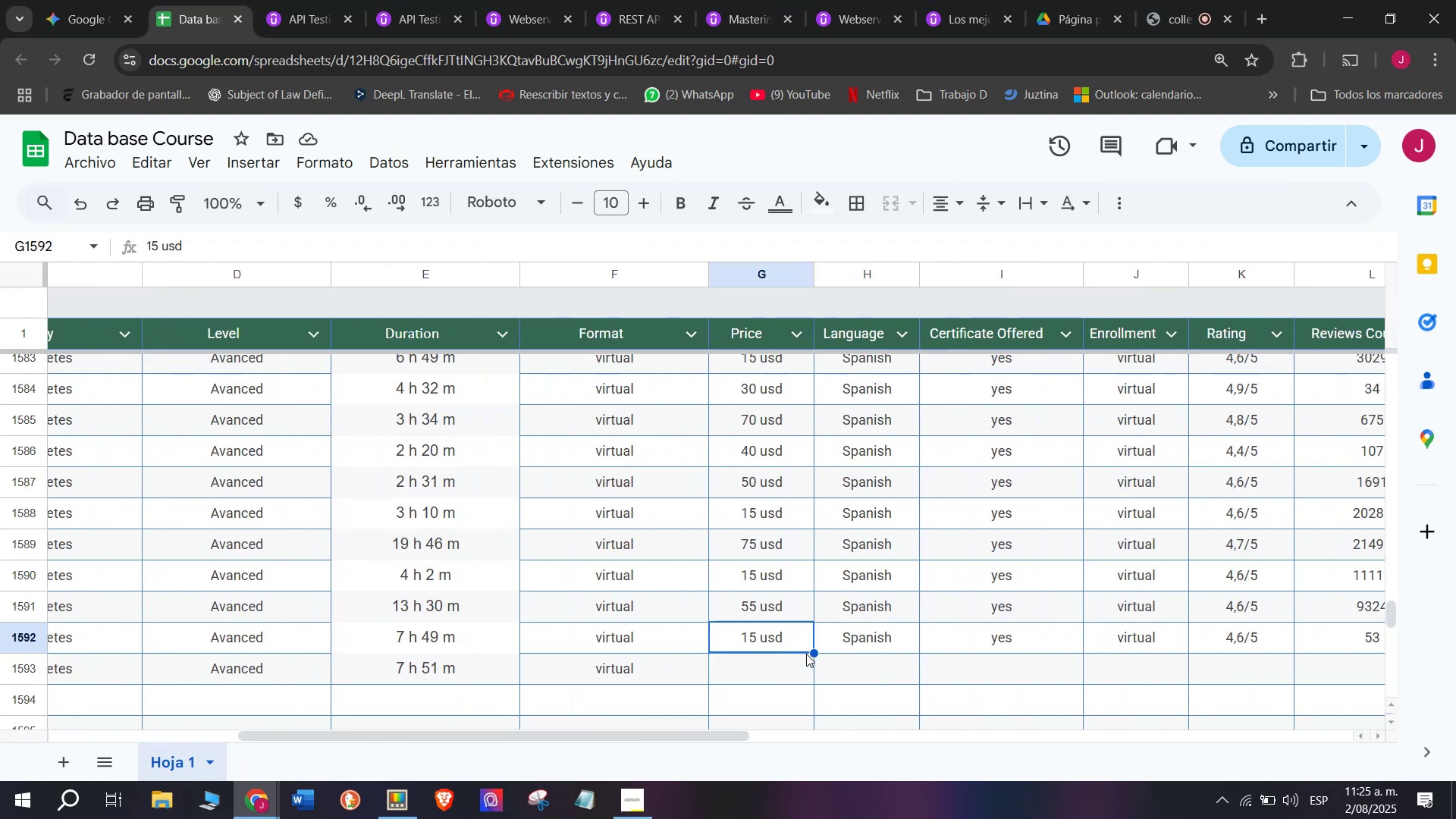 
key(Control+ControlLeft)
 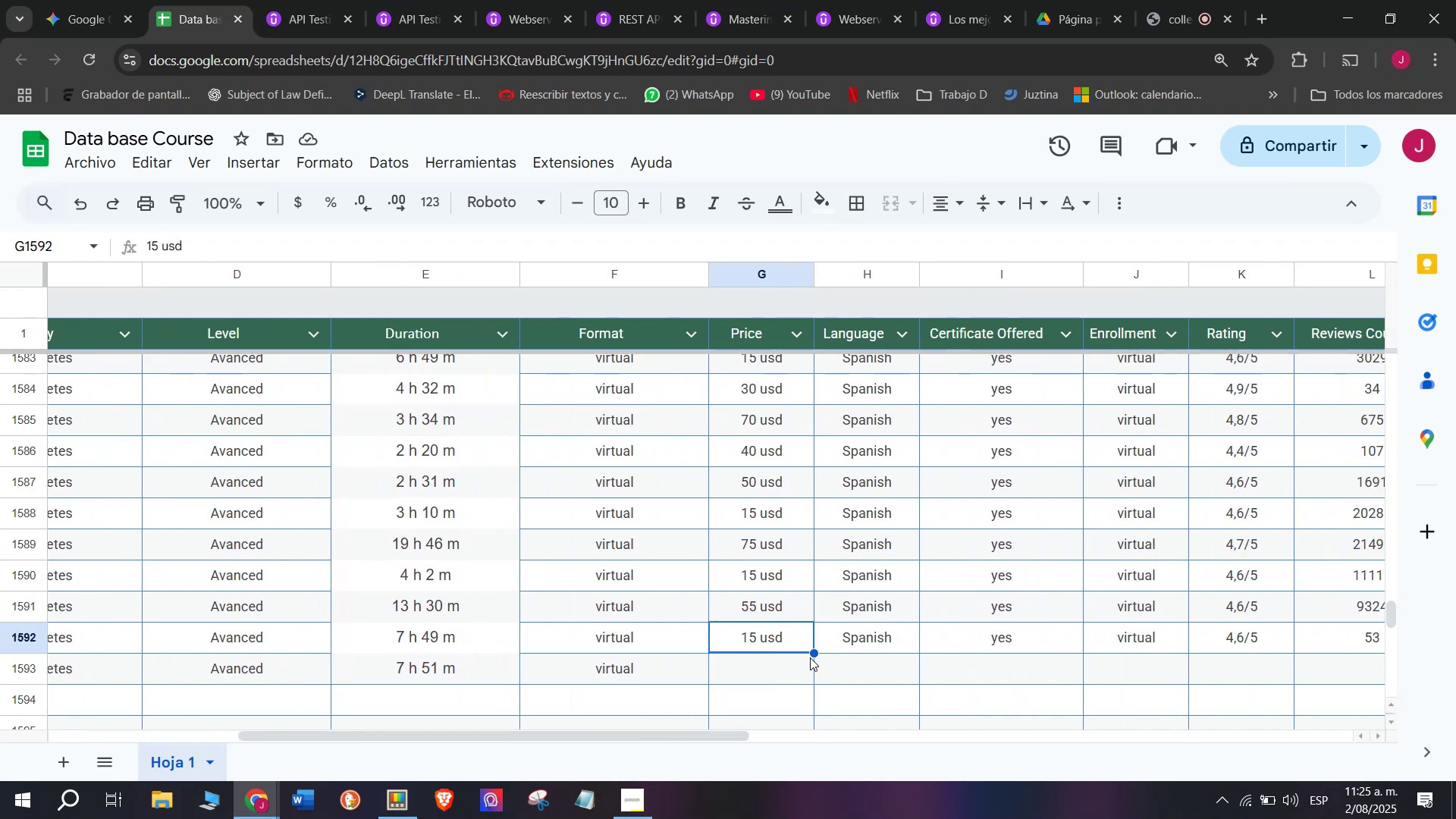 
key(Break)
 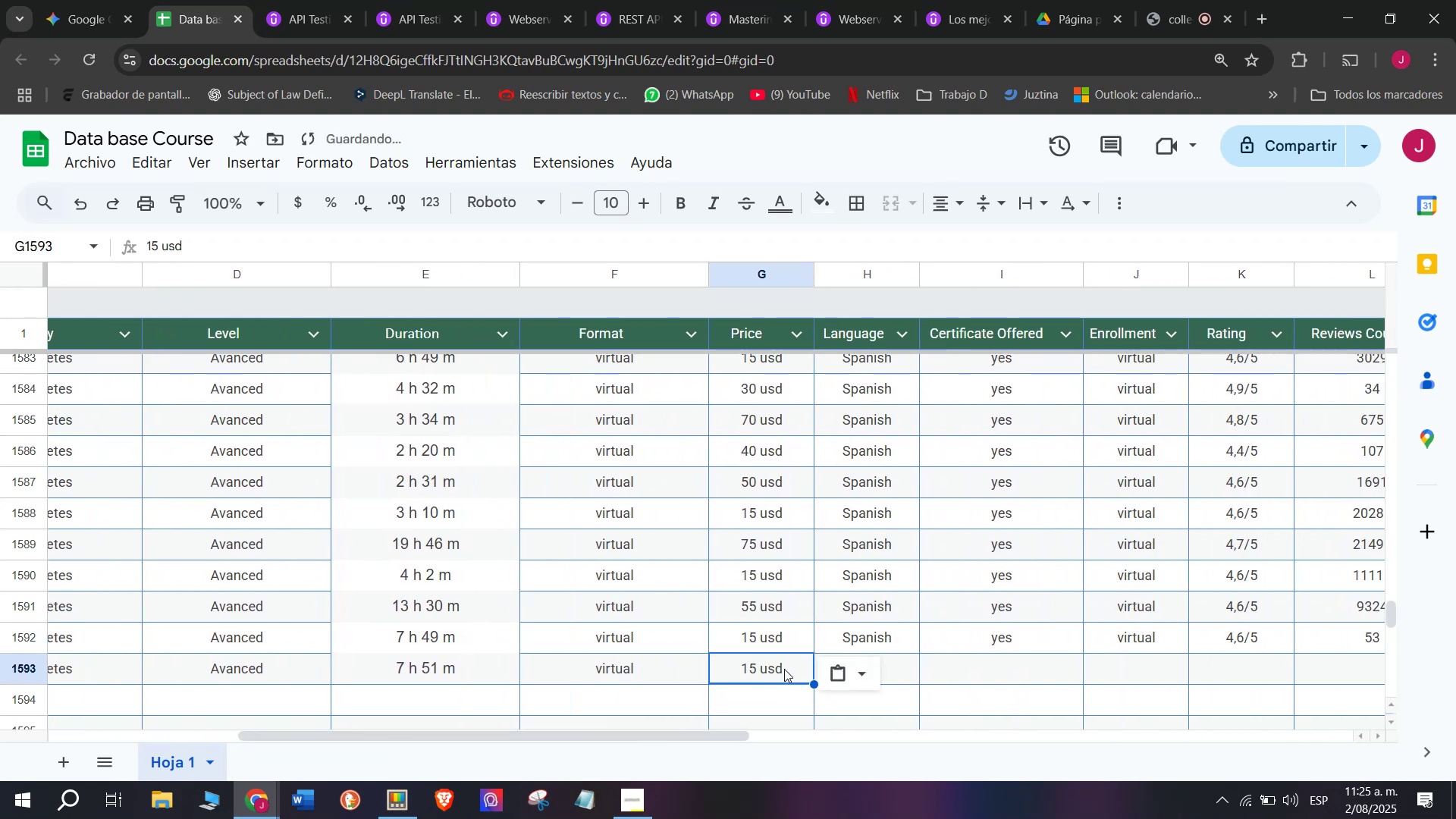 
key(Control+C)
 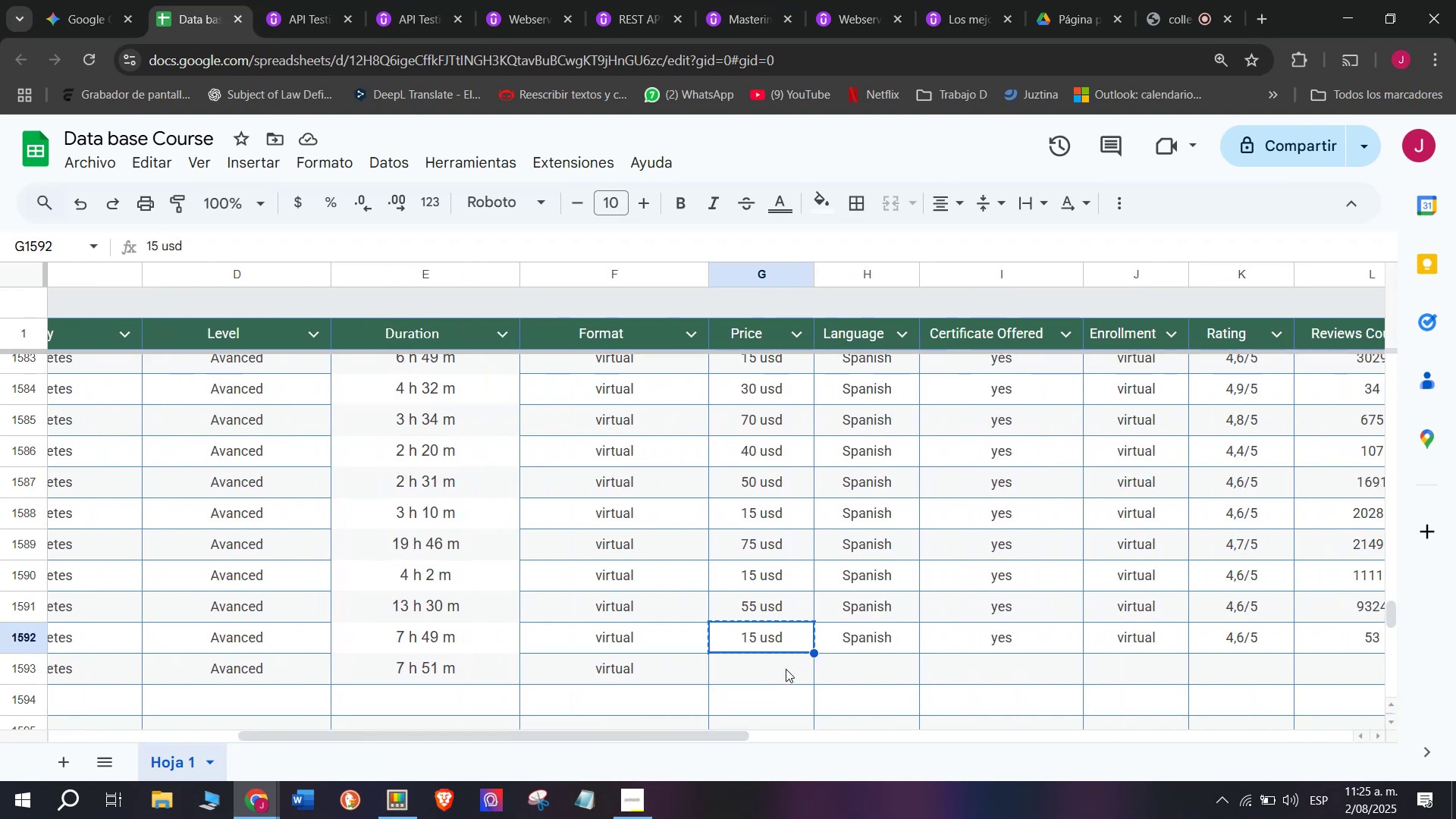 
left_click([784, 669])
 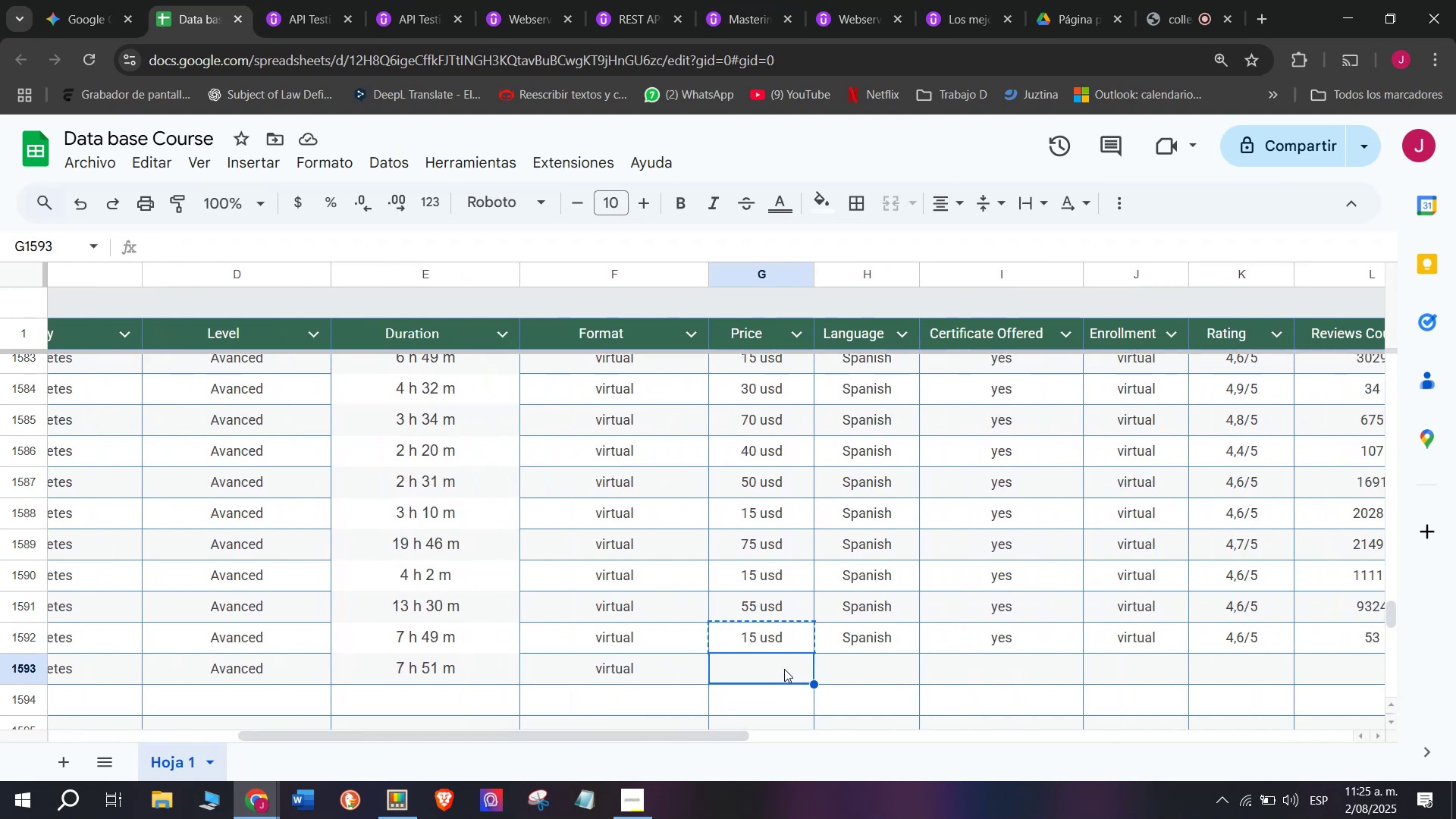 
key(Control+ControlLeft)
 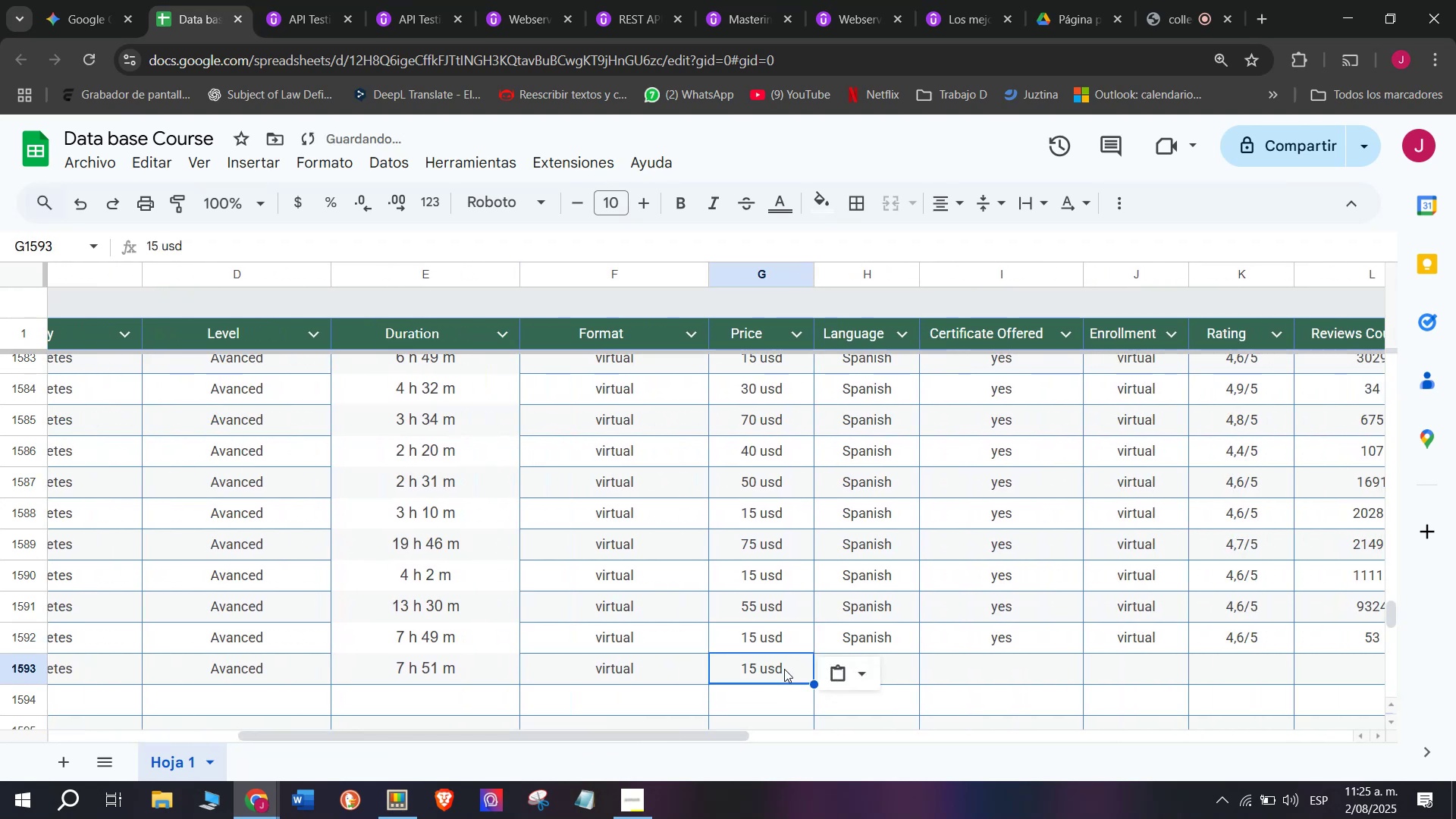 
key(Z)
 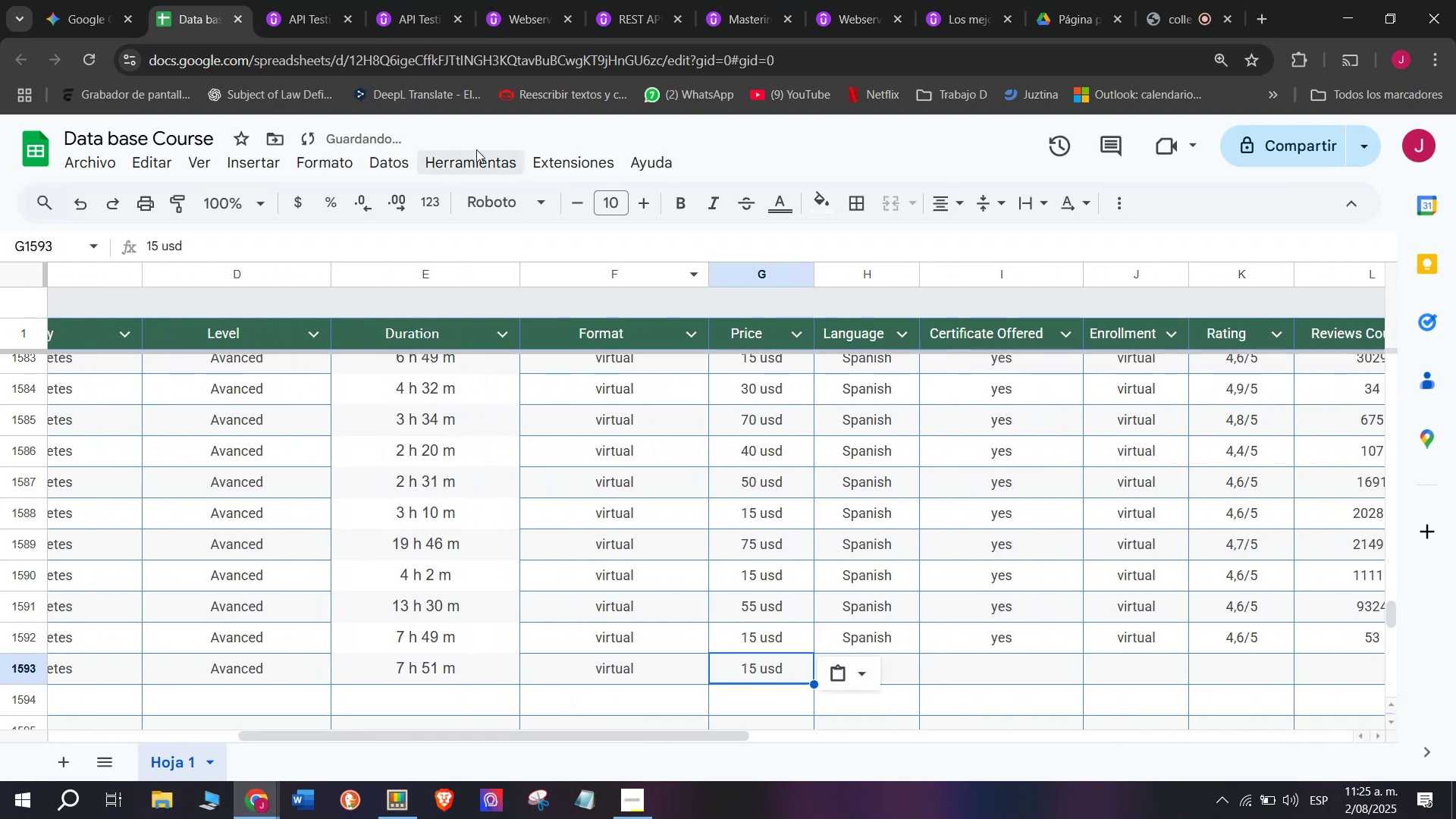 
key(Control+V)
 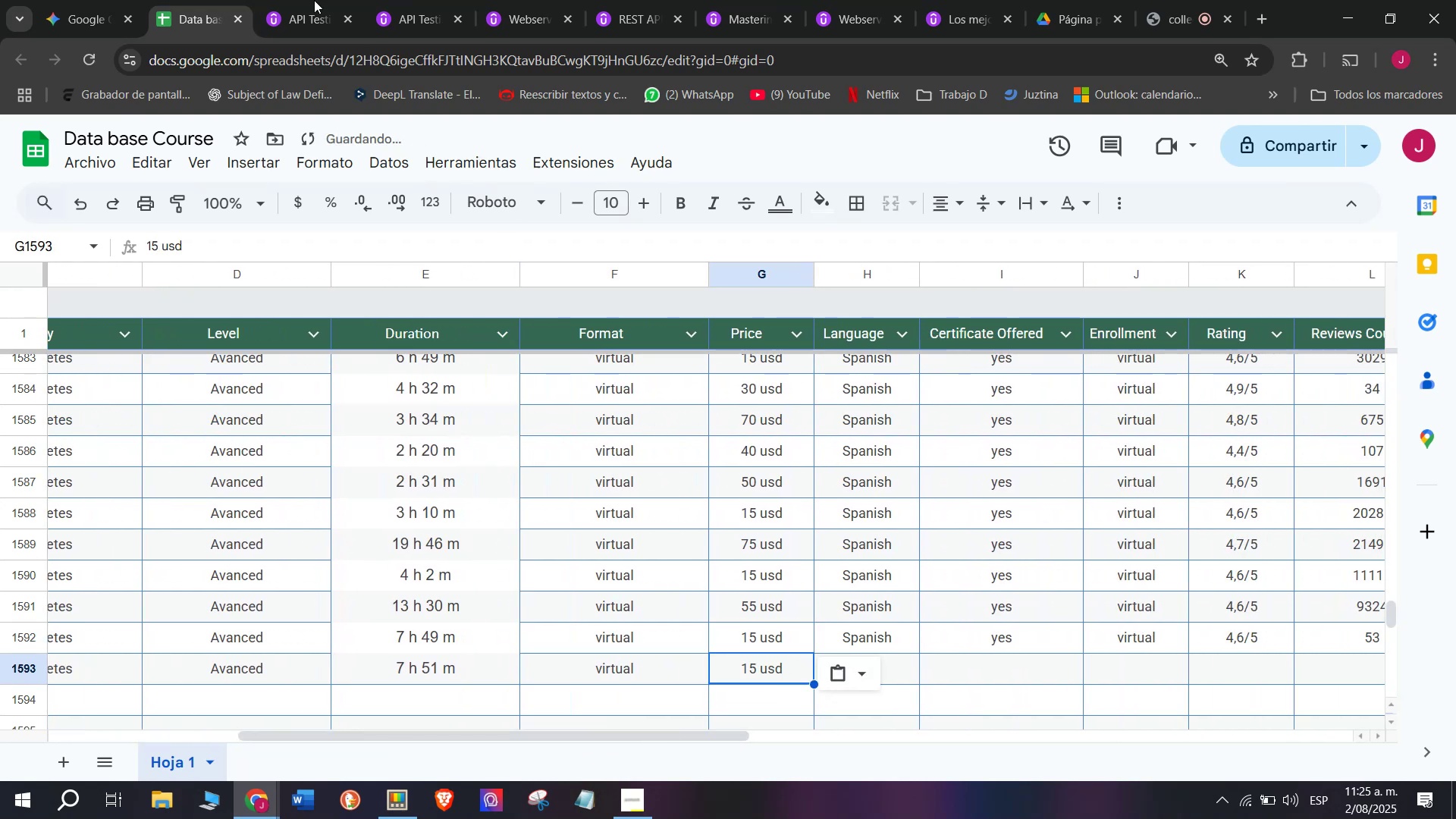 
left_click([301, 0])
 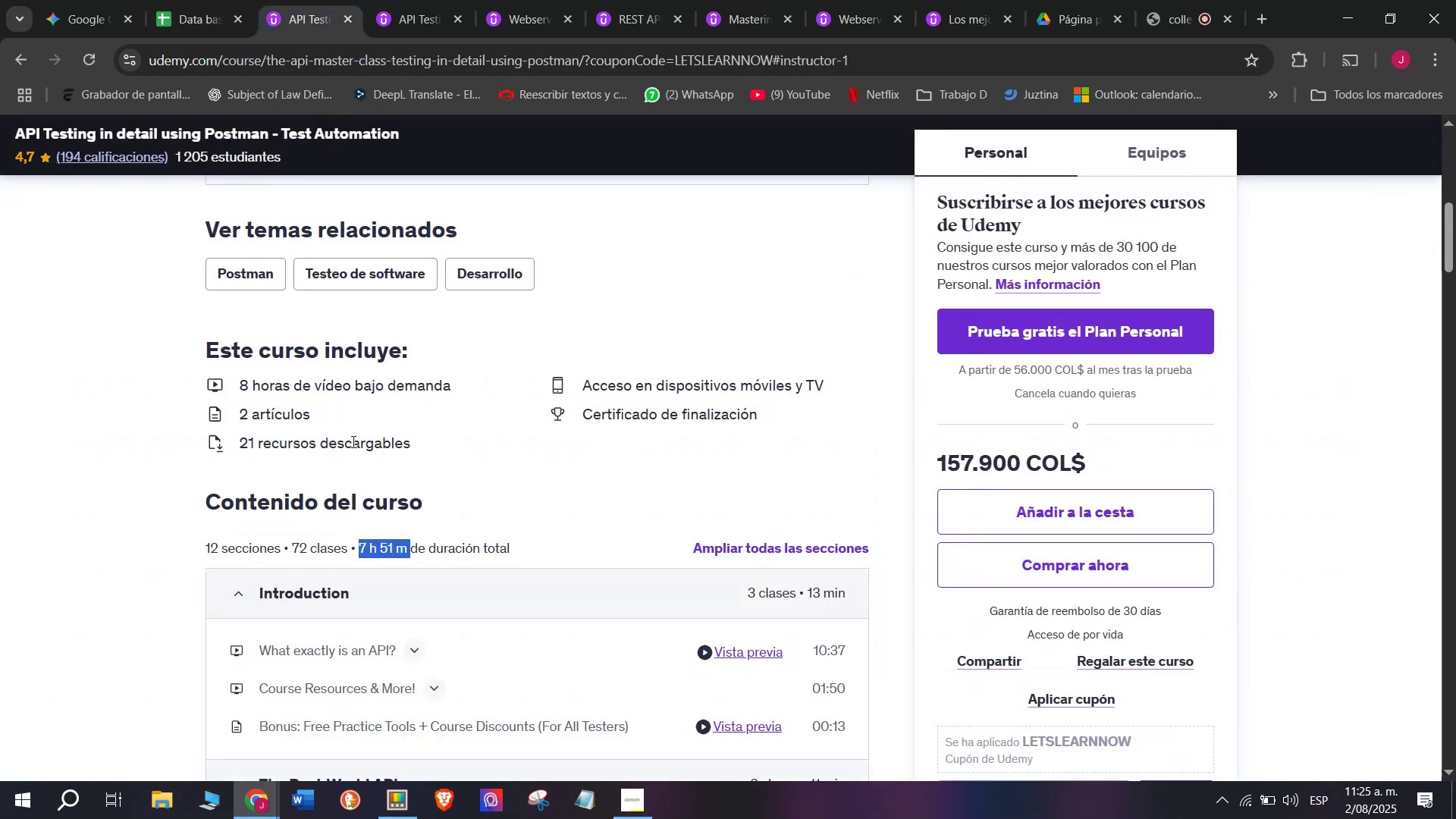 
scroll: coordinate [353, 444], scroll_direction: up, amount: 3.0
 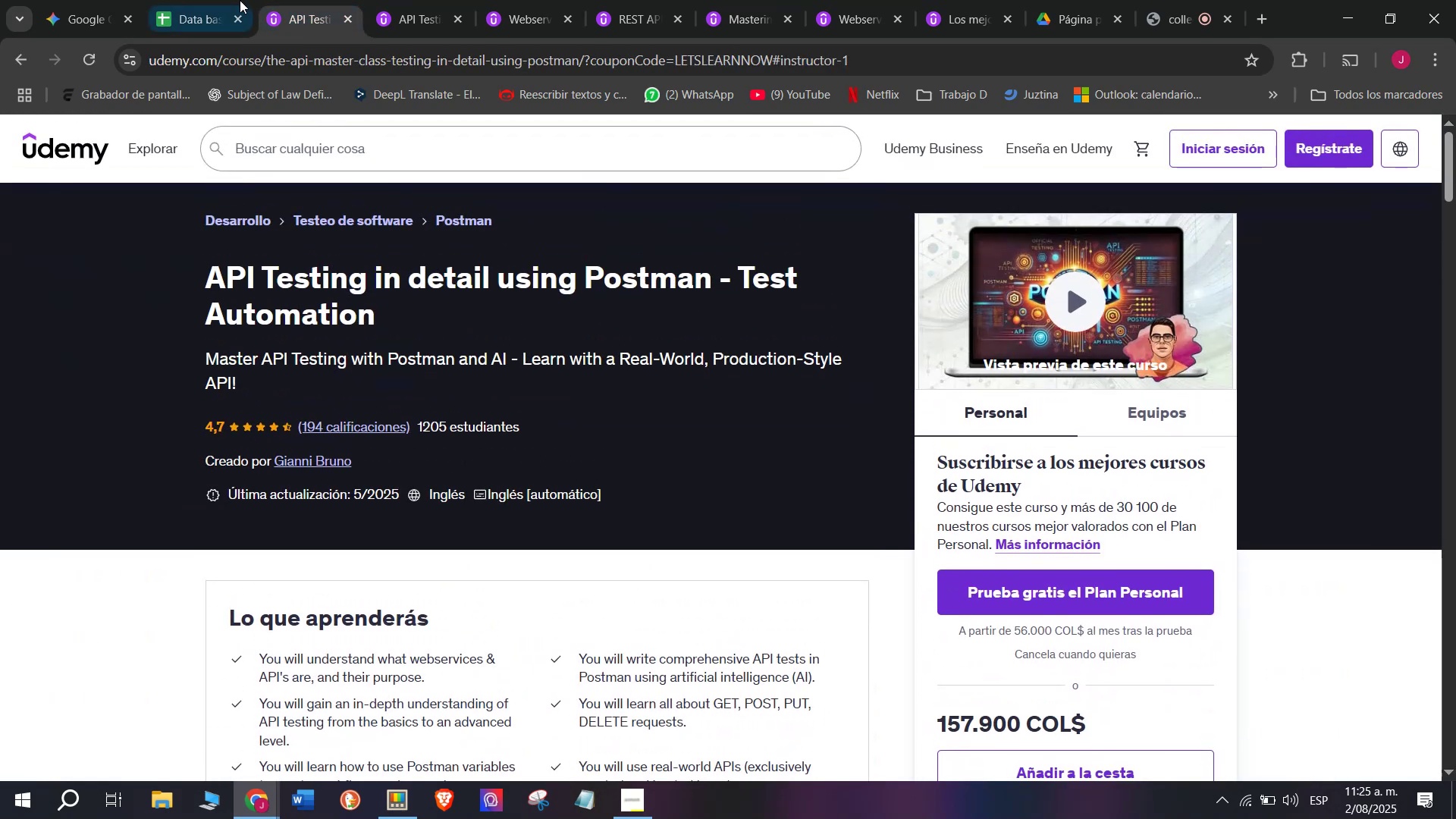 
left_click([231, 0])
 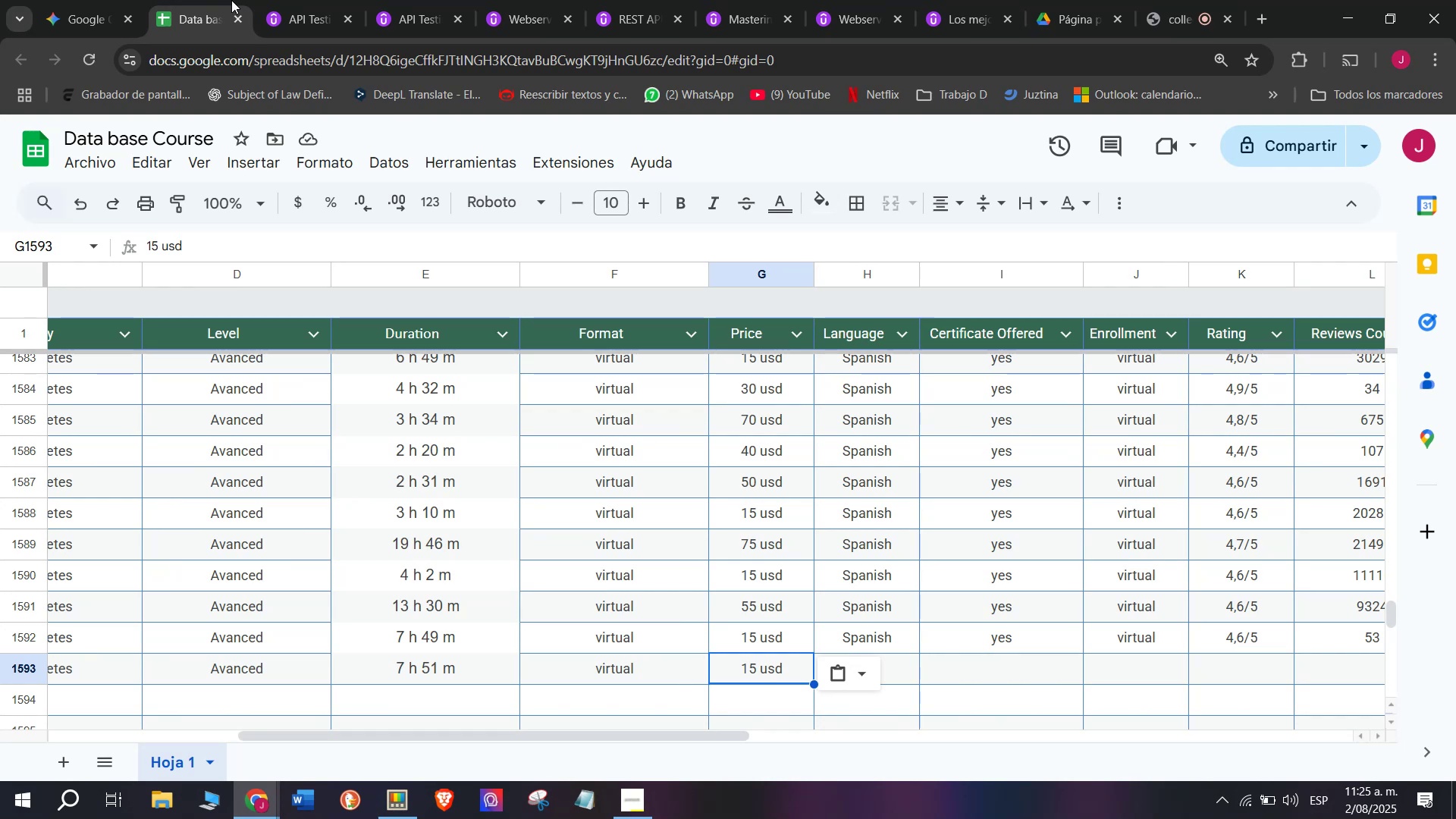 
wait(16.06)
 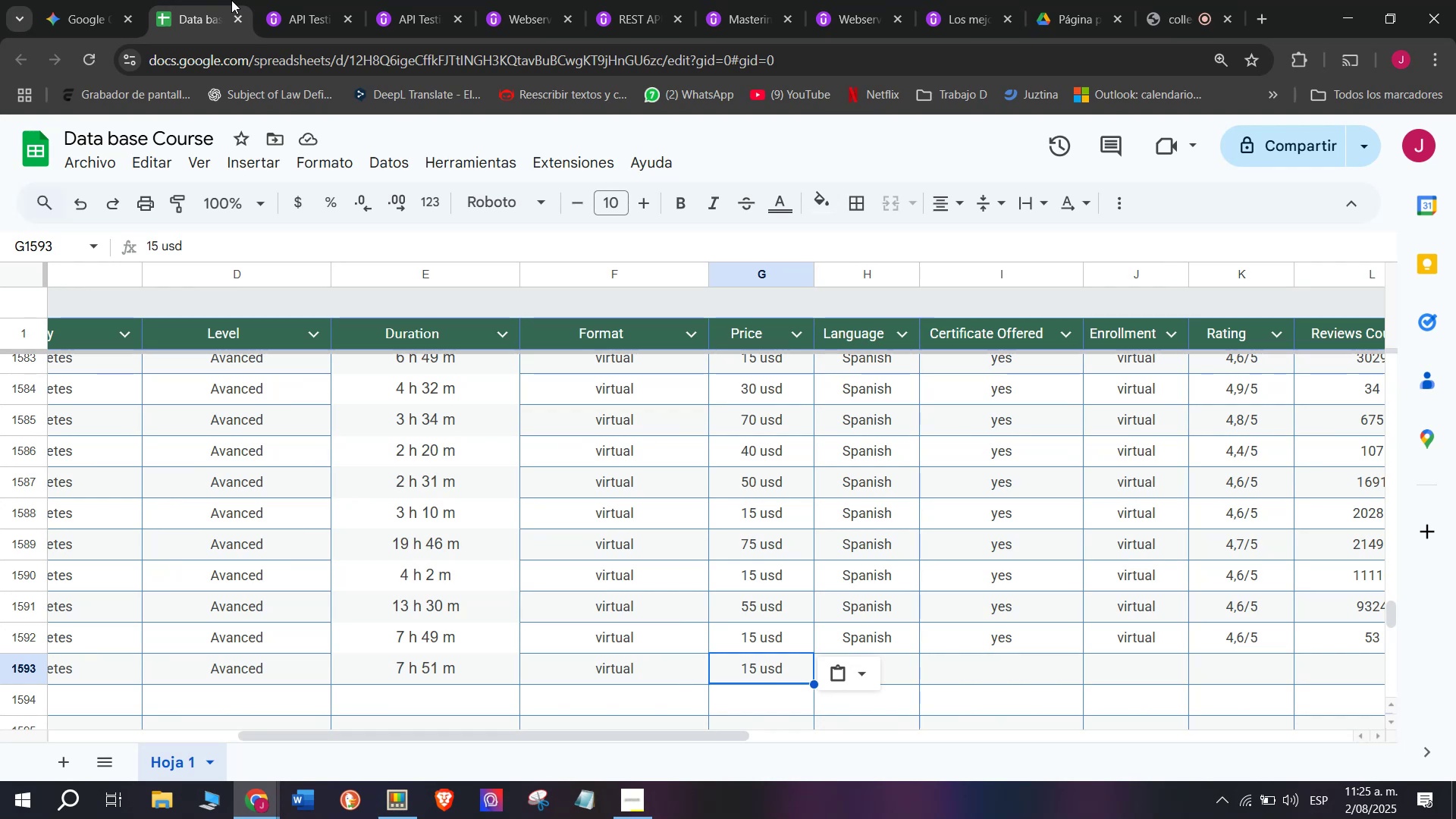 
left_click([263, 0])
 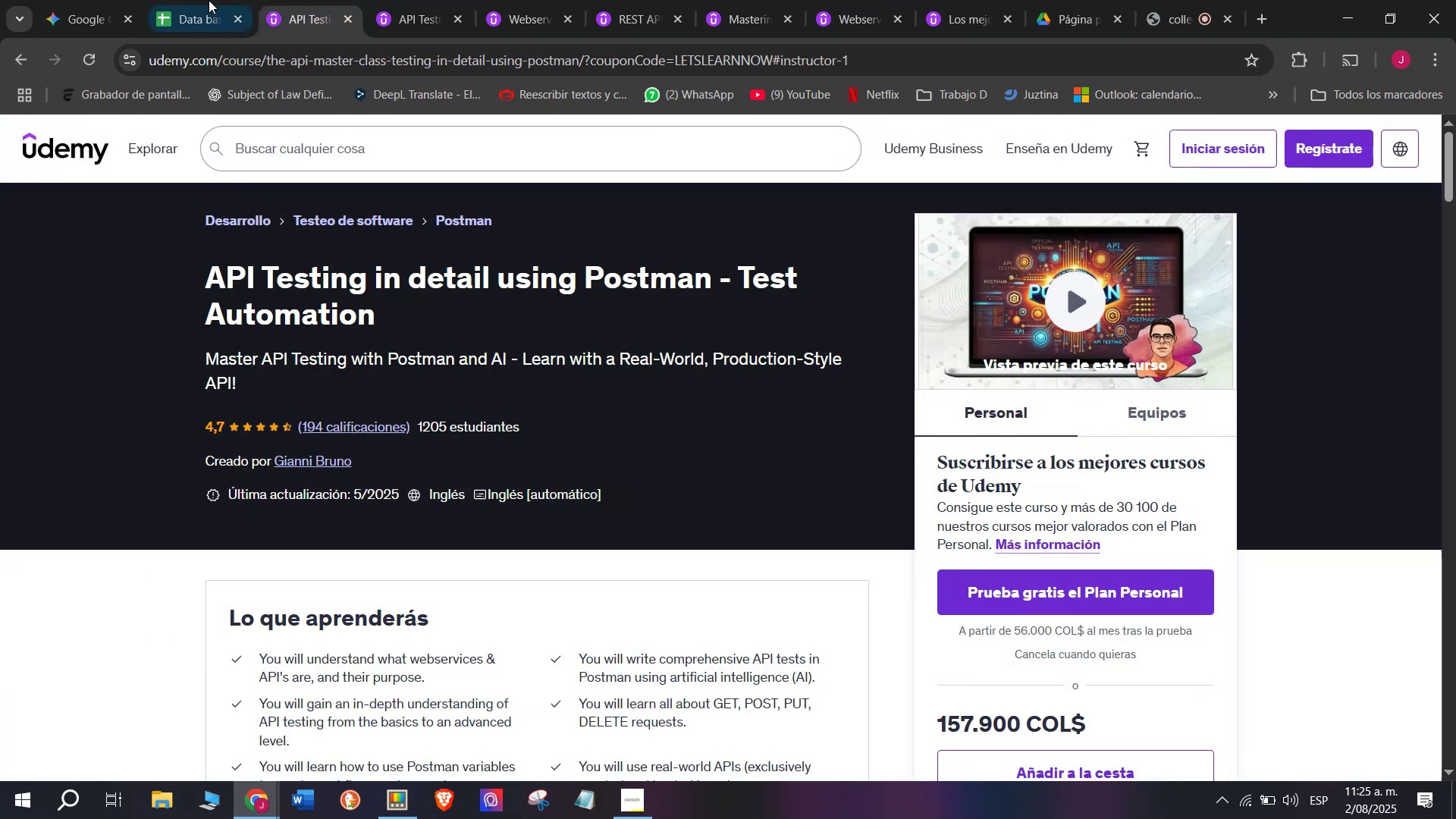 
left_click([196, 0])
 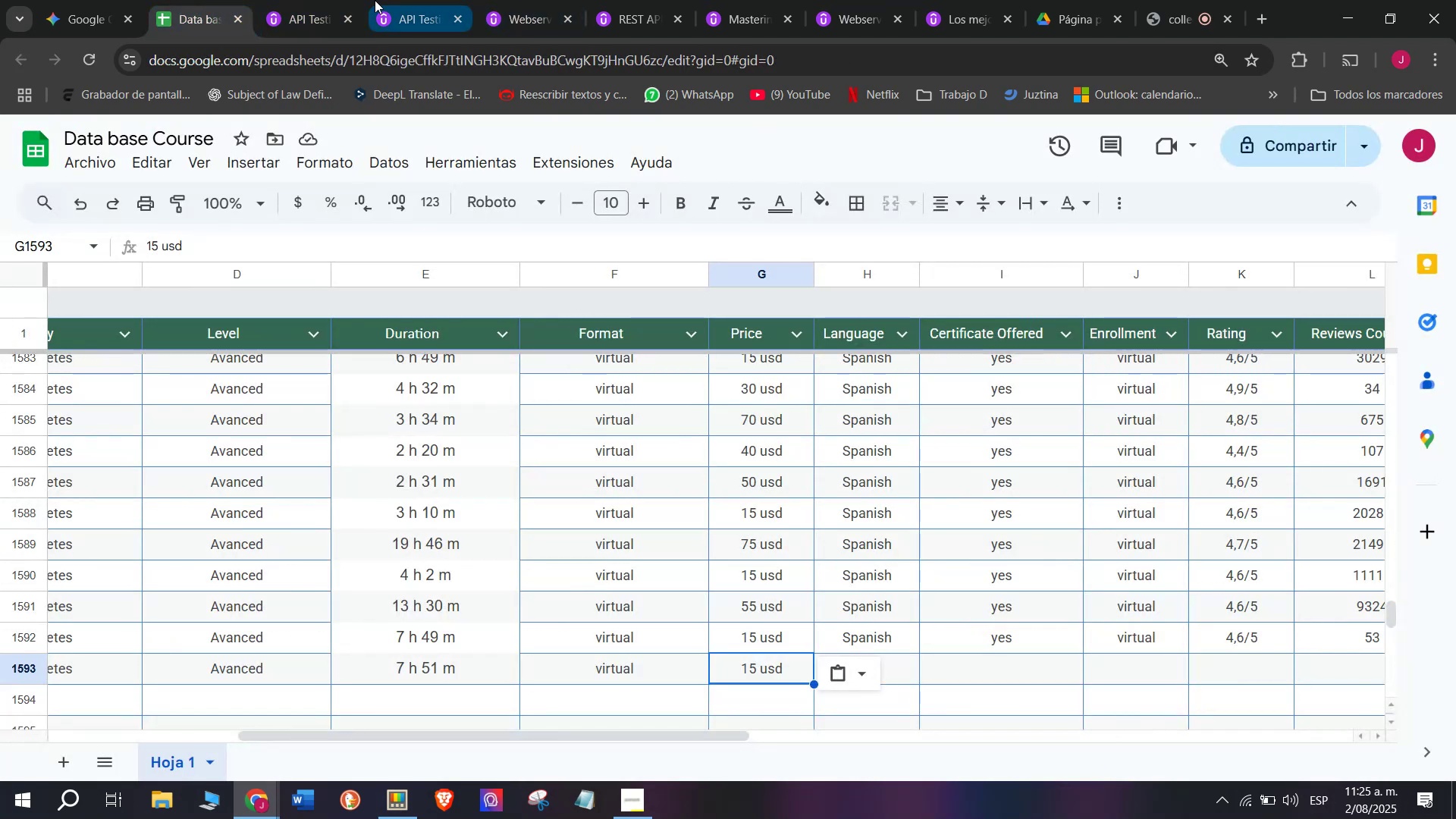 
left_click([344, 0])
 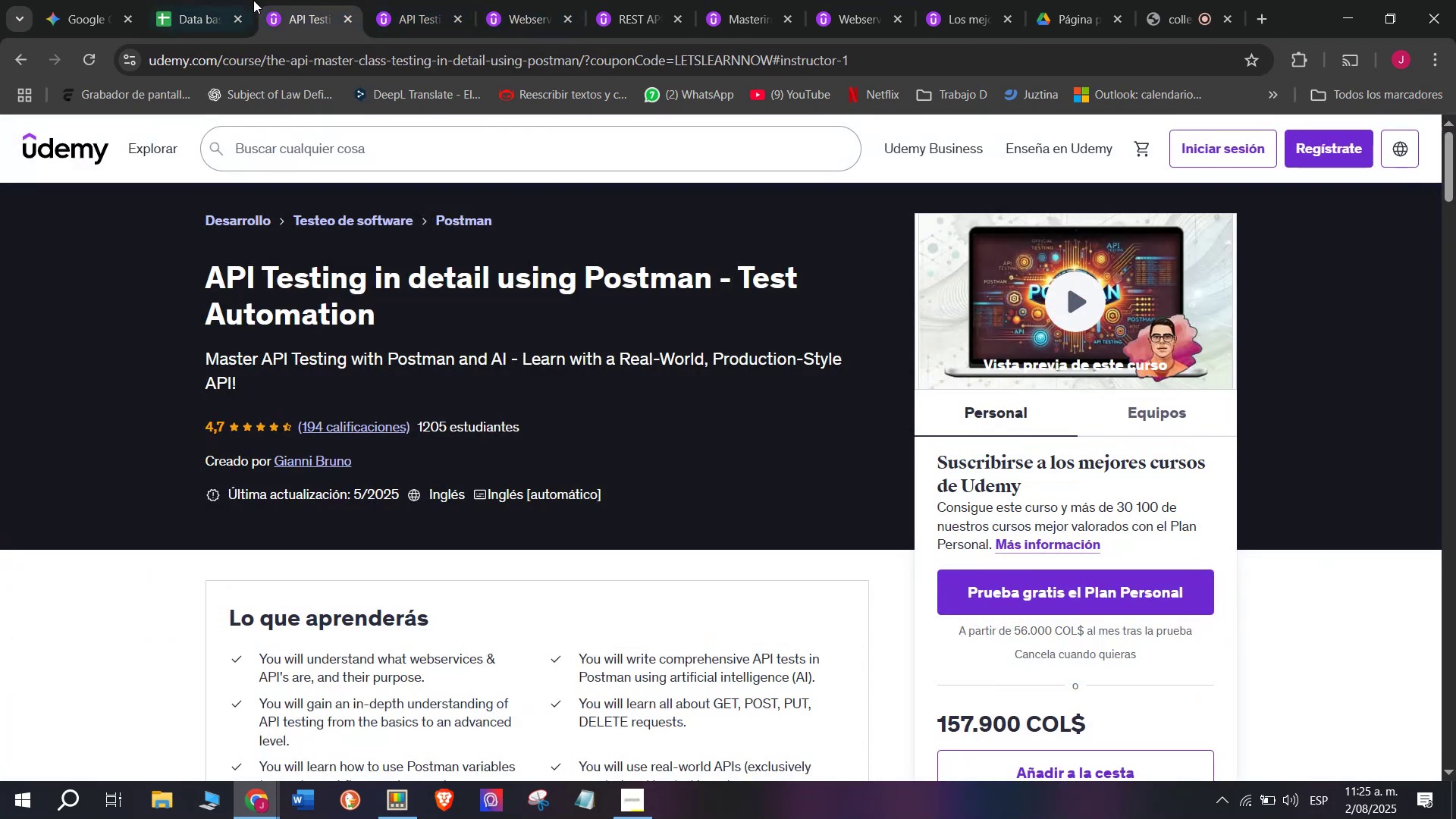 
left_click([185, 0])
 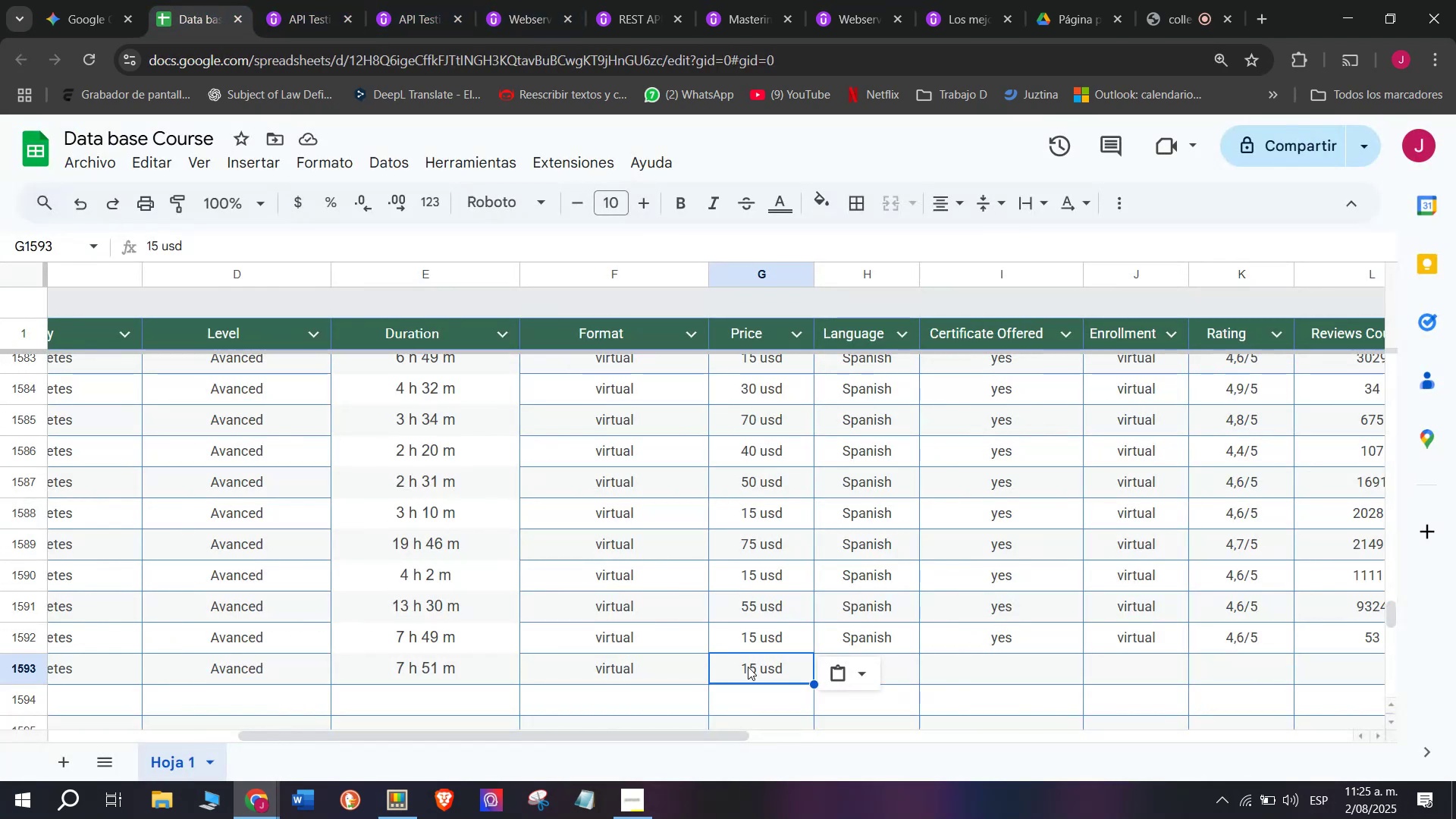 
double_click([751, 664])
 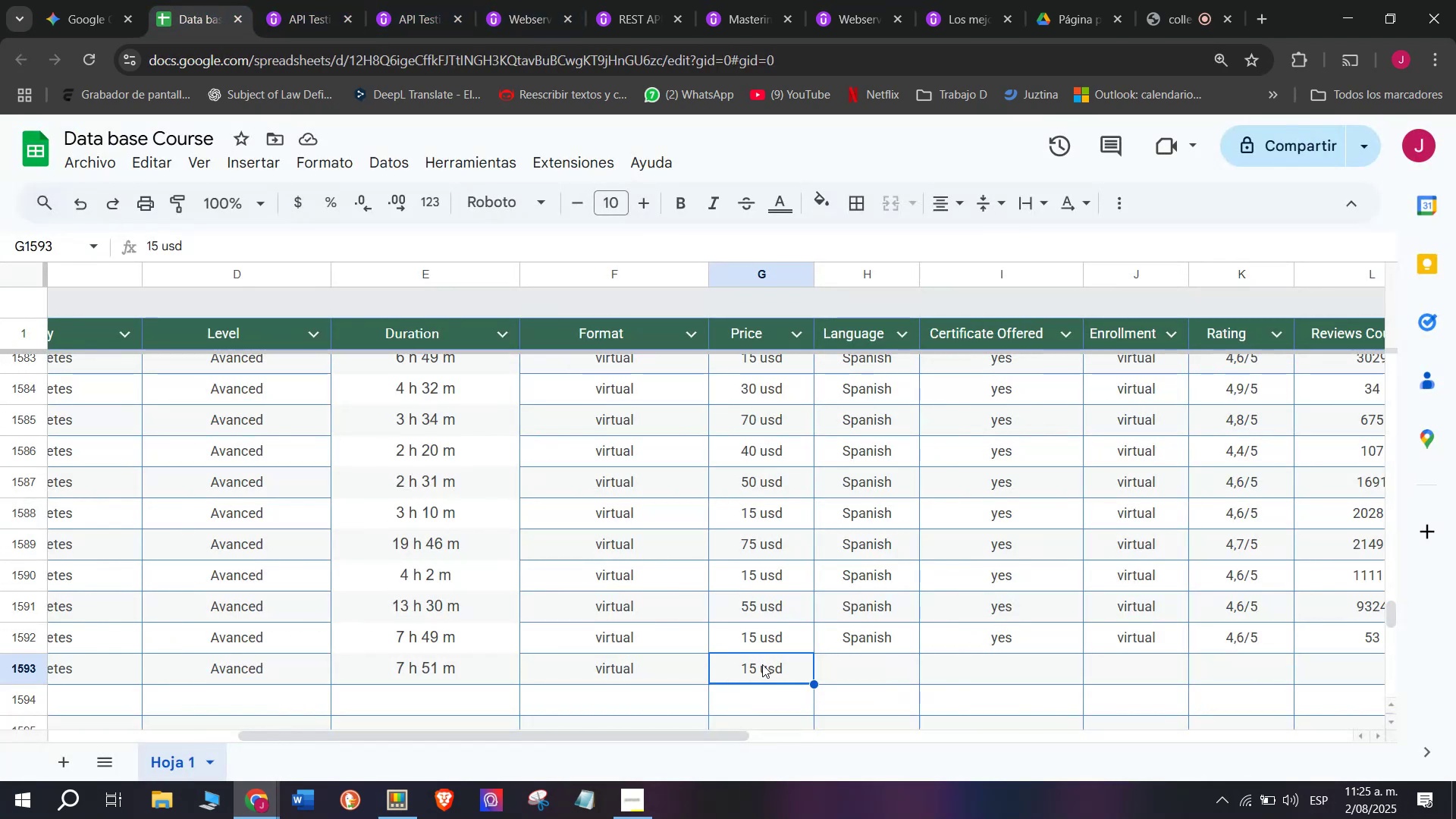 
left_click([762, 664])
 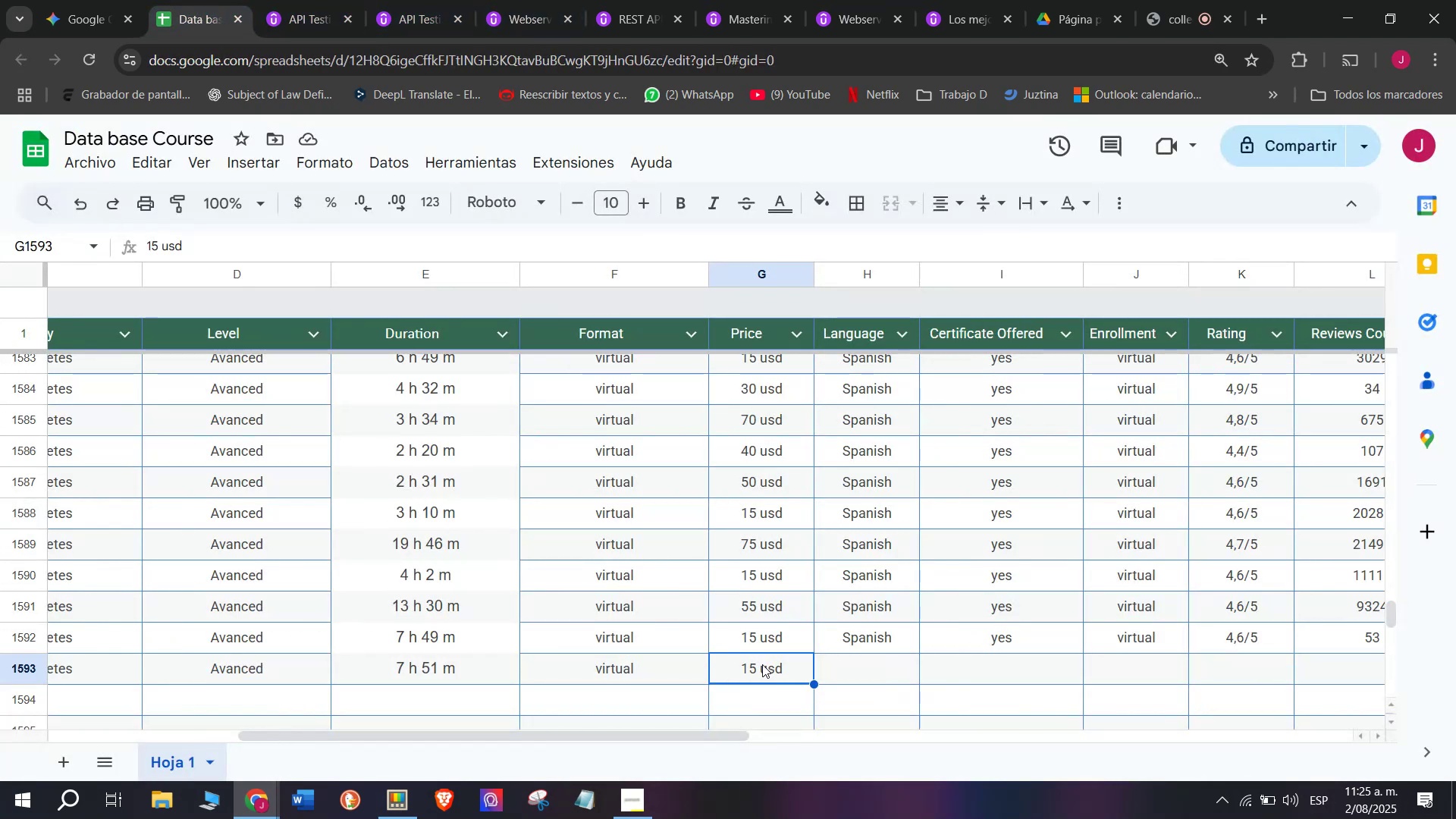 
double_click([762, 664])
 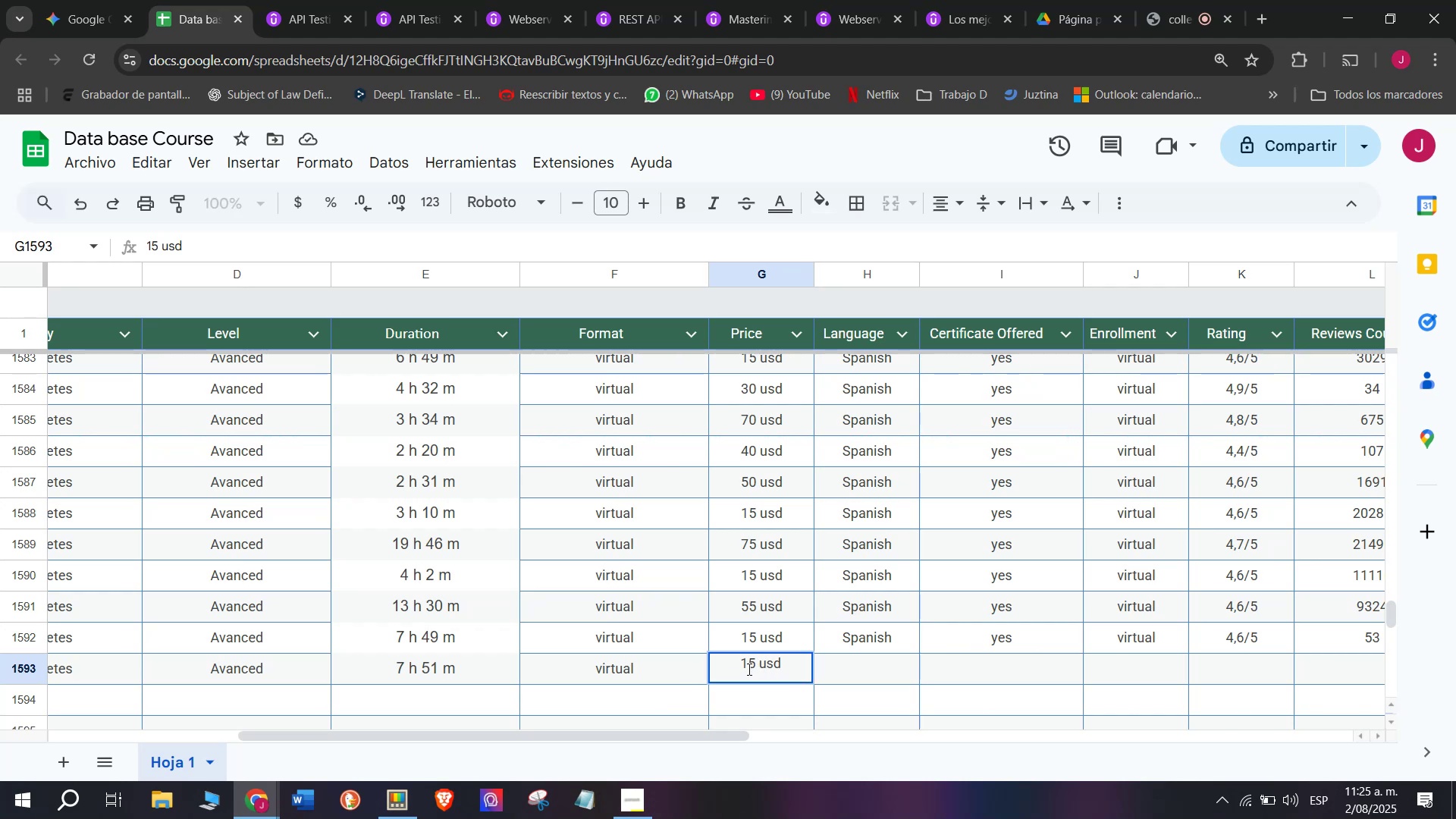 
left_click_drag(start_coordinate=[756, 664], to_coordinate=[740, 660])
 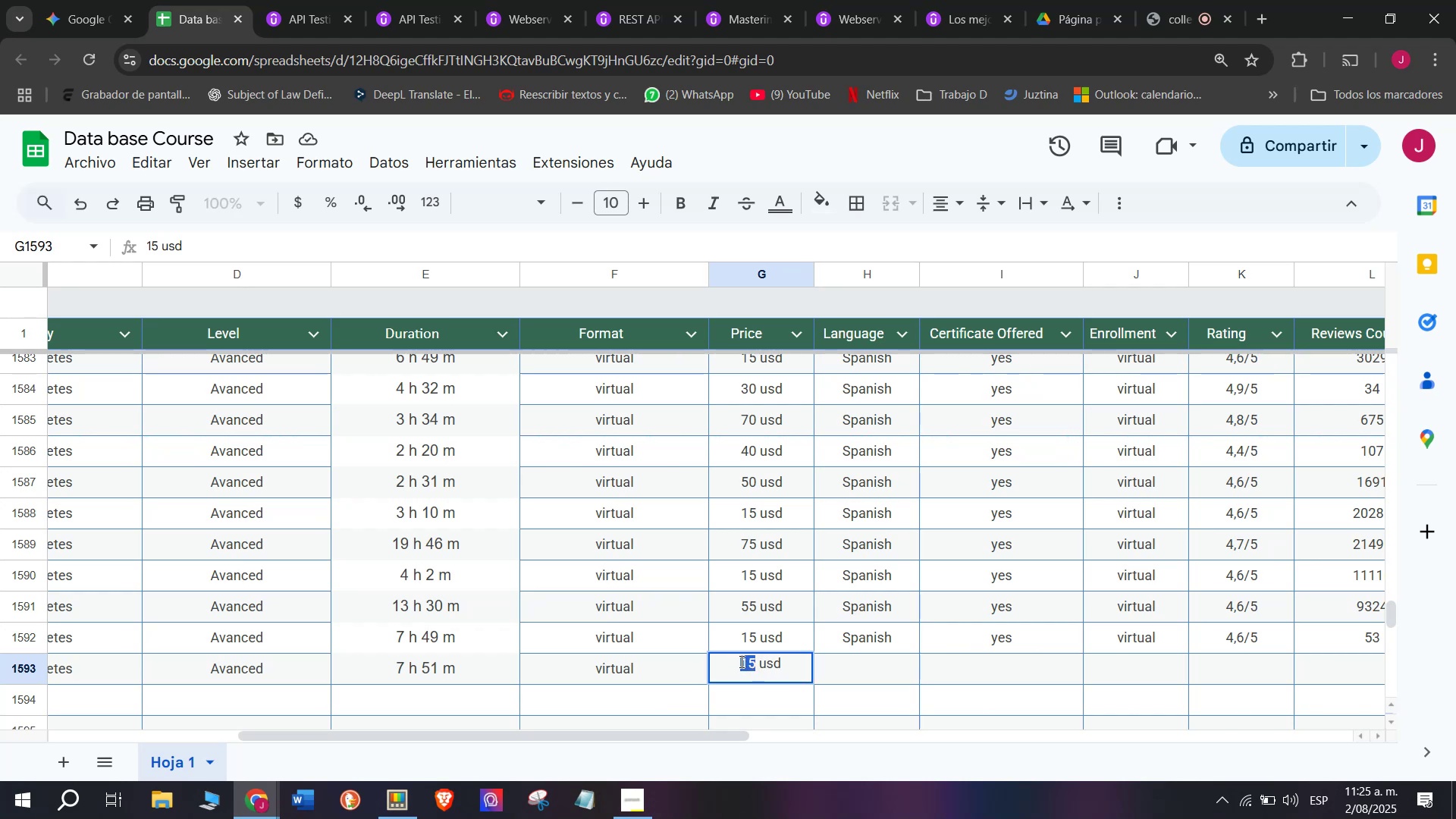 
type(35)
 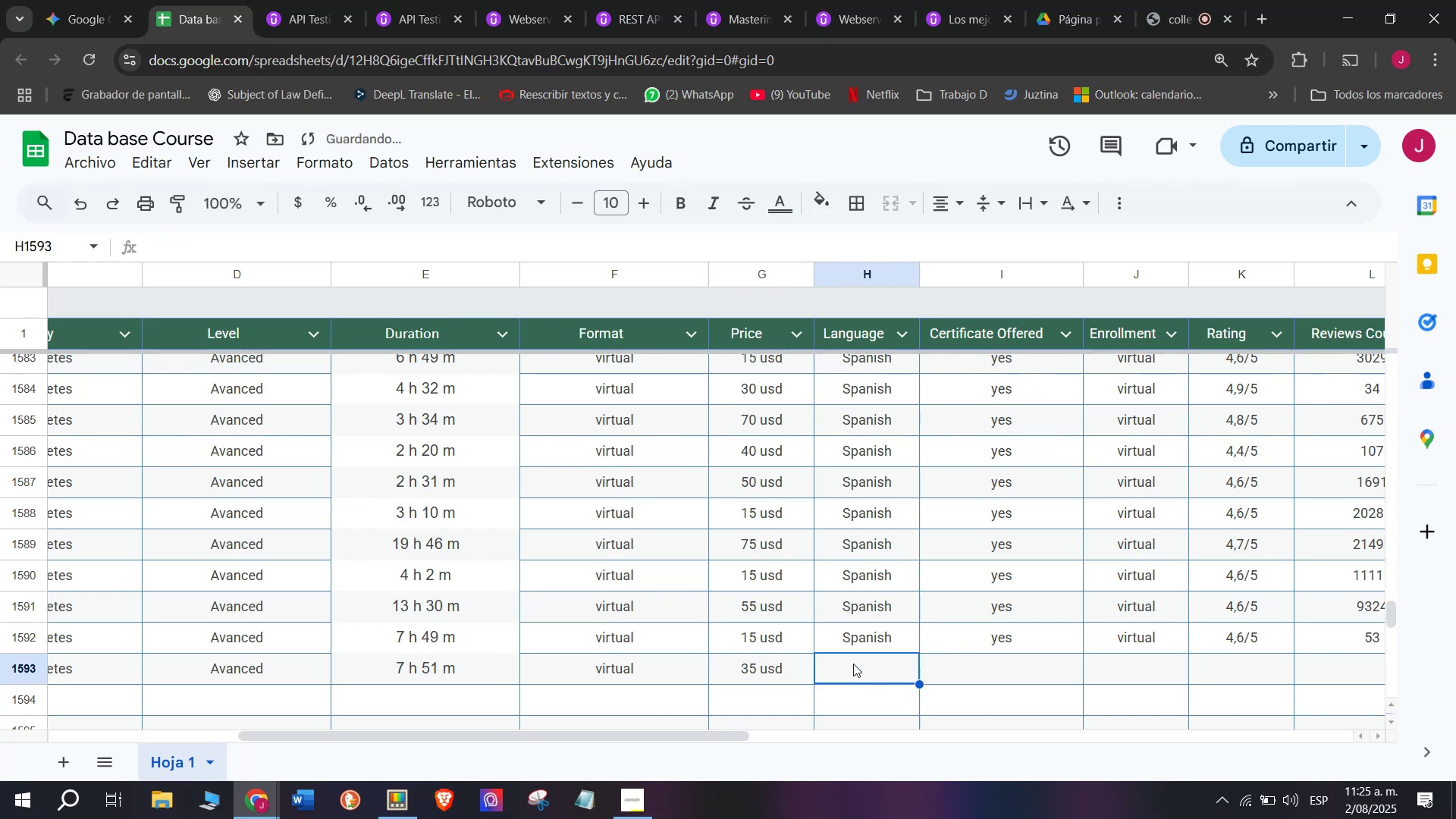 
left_click([852, 645])
 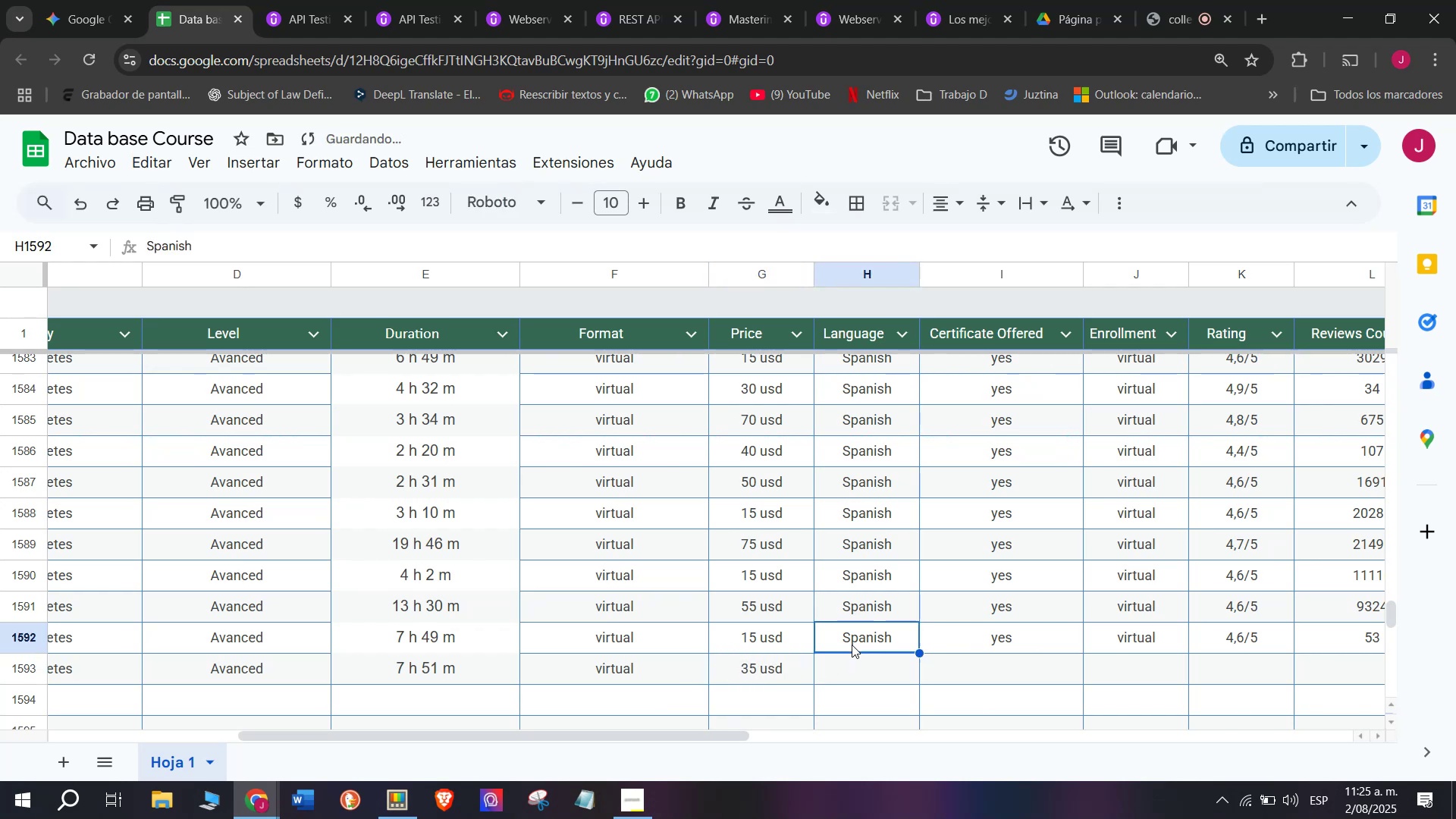 
key(Control+ControlLeft)
 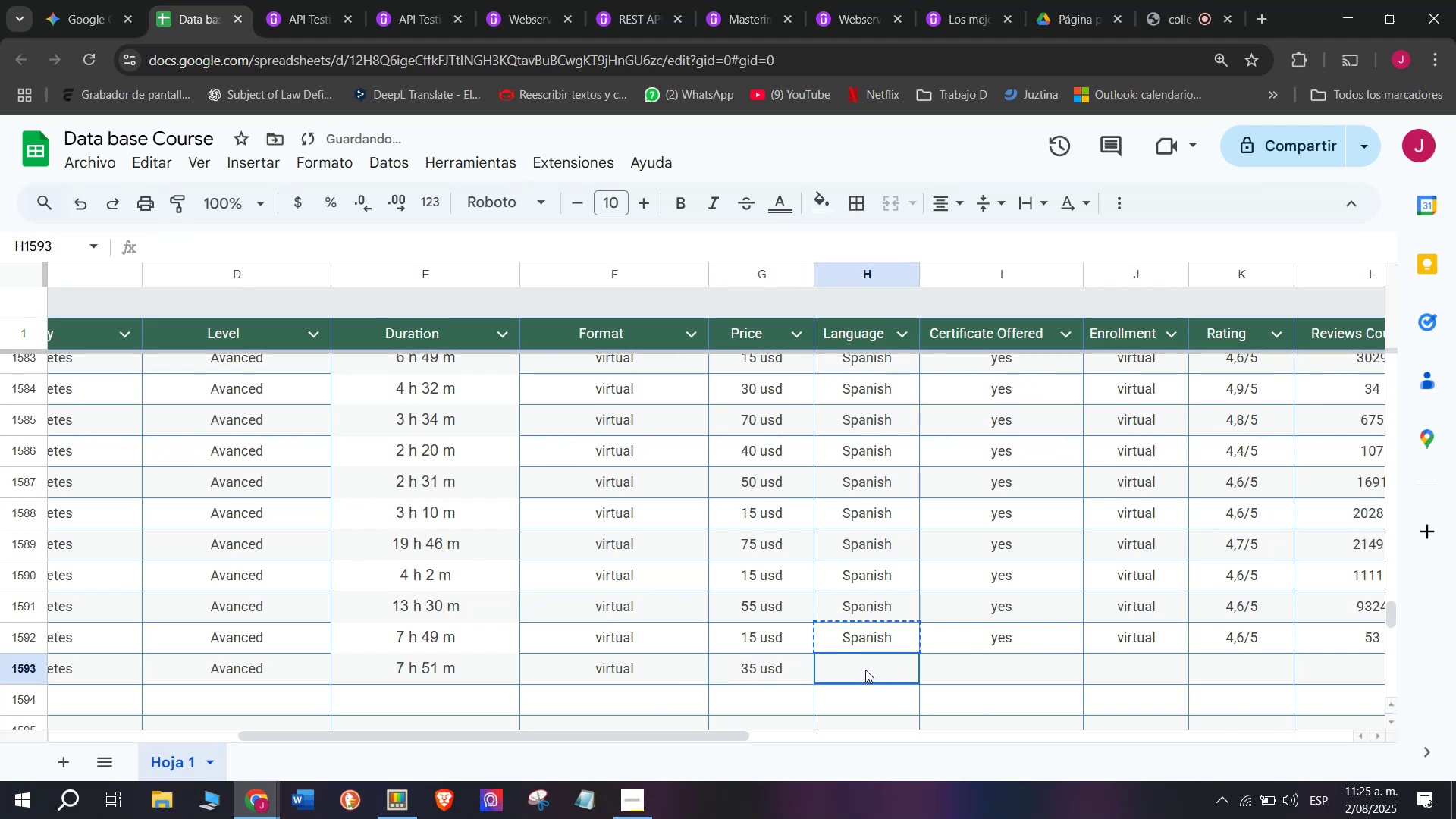 
key(Break)
 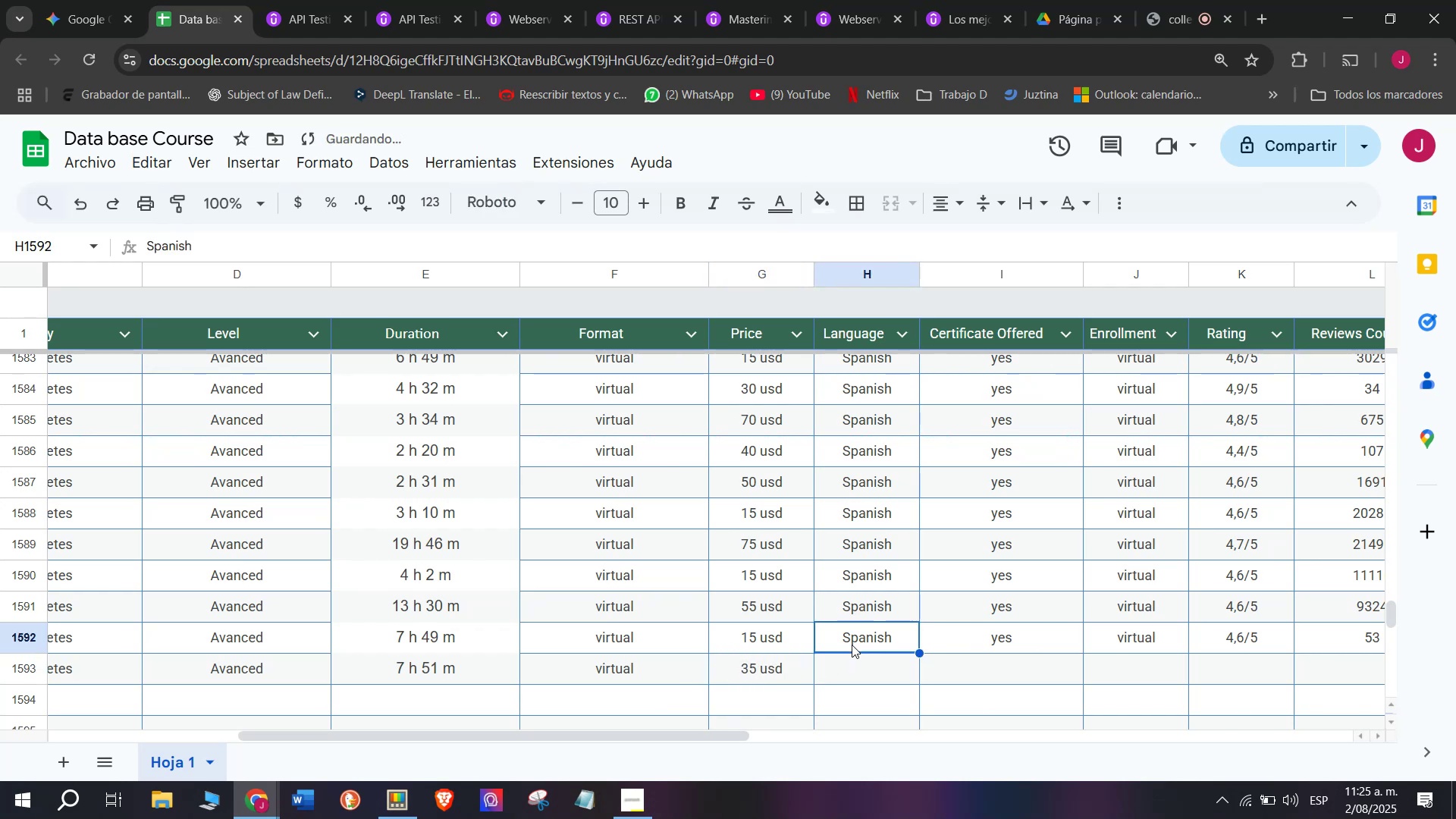 
key(Control+C)
 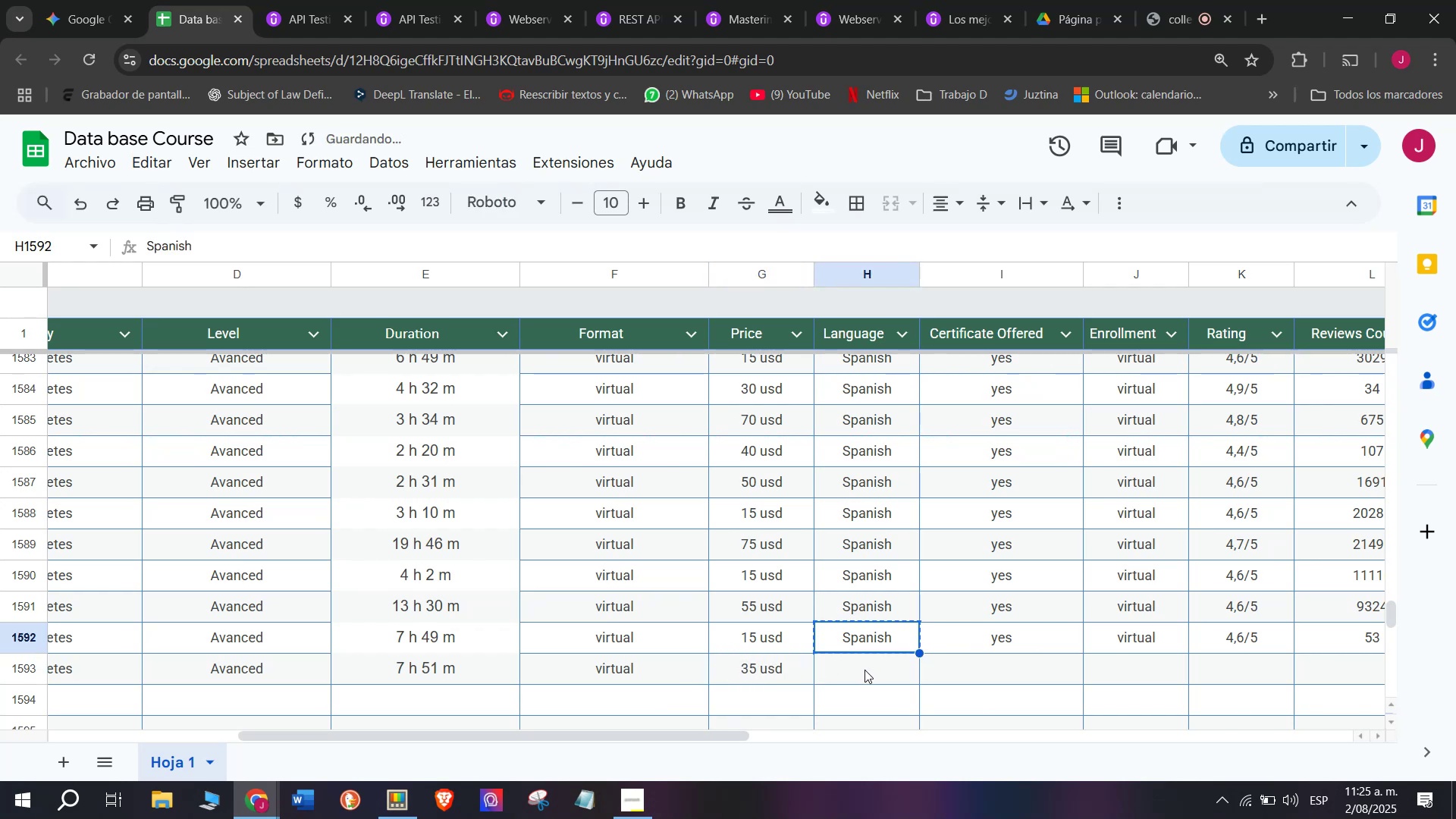 
left_click([865, 670])
 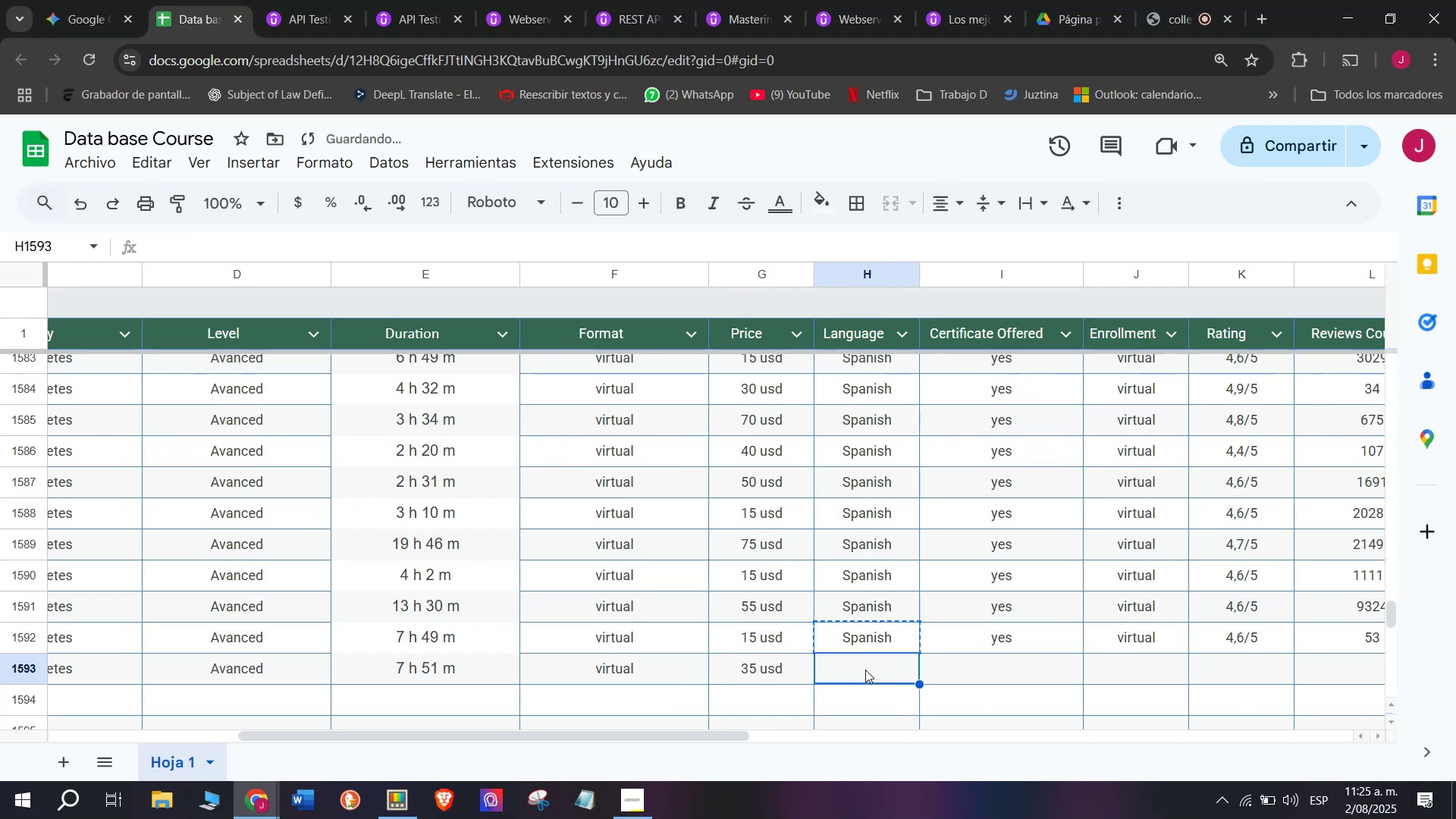 
key(Control+ControlLeft)
 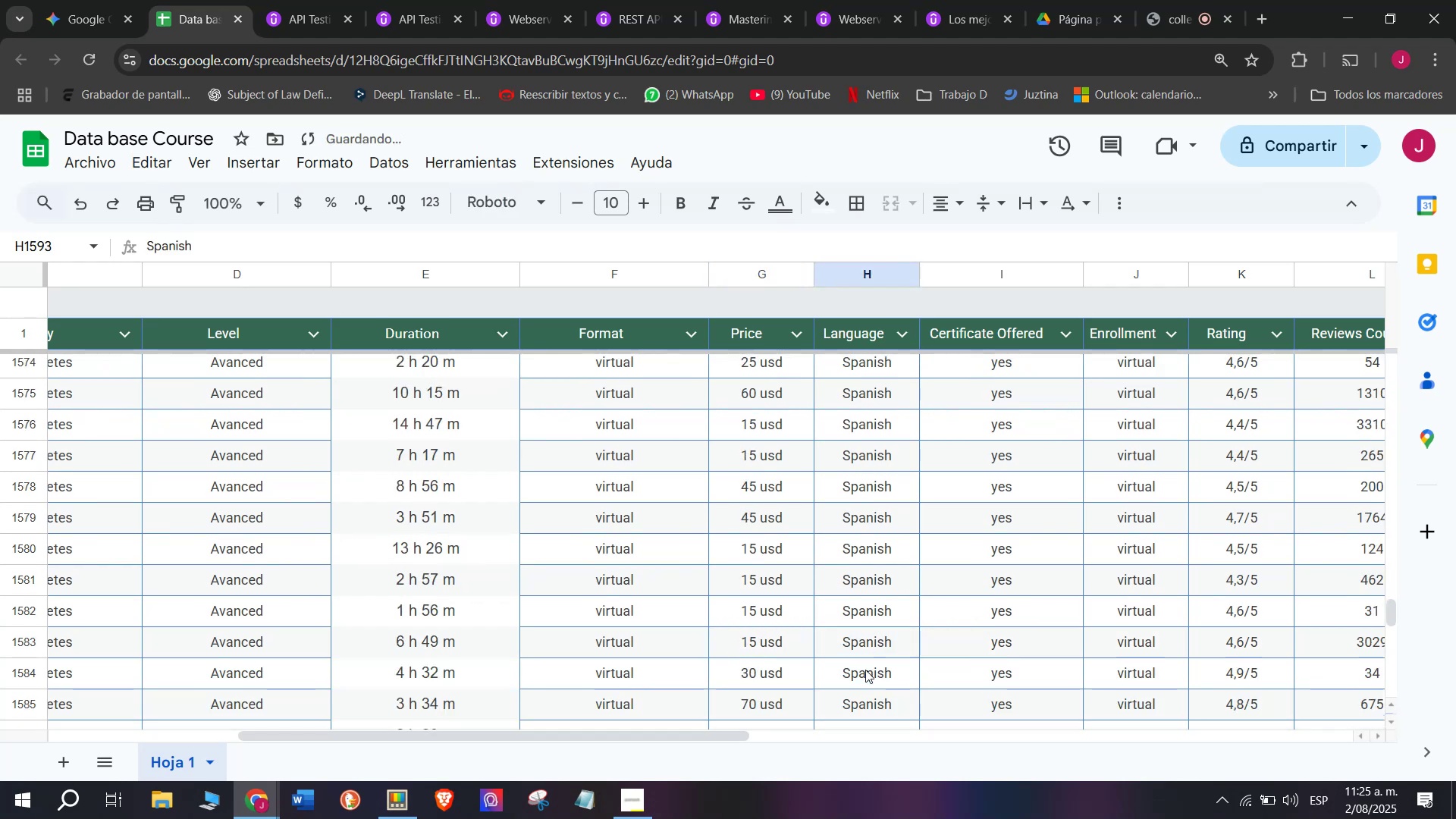 
key(Z)
 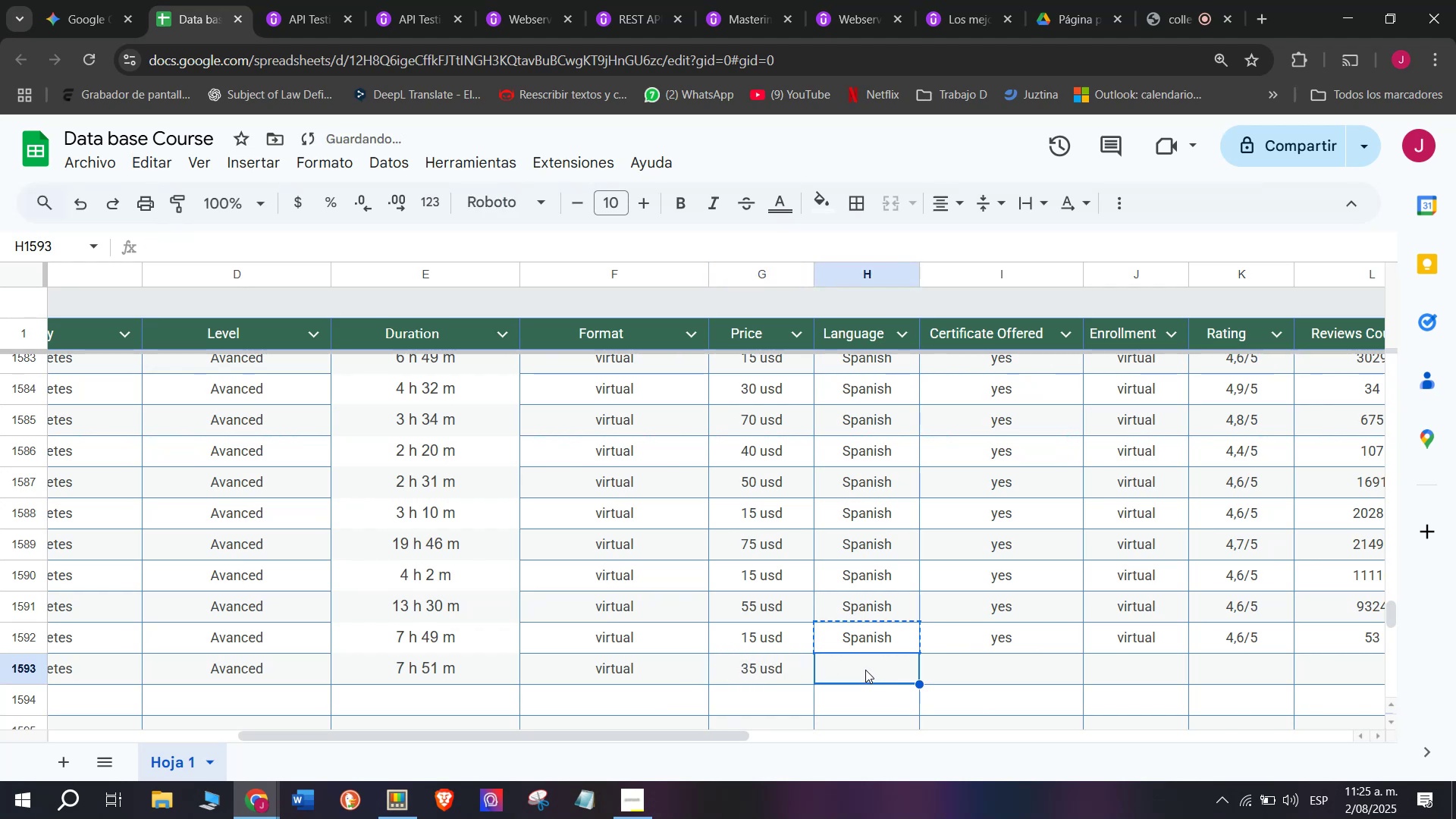 
key(Control+V)
 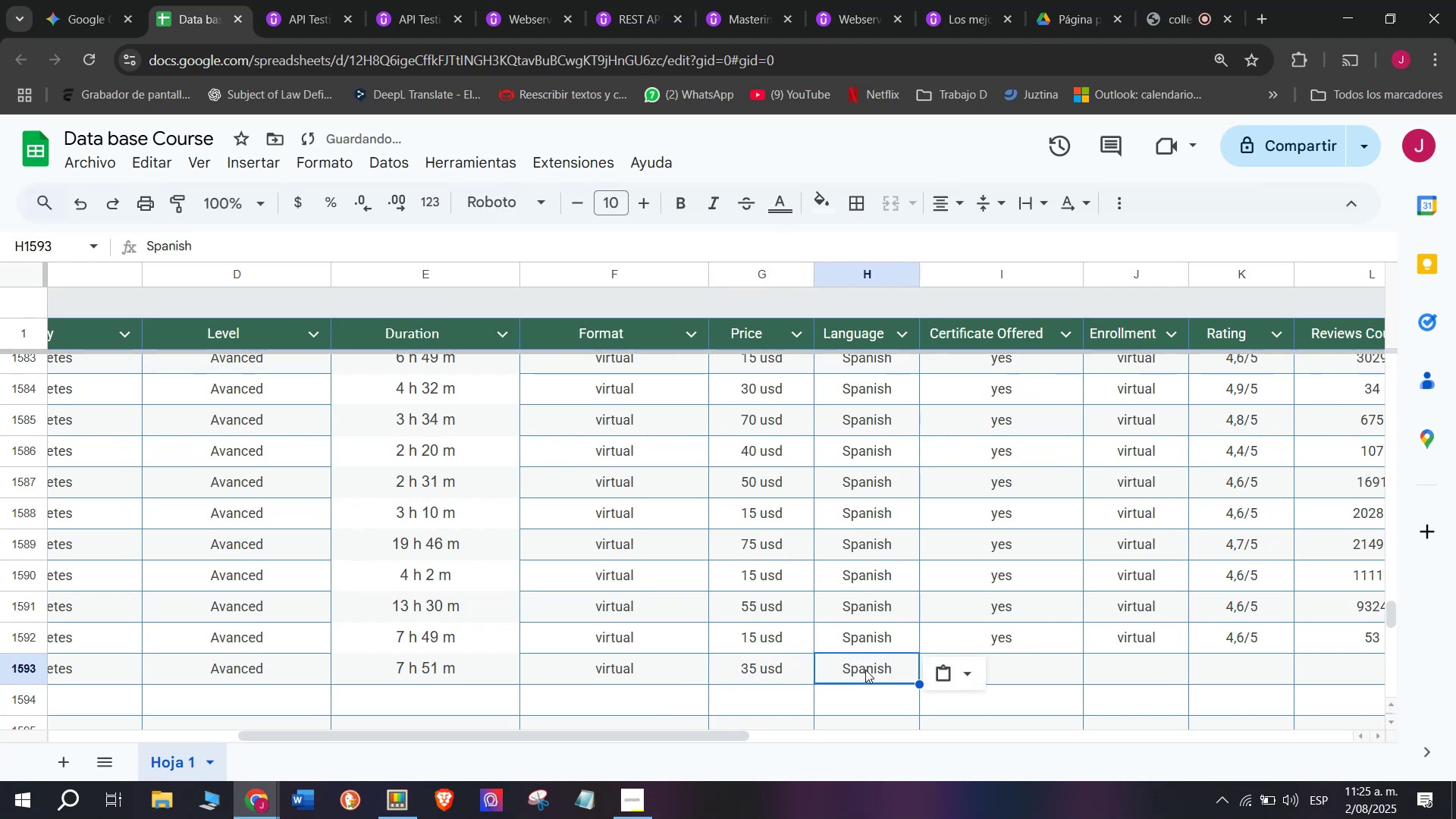 
scroll: coordinate [865, 670], scroll_direction: up, amount: 1.0
 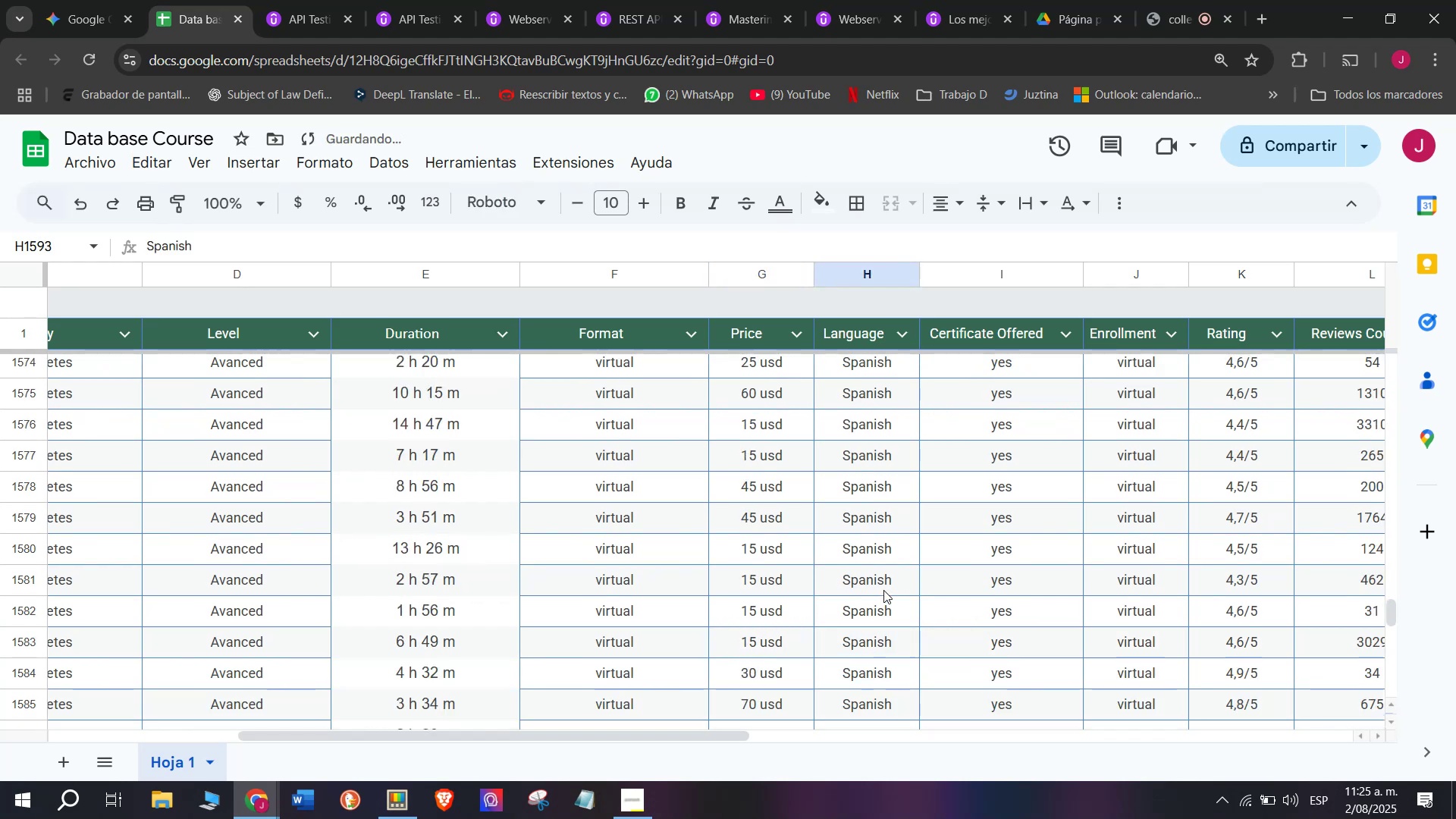 
scroll: coordinate [883, 588], scroll_direction: down, amount: 2.0
 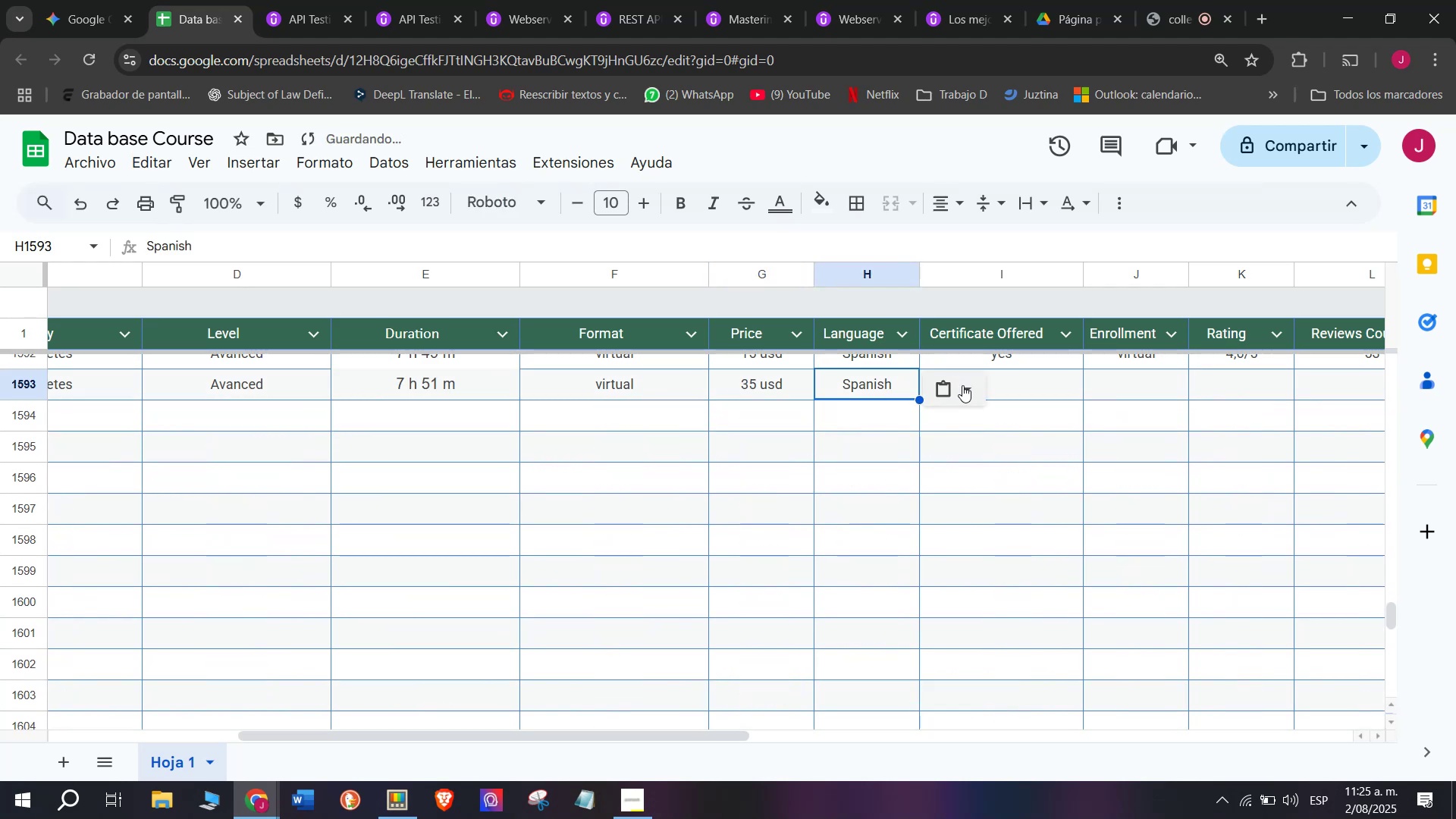 
scroll: coordinate [1017, 441], scroll_direction: up, amount: 1.0
 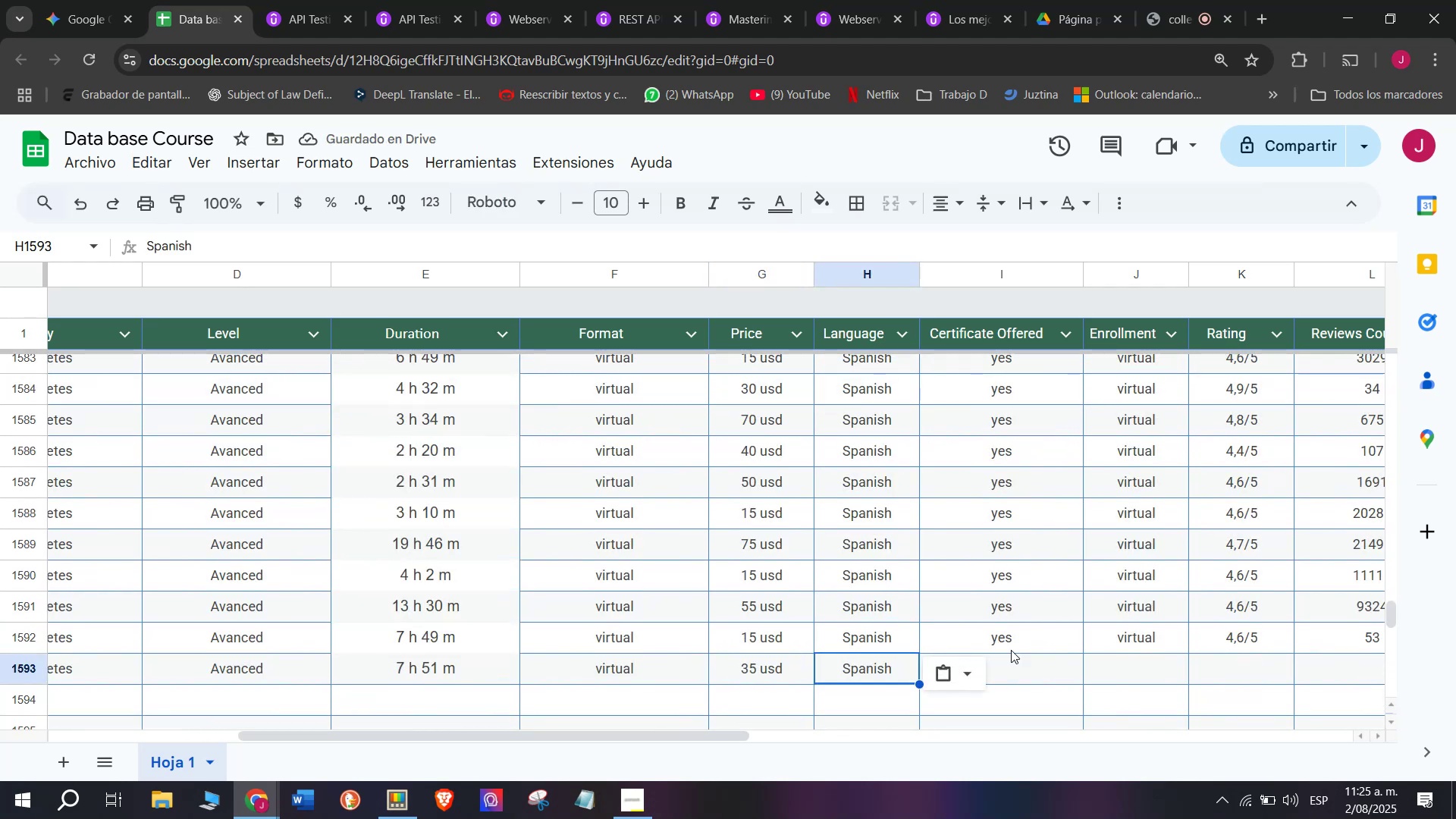 
left_click([1012, 648])
 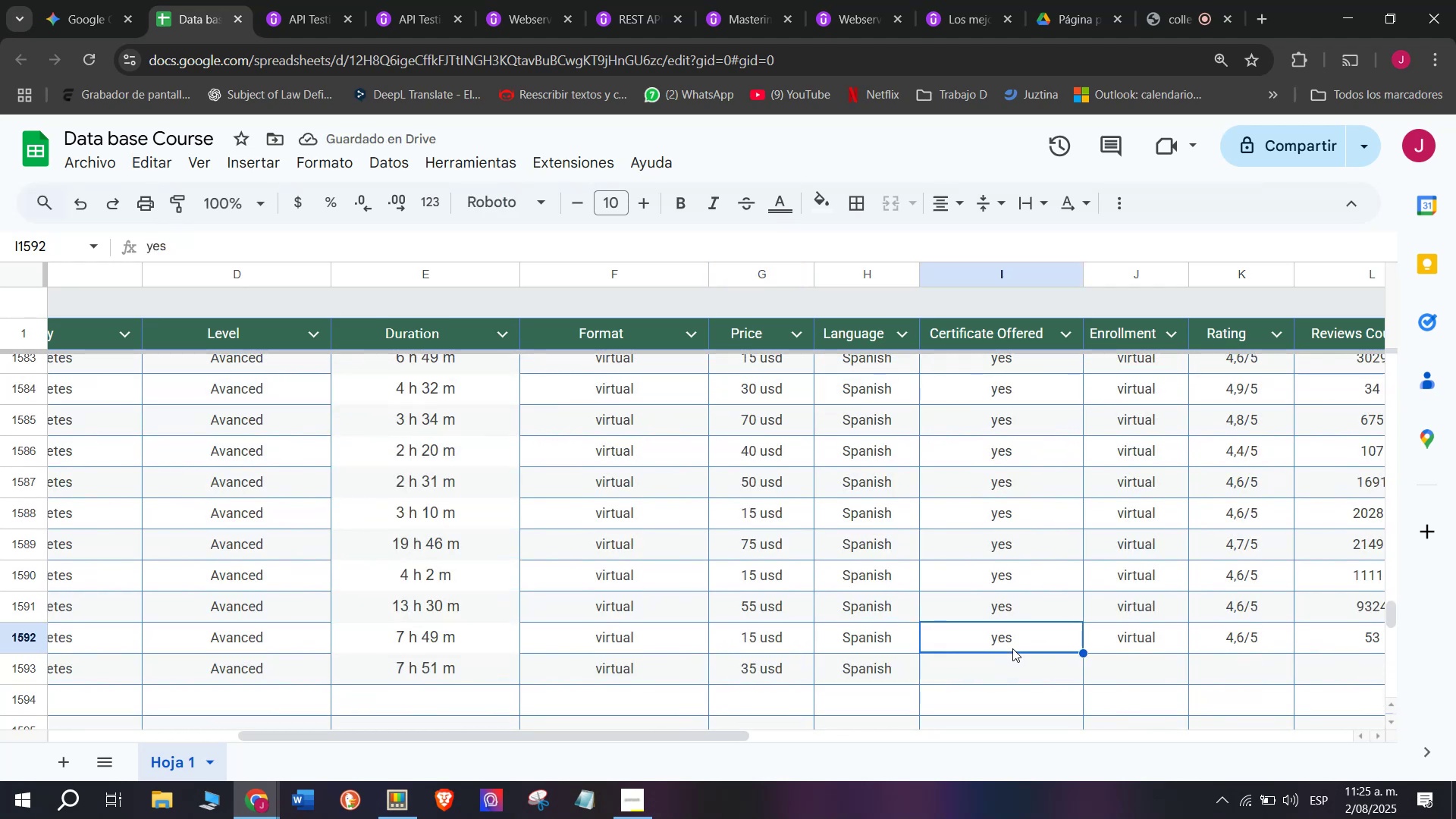 
key(Control+ControlLeft)
 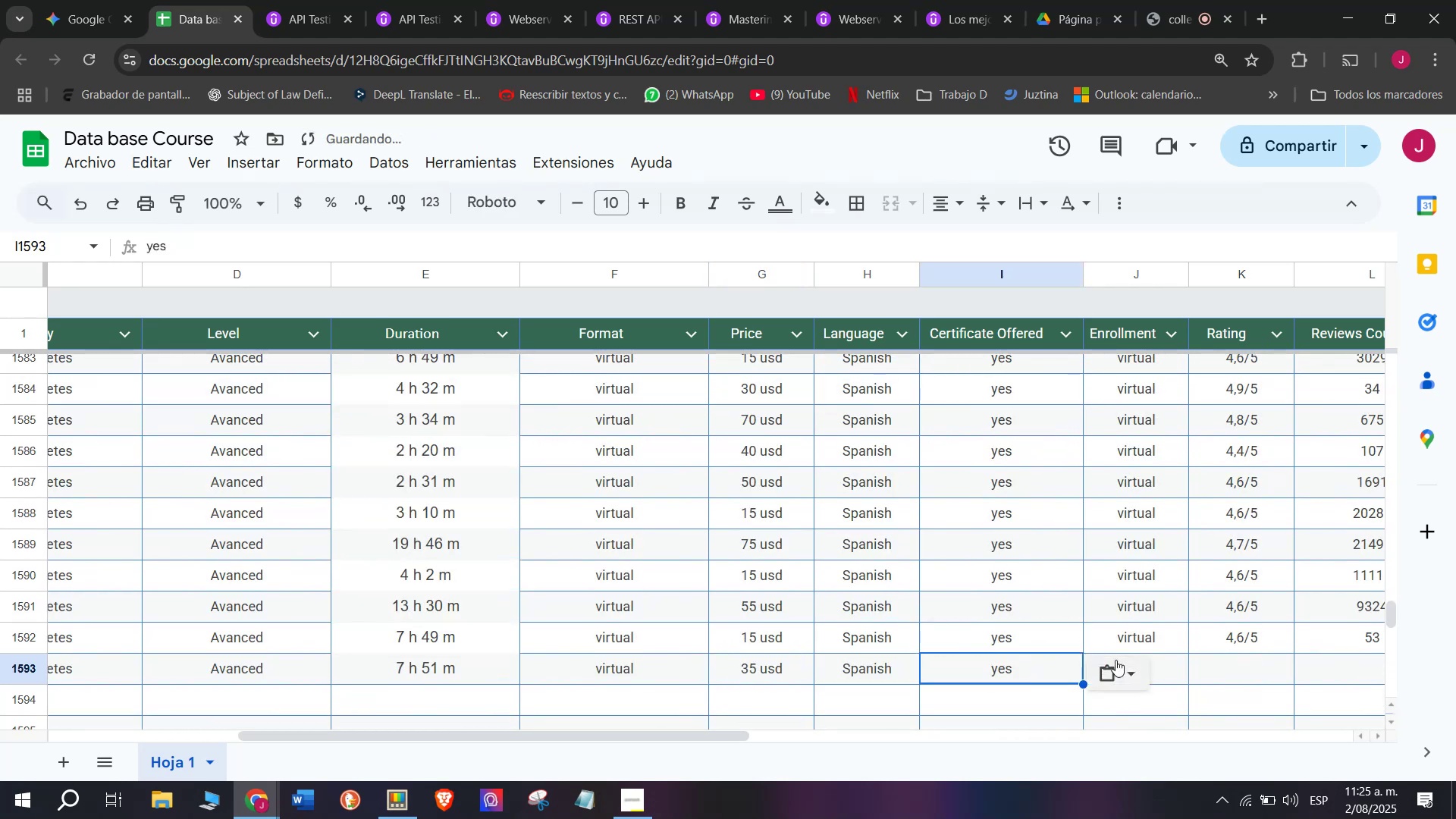 
key(Break)
 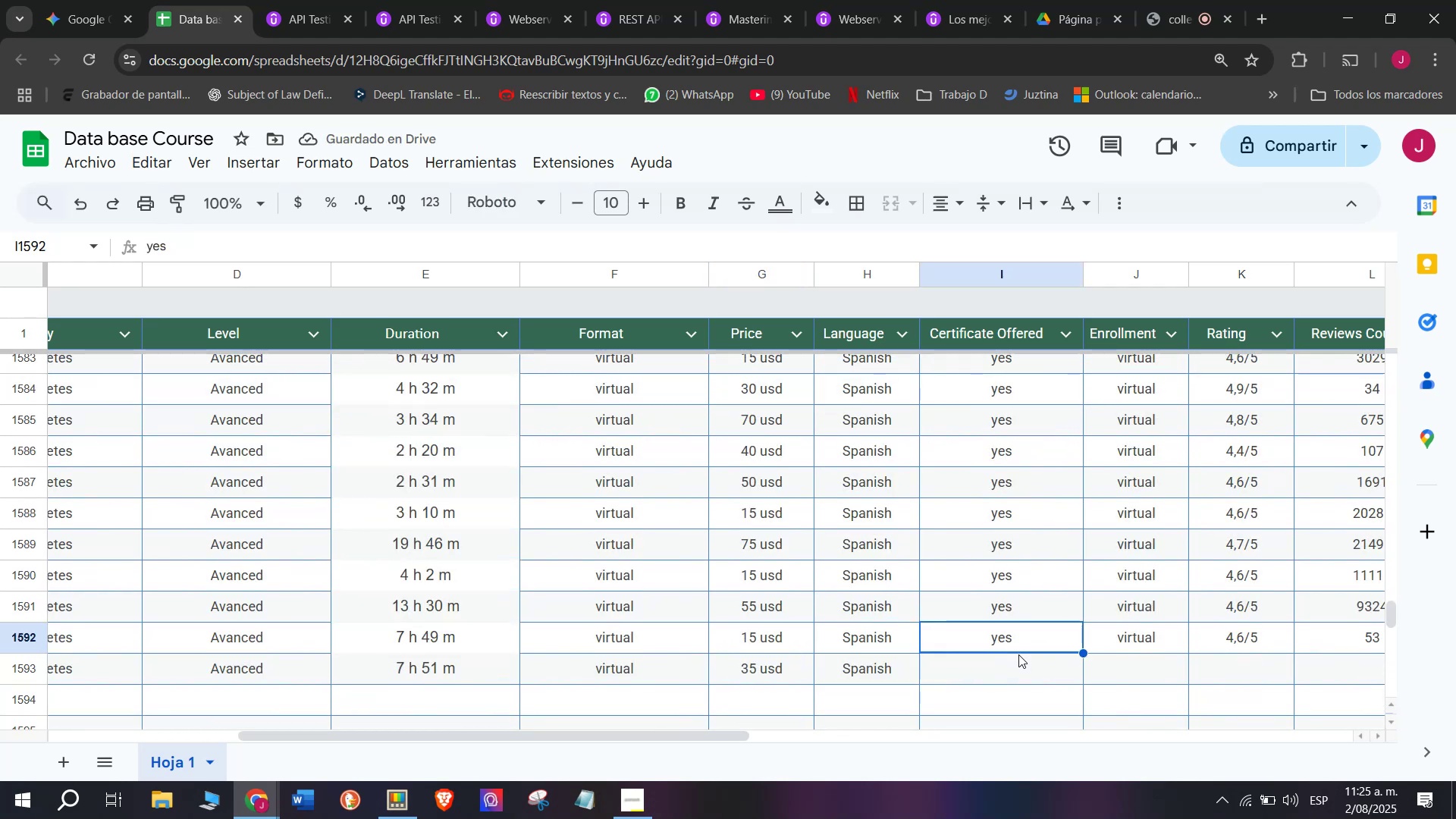 
key(Control+C)
 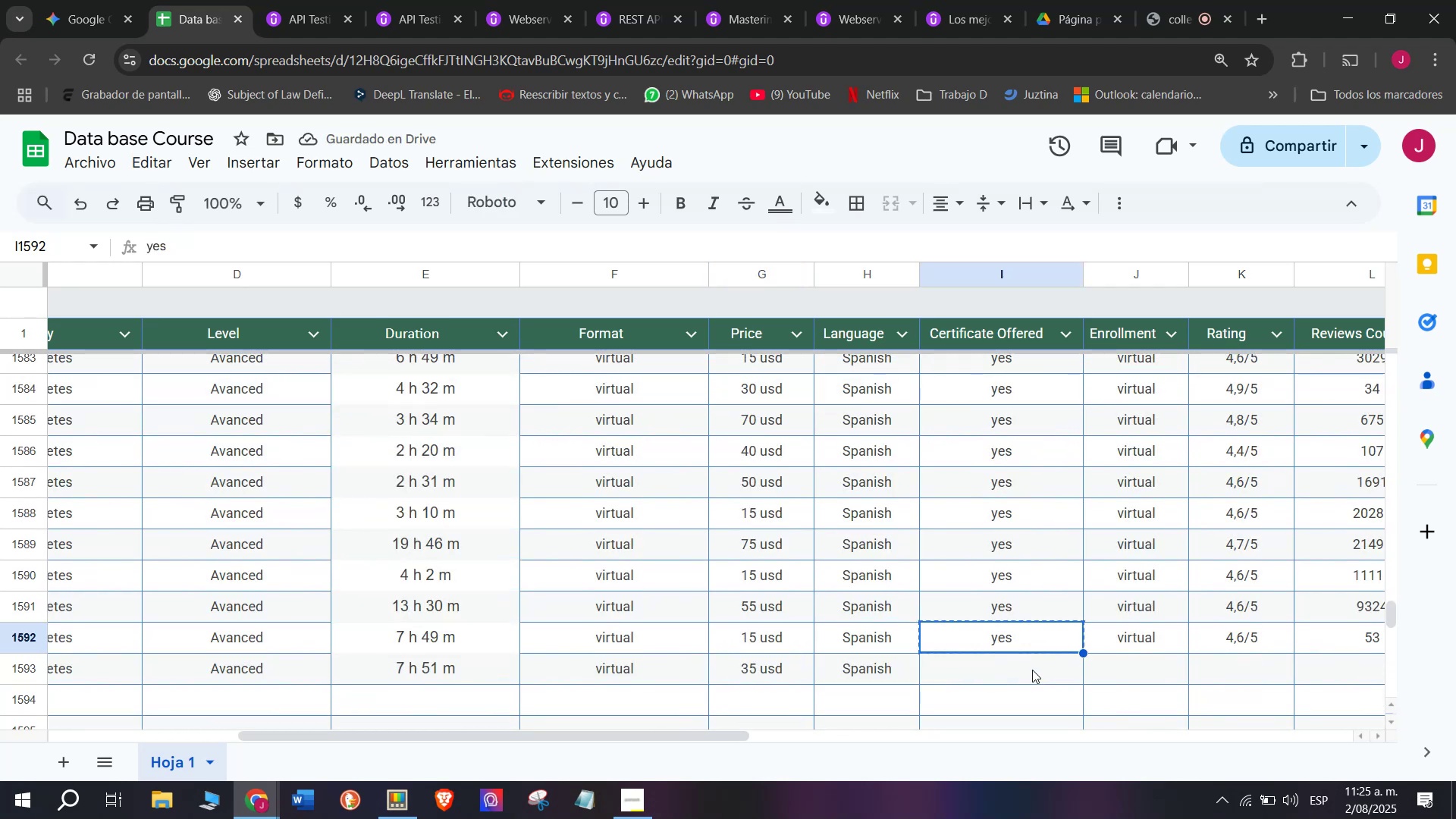 
double_click([1032, 668])
 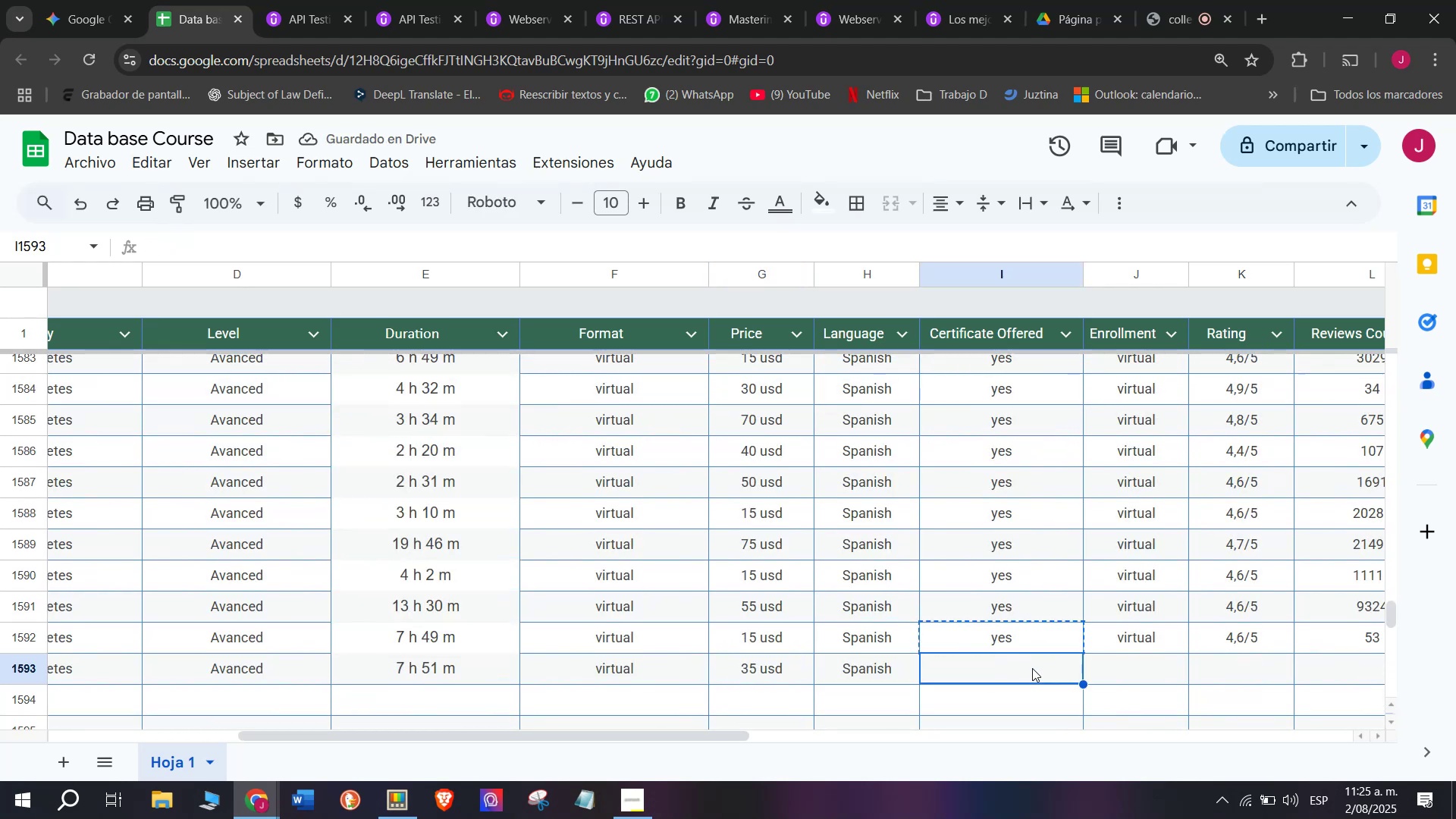 
key(Z)
 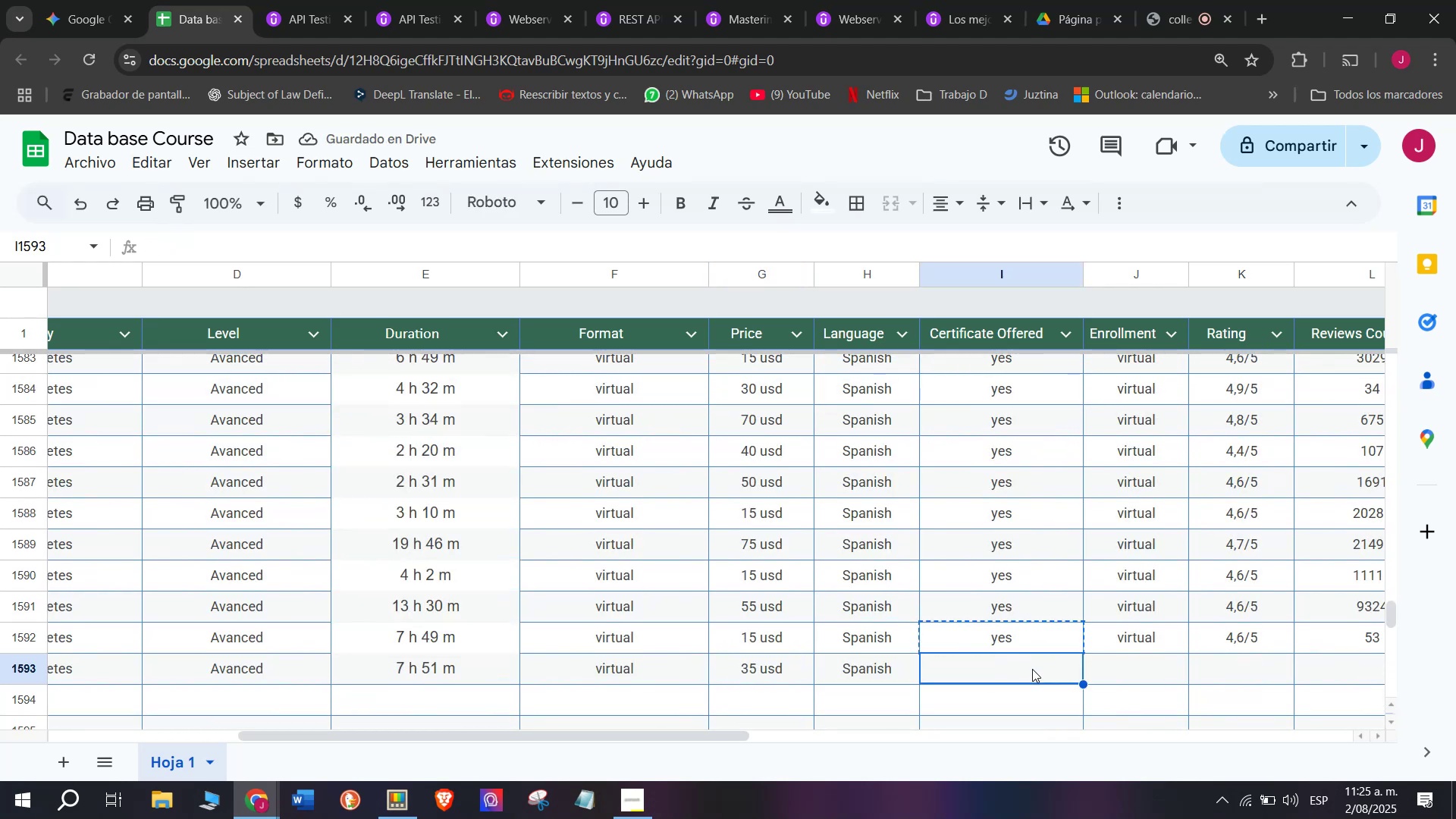 
key(Control+ControlLeft)
 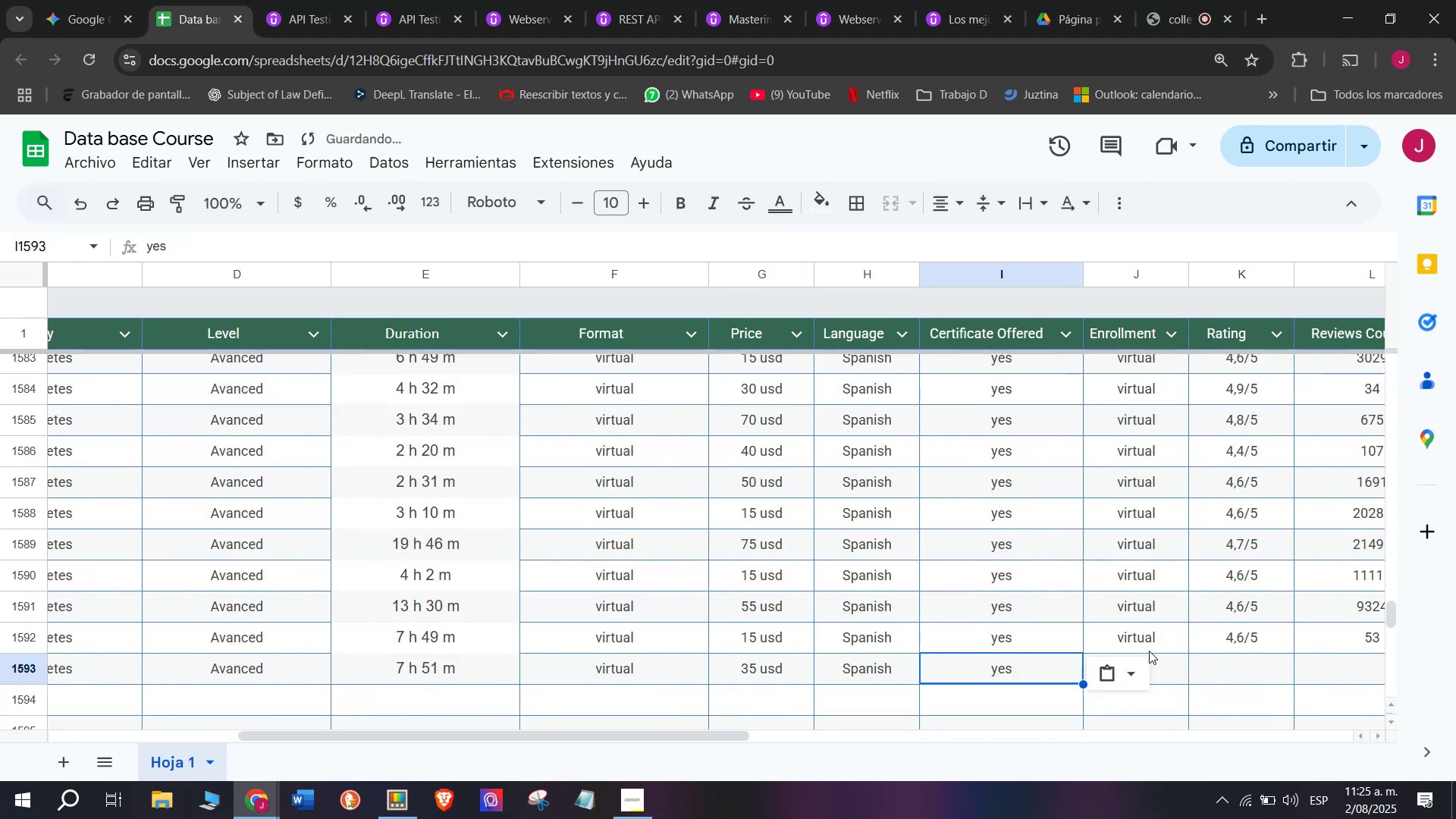 
key(Control+V)
 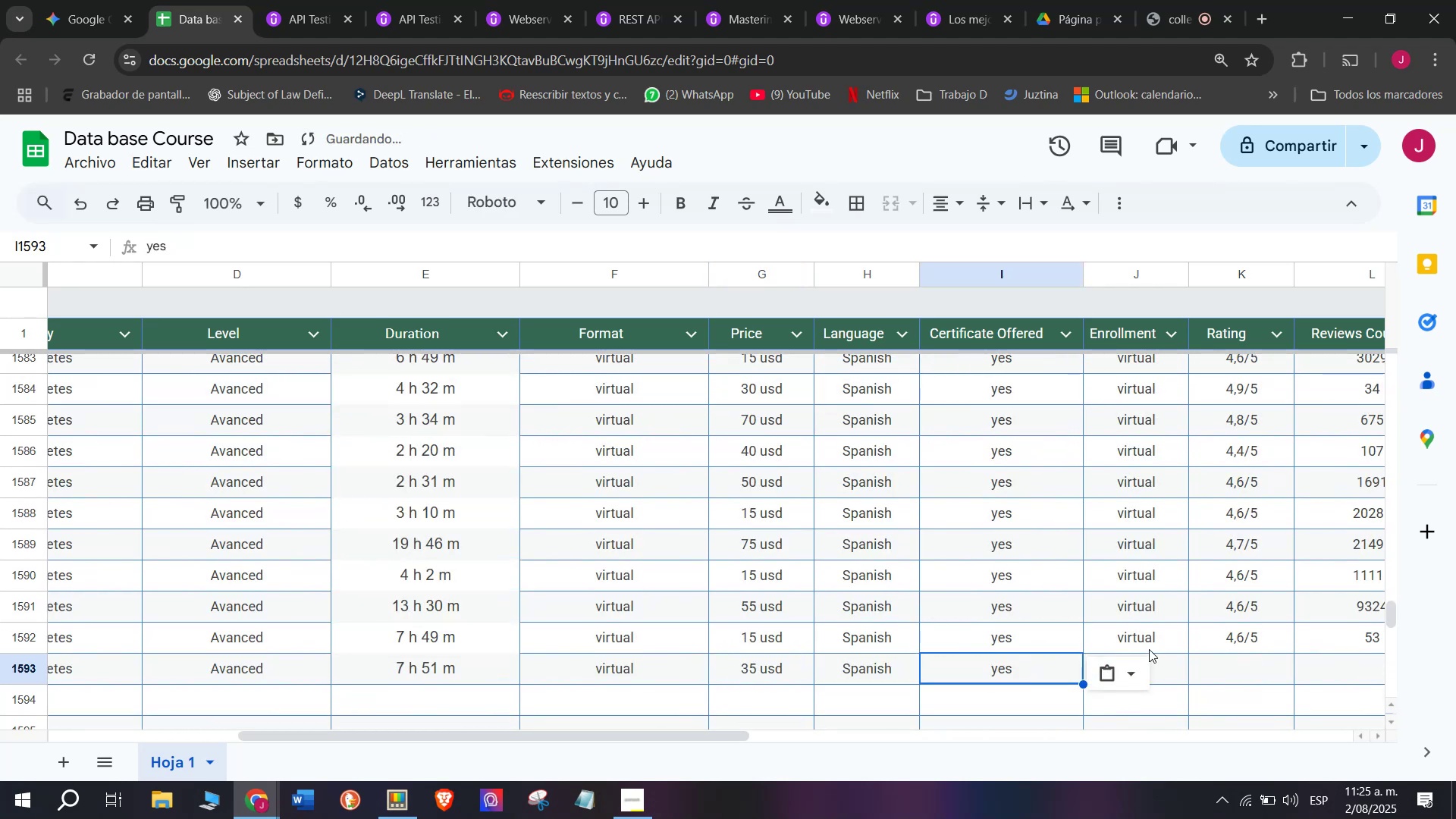 
key(Break)
 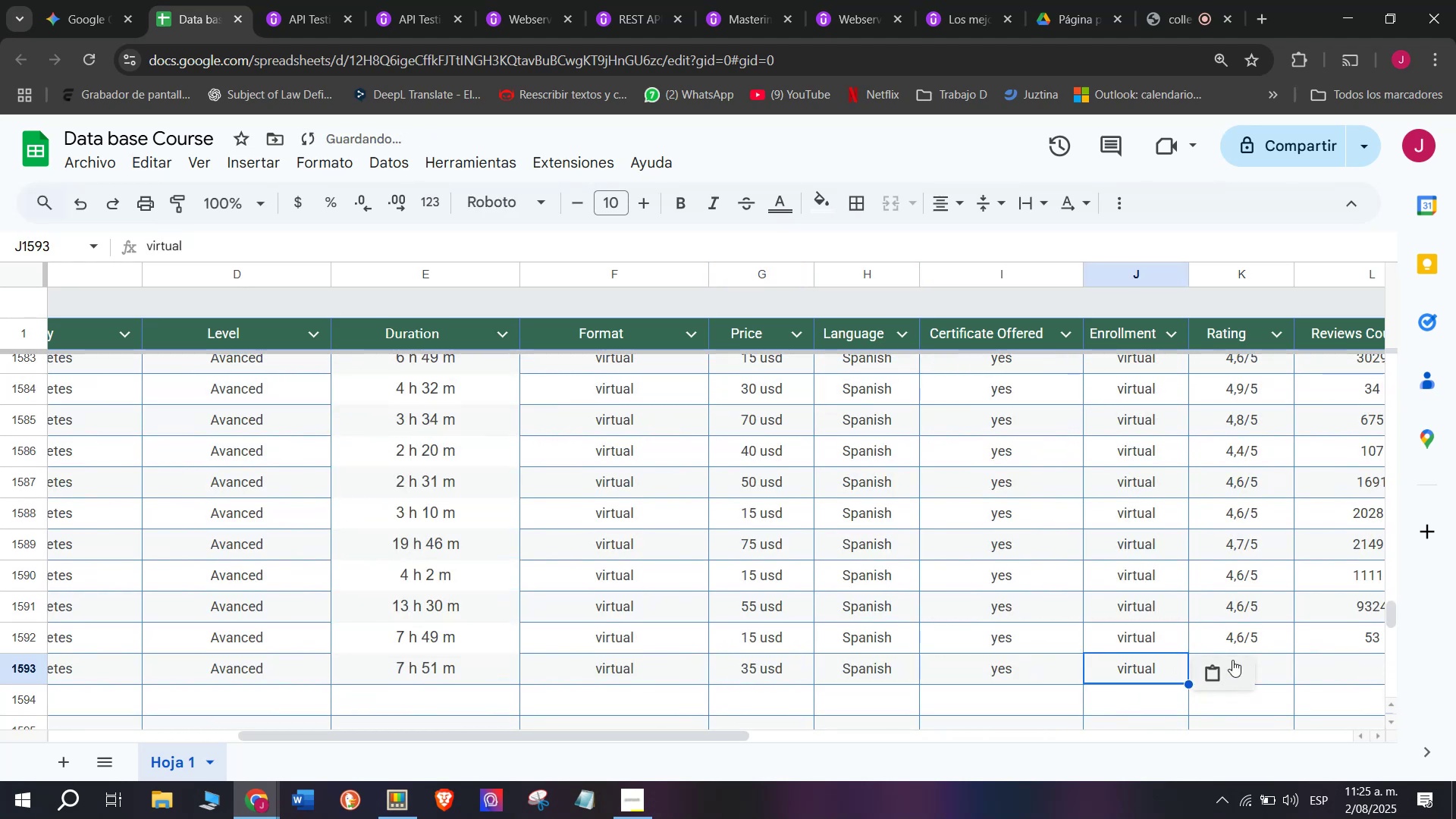 
key(Control+ControlLeft)
 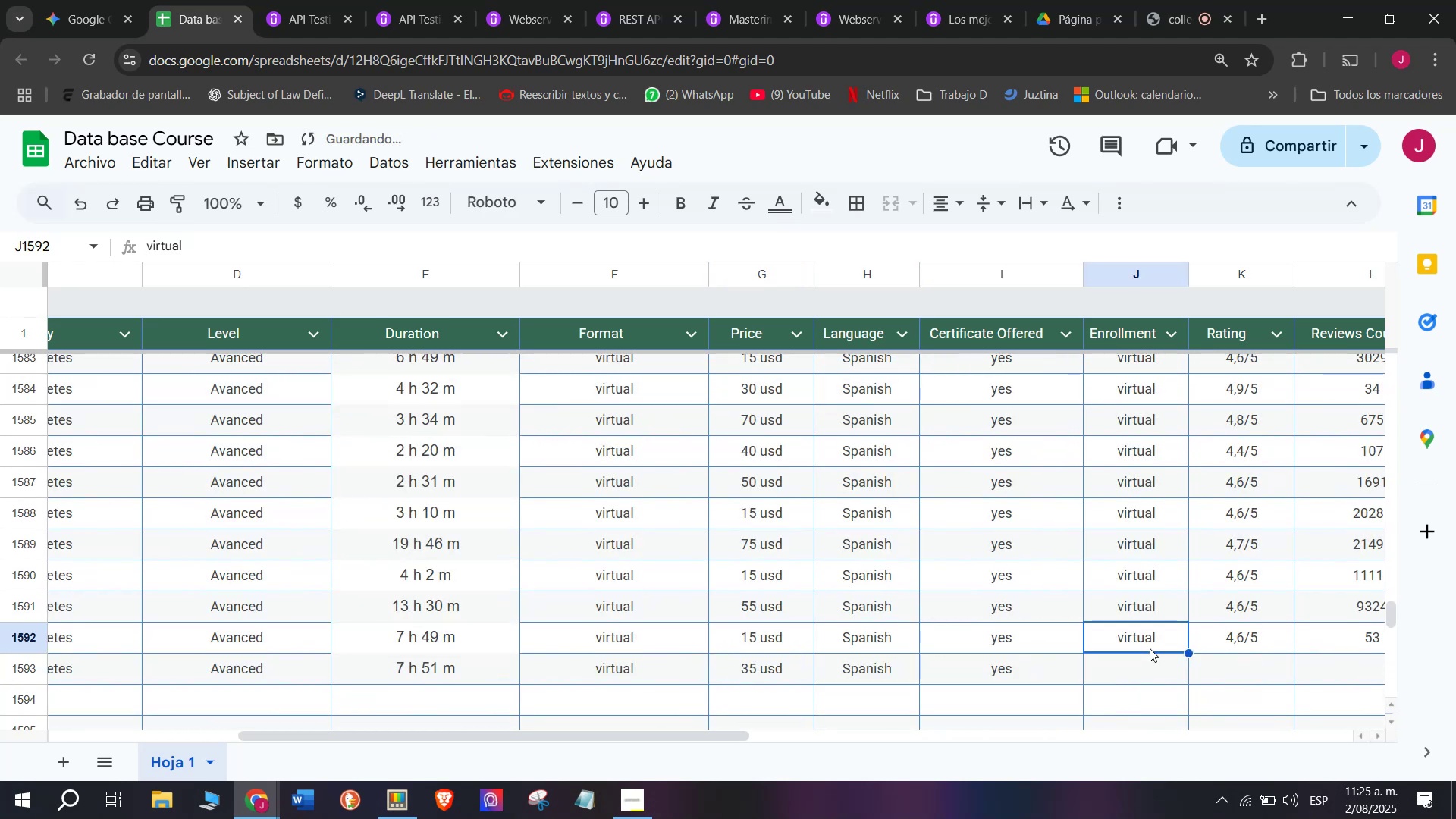 
key(Control+C)
 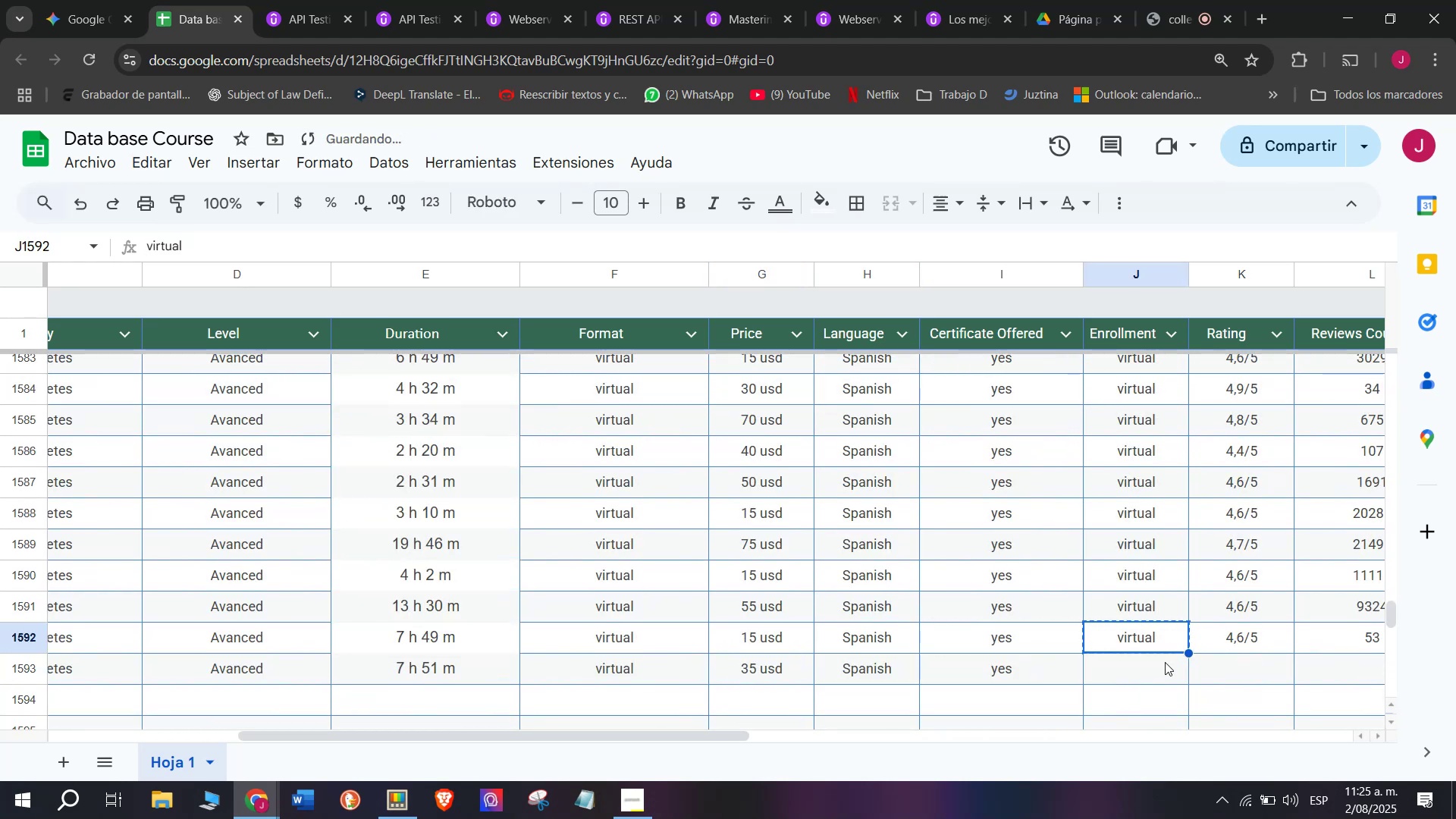 
key(Control+ControlLeft)
 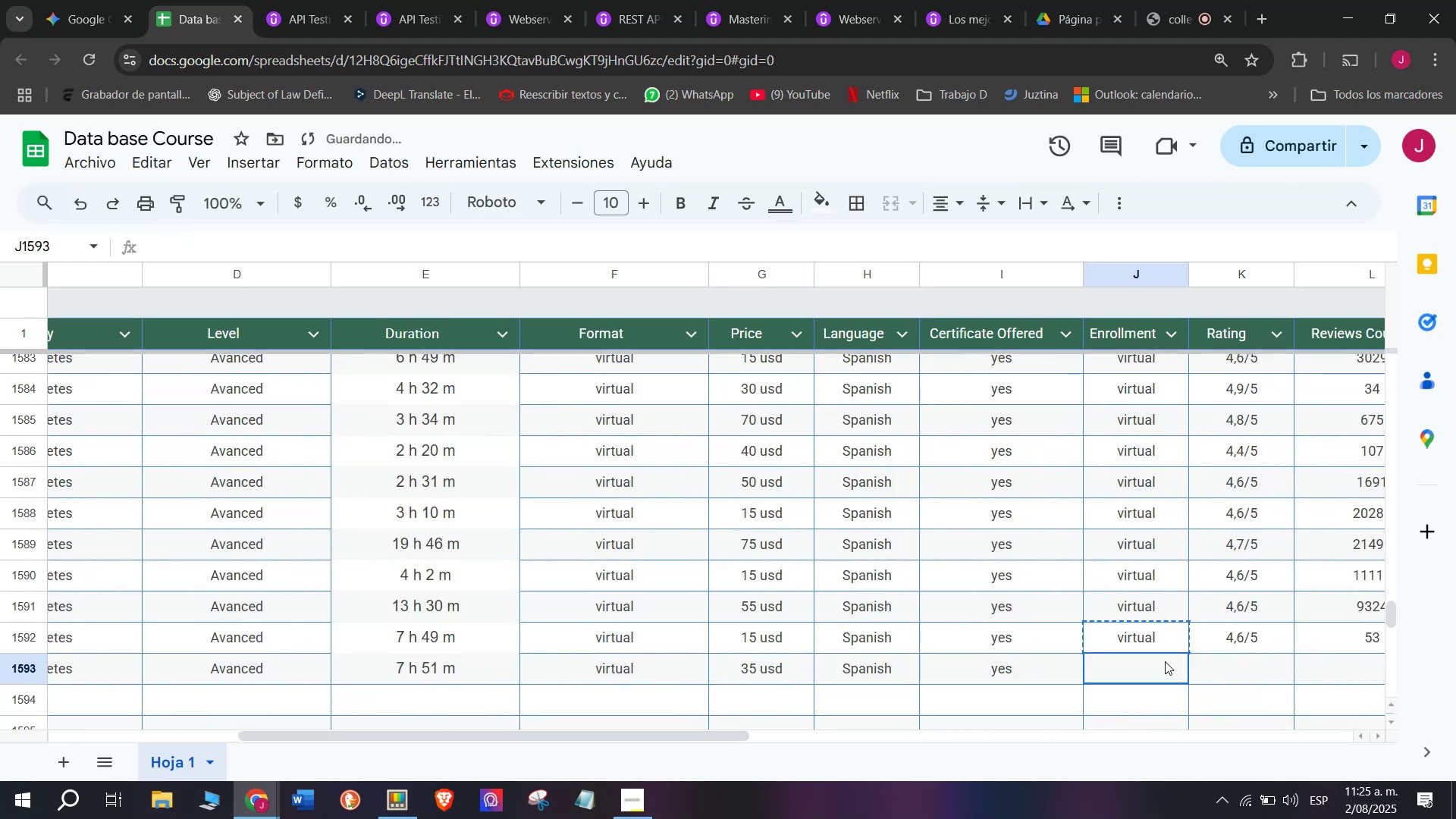 
key(Z)
 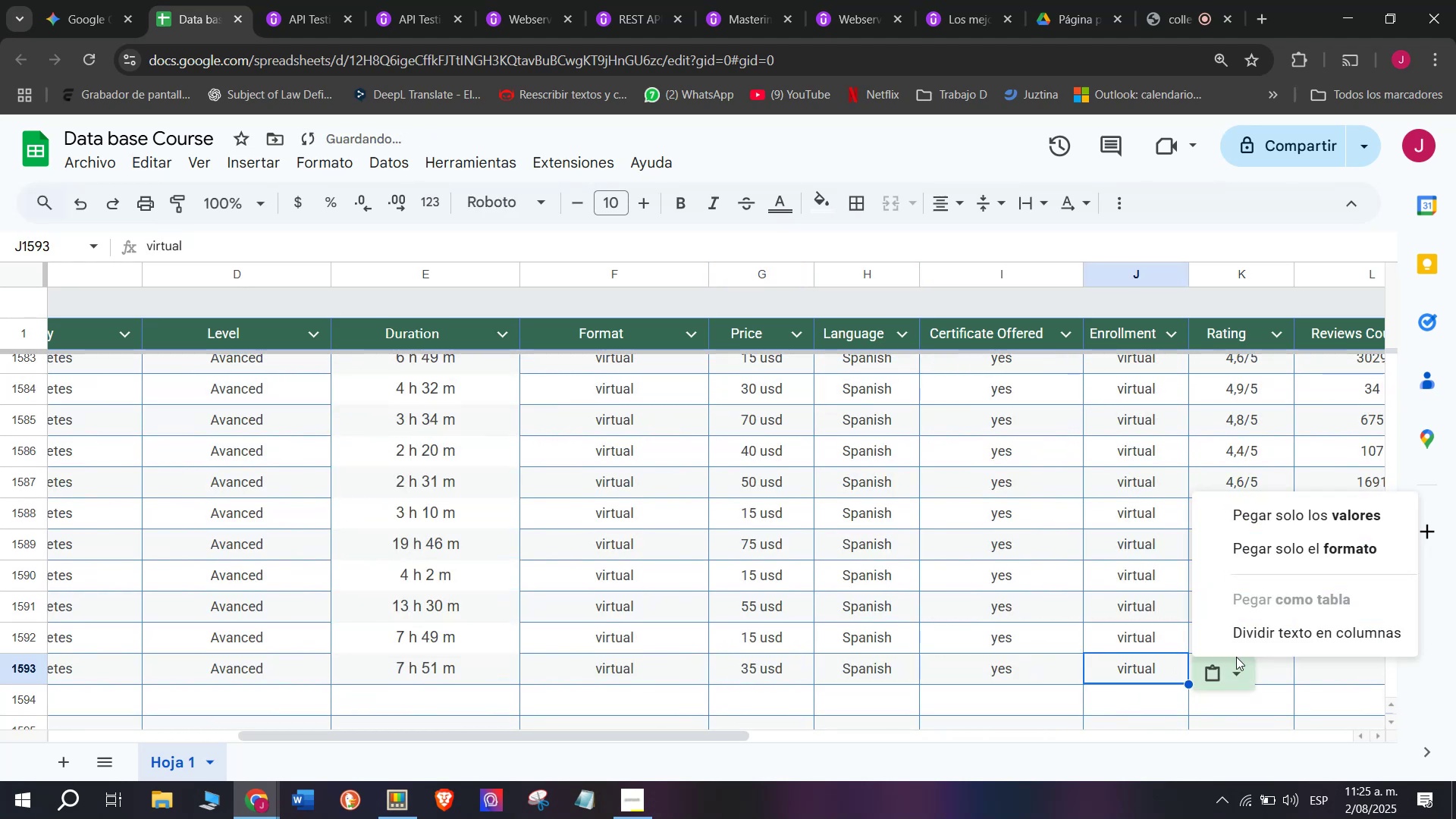 
key(Control+V)
 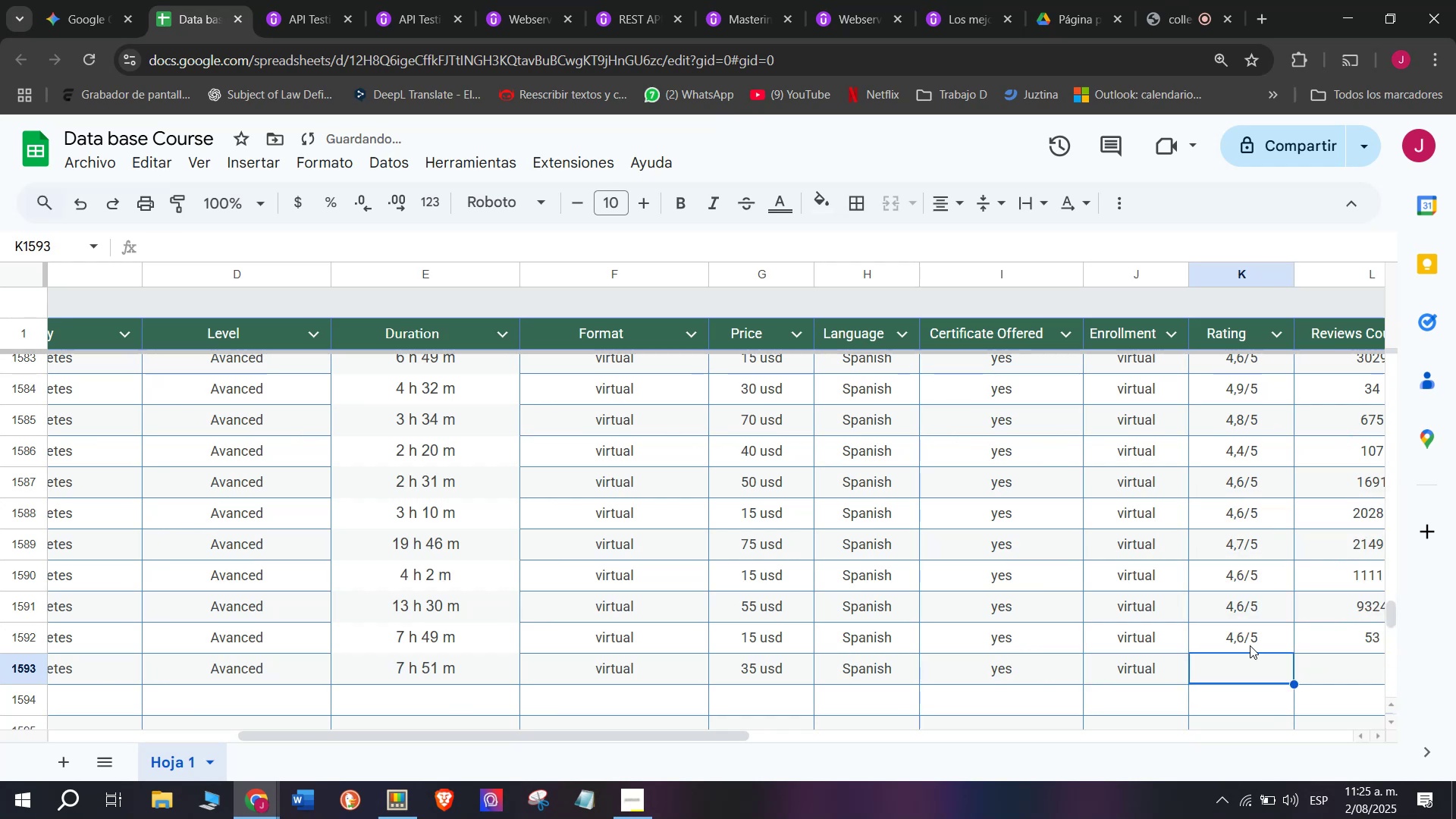 
scroll: coordinate [1083, 525], scroll_direction: none, amount: 0.0
 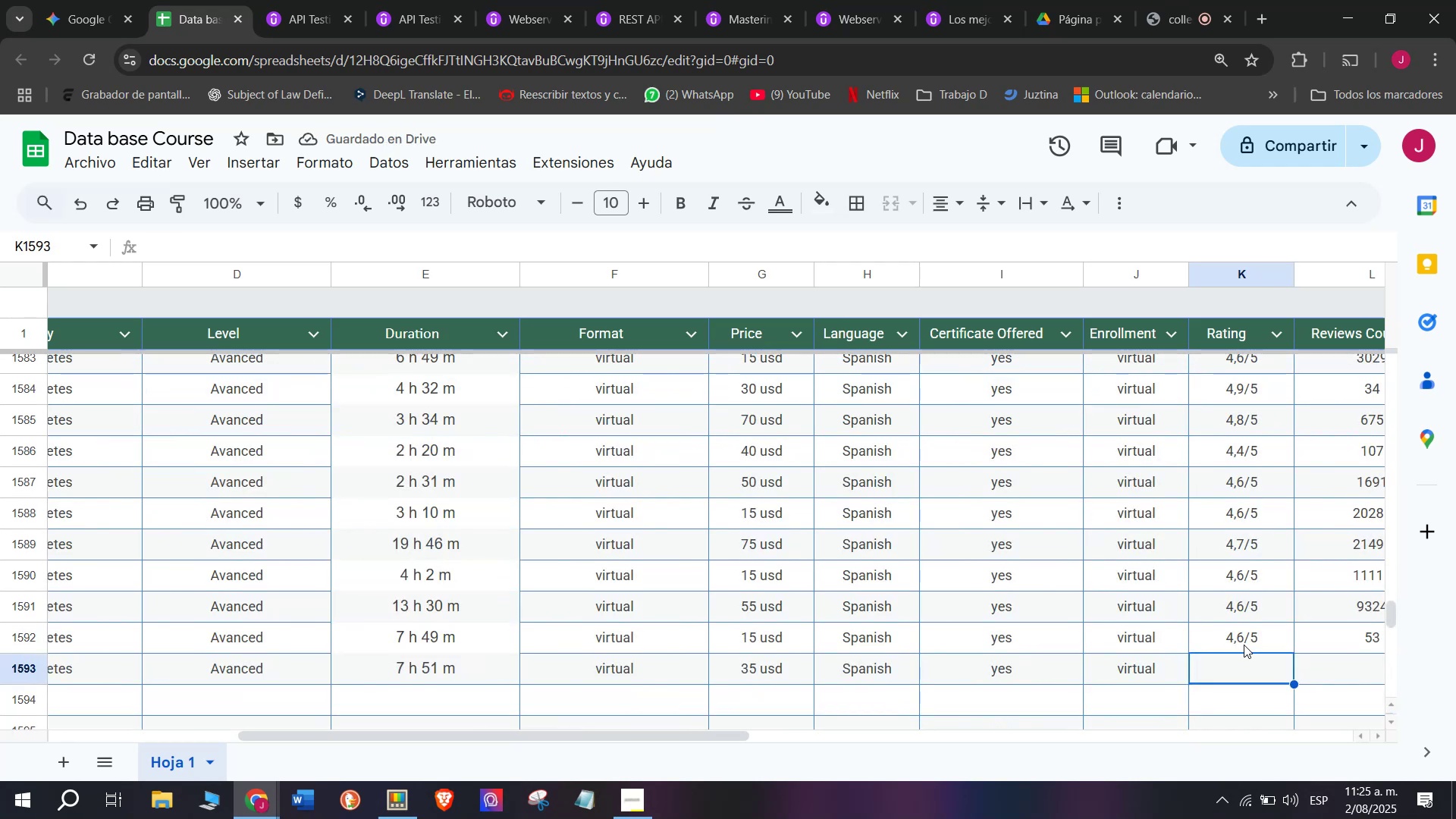 
key(Control+ControlLeft)
 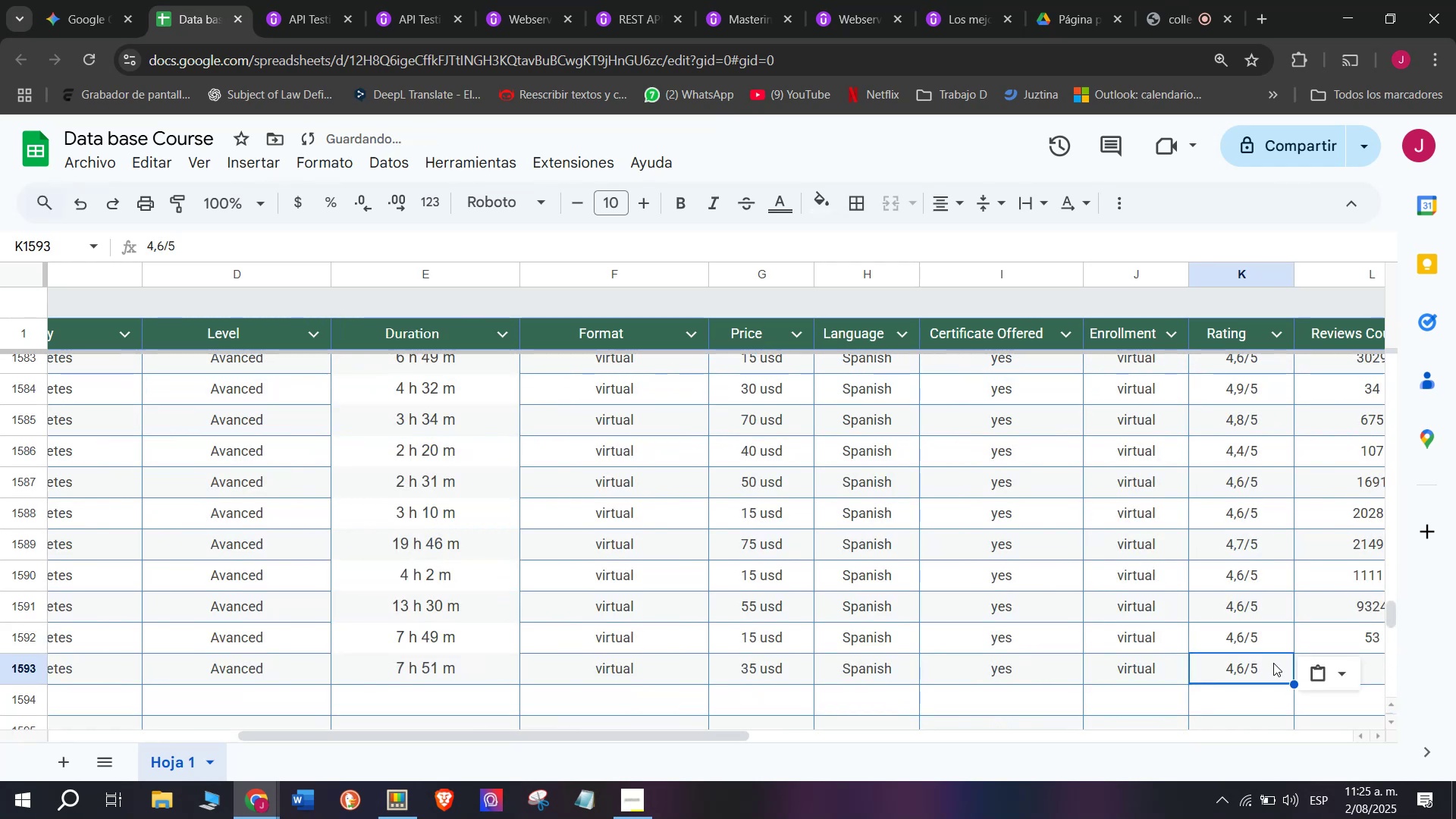 
key(Break)
 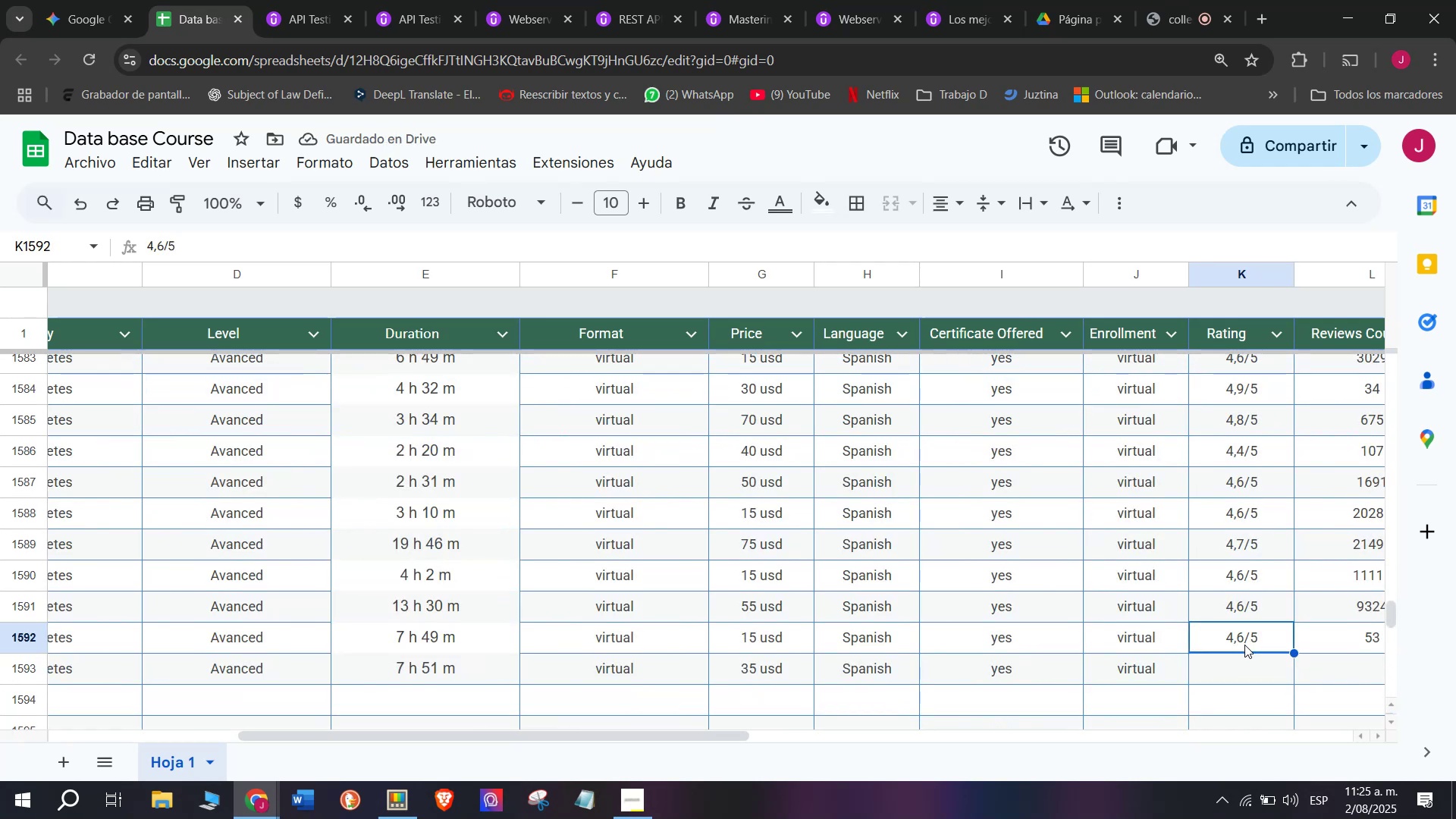 
key(Control+C)
 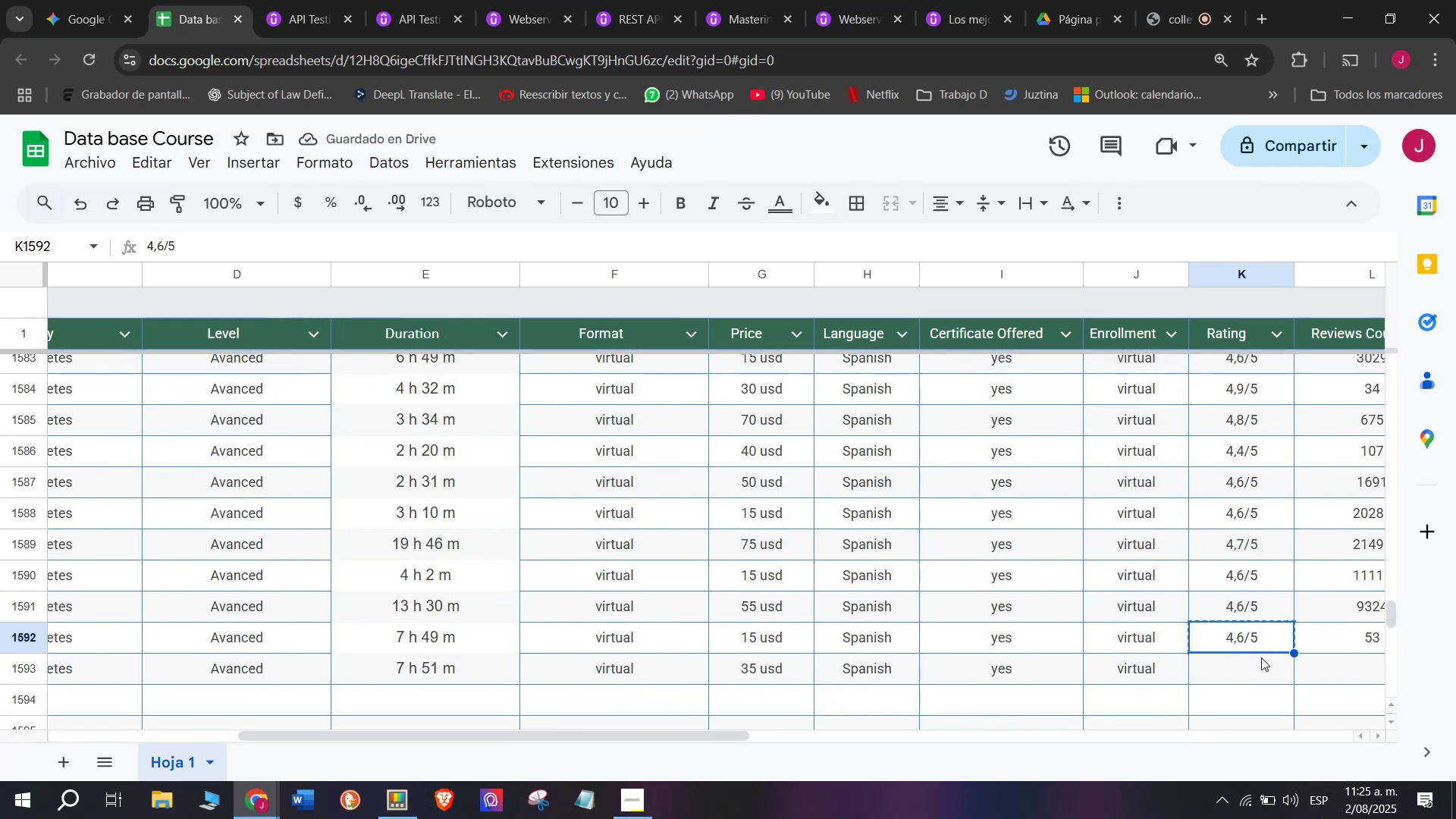 
double_click([1261, 656])
 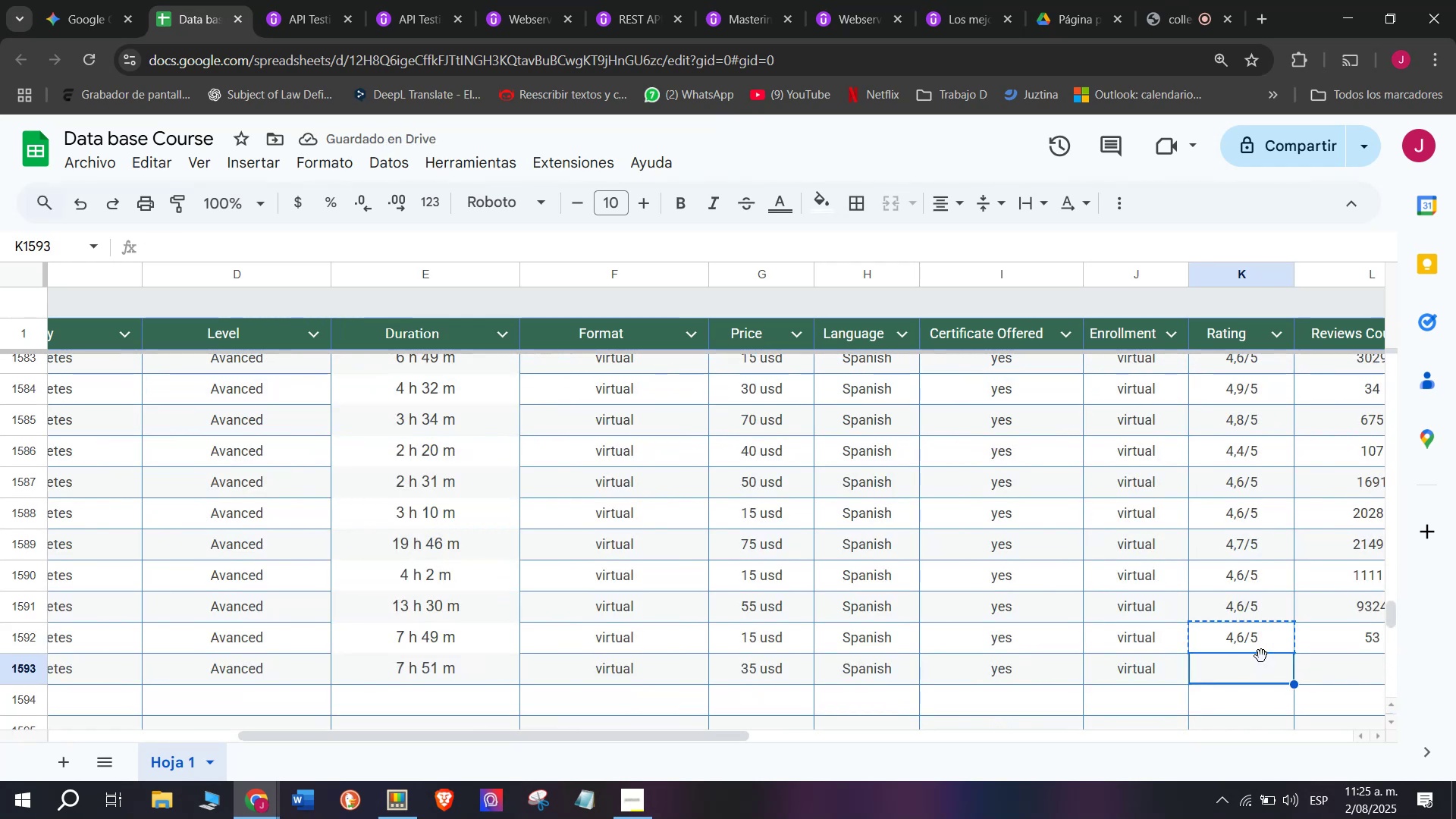 
key(Z)
 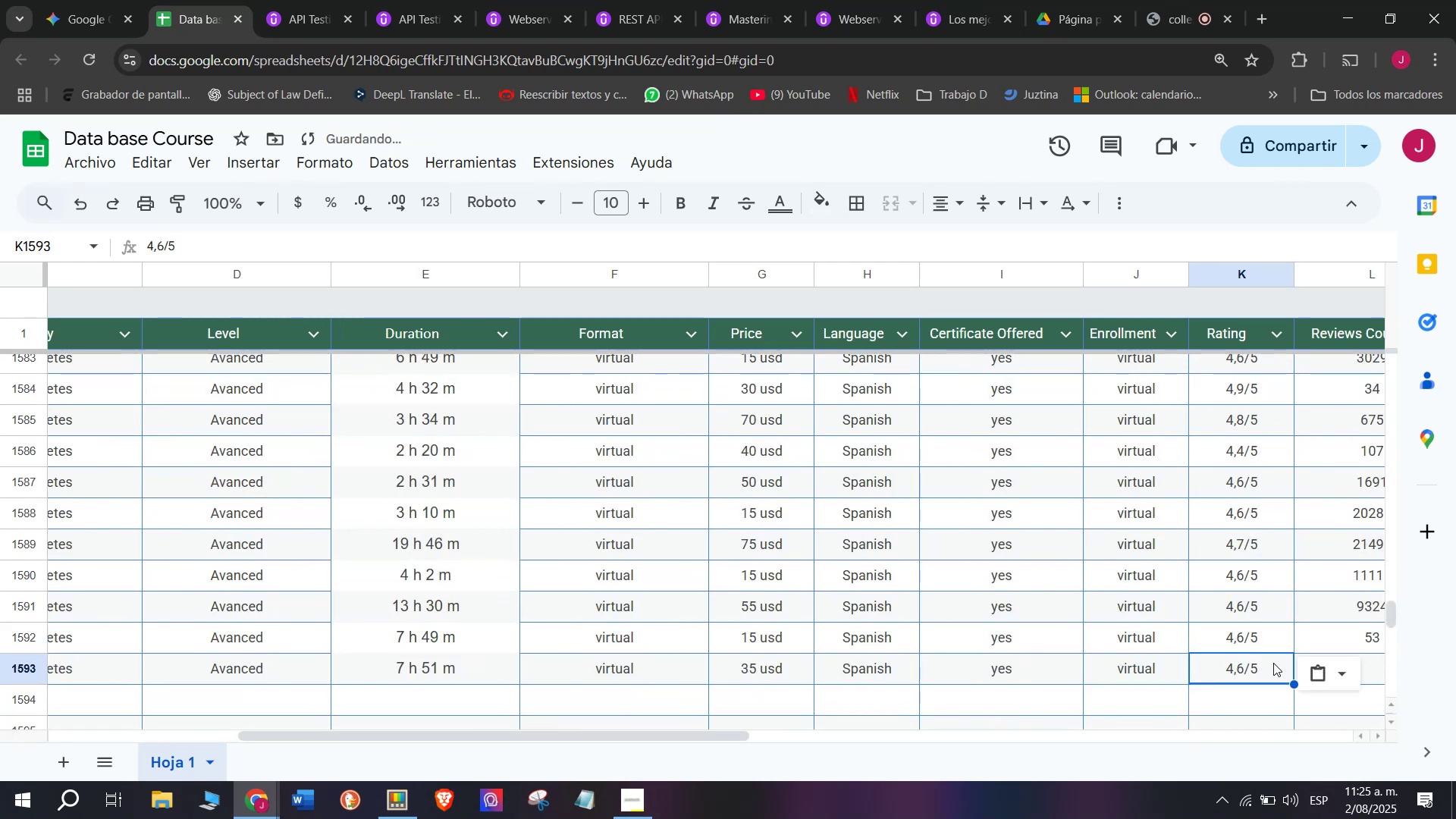 
key(Control+ControlLeft)
 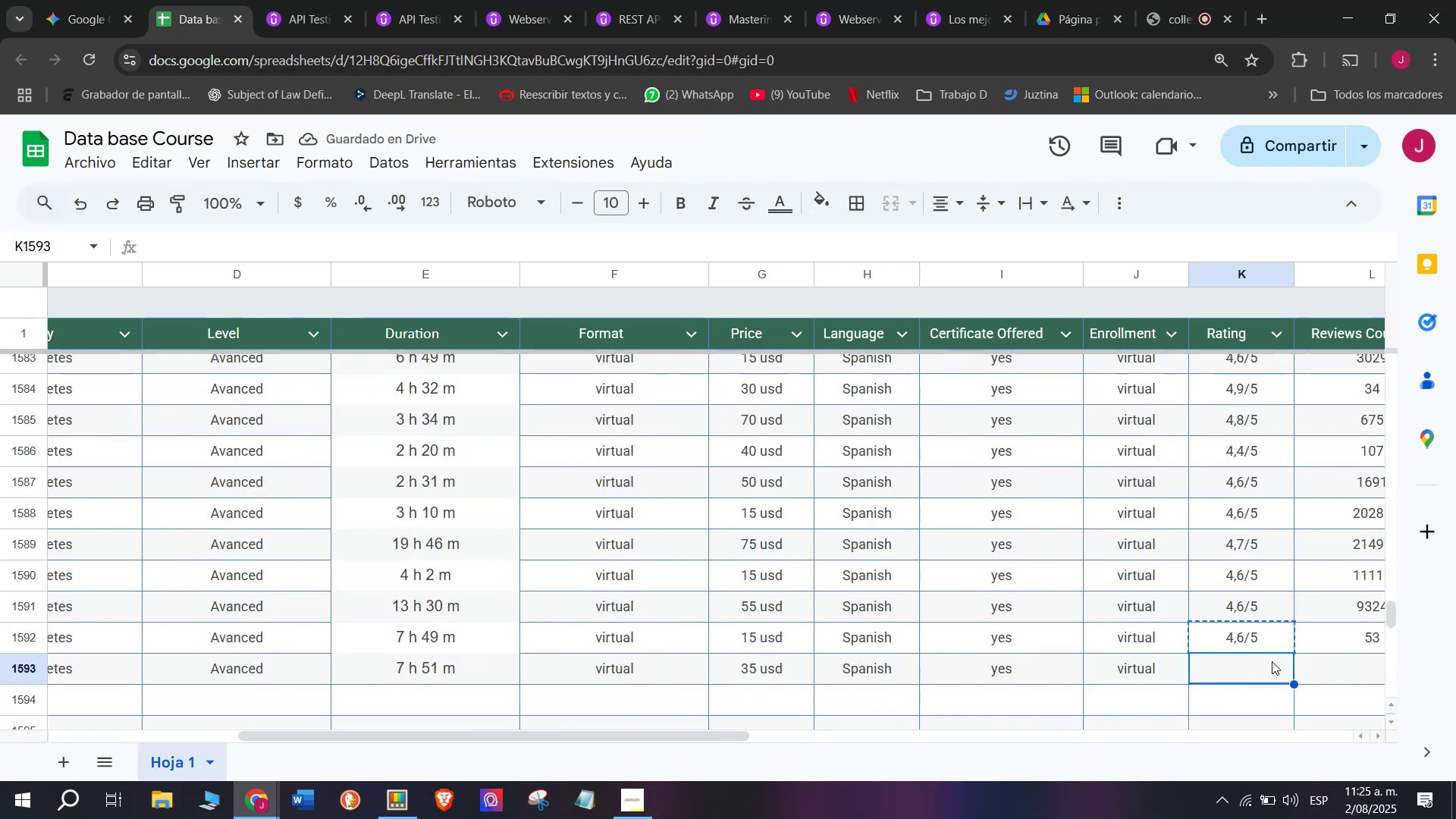 
key(Control+V)
 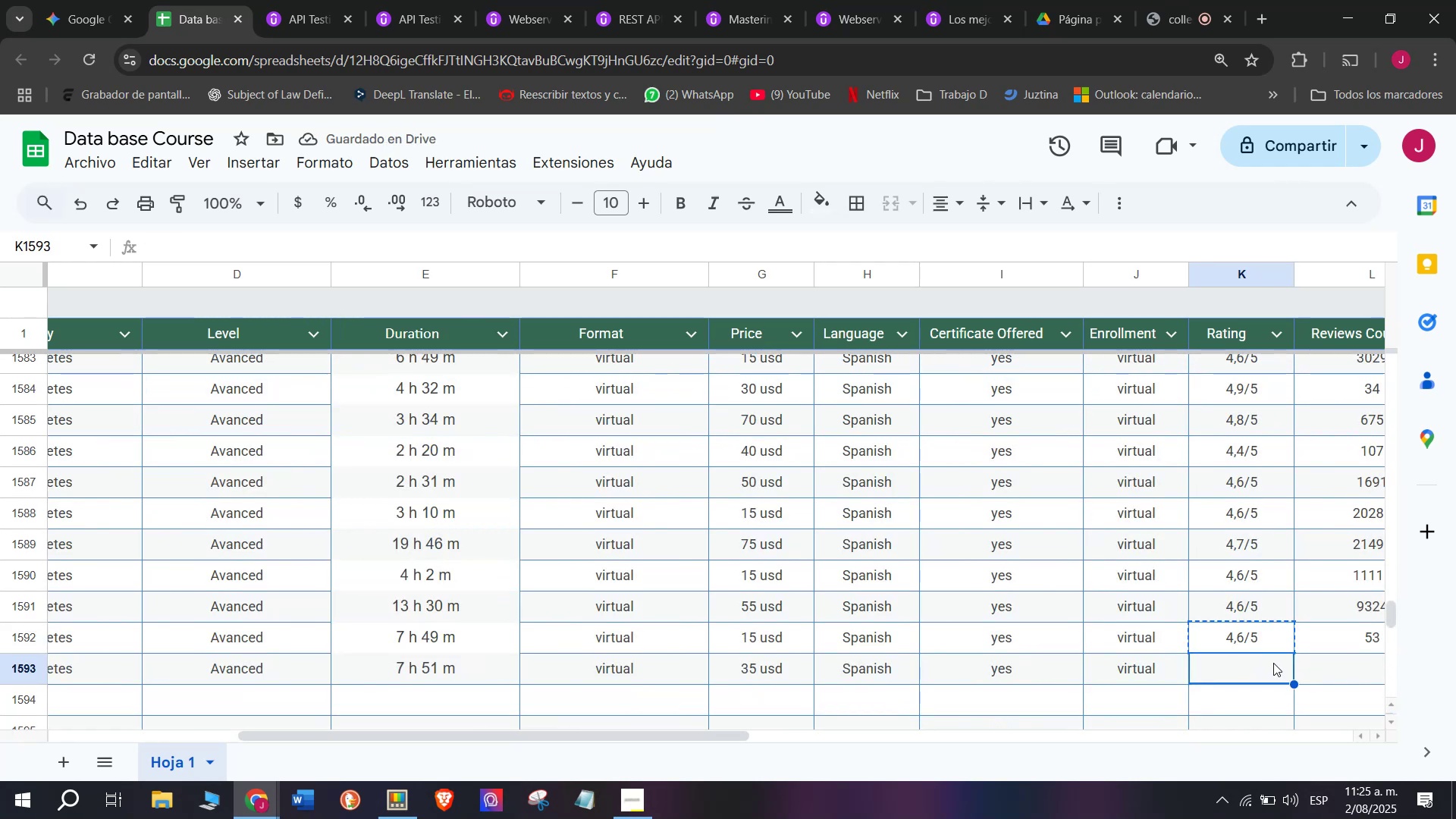 
mouse_move([1250, 659])
 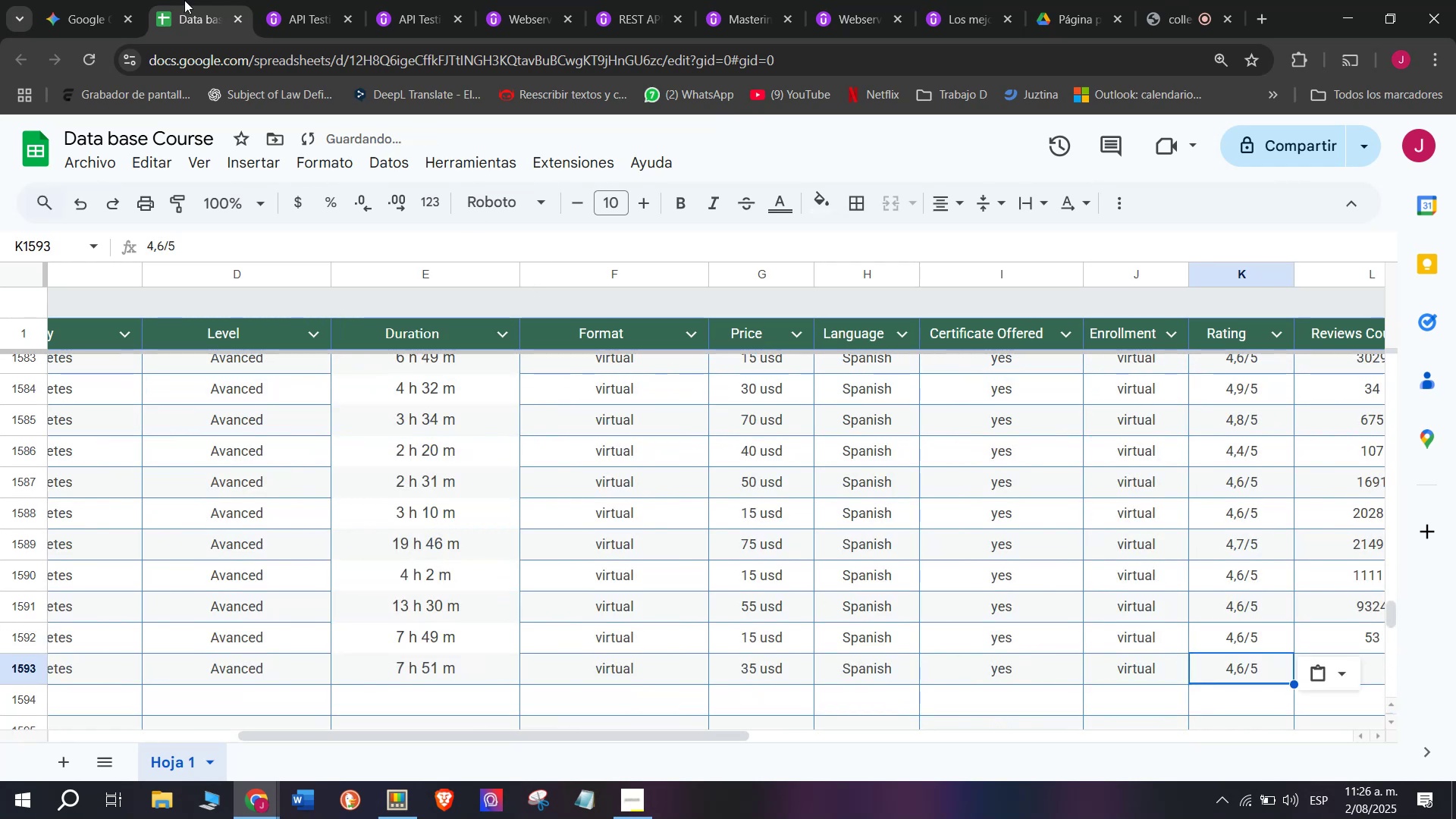 
left_click([282, 0])
 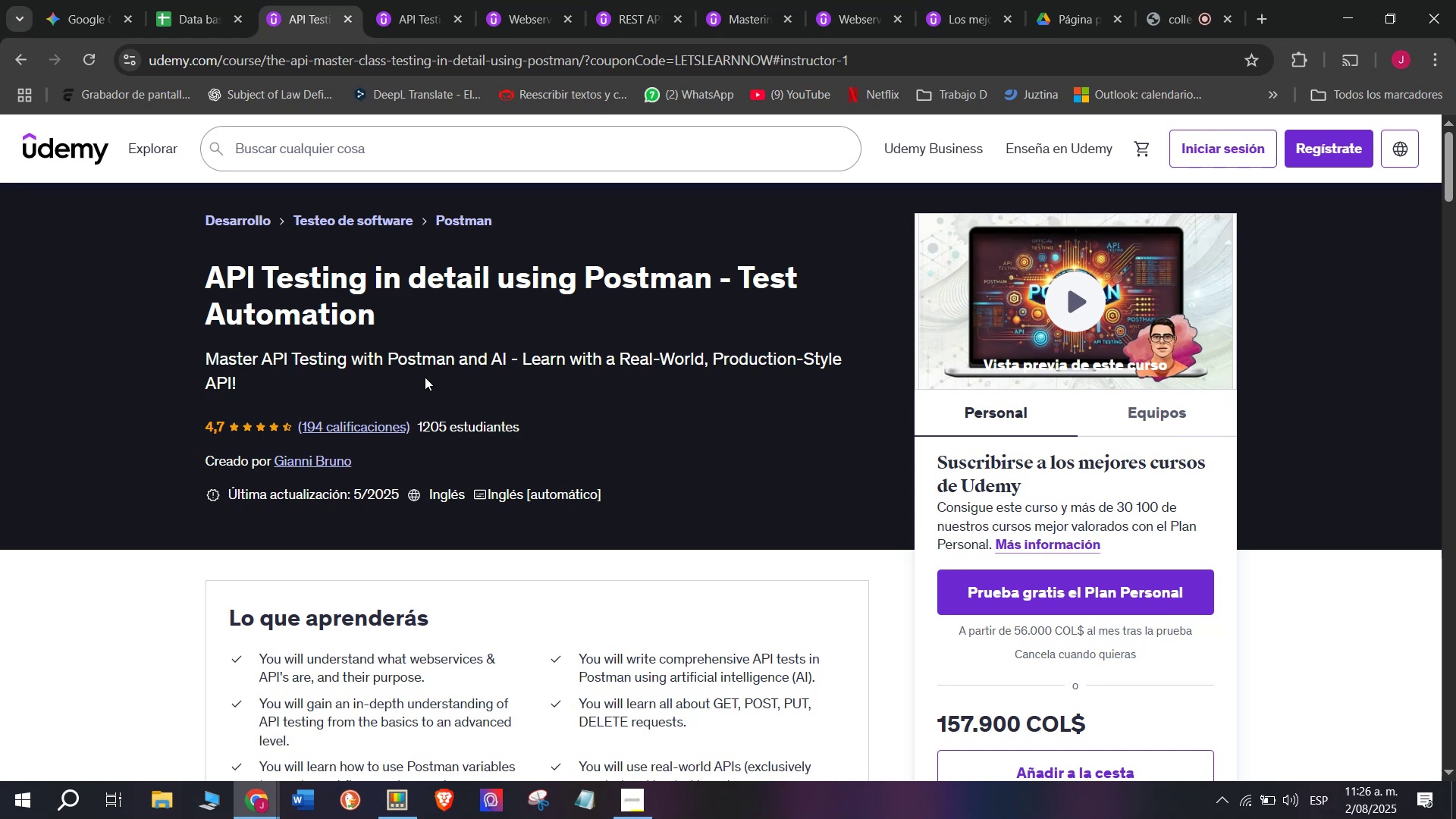 
wait(11.83)
 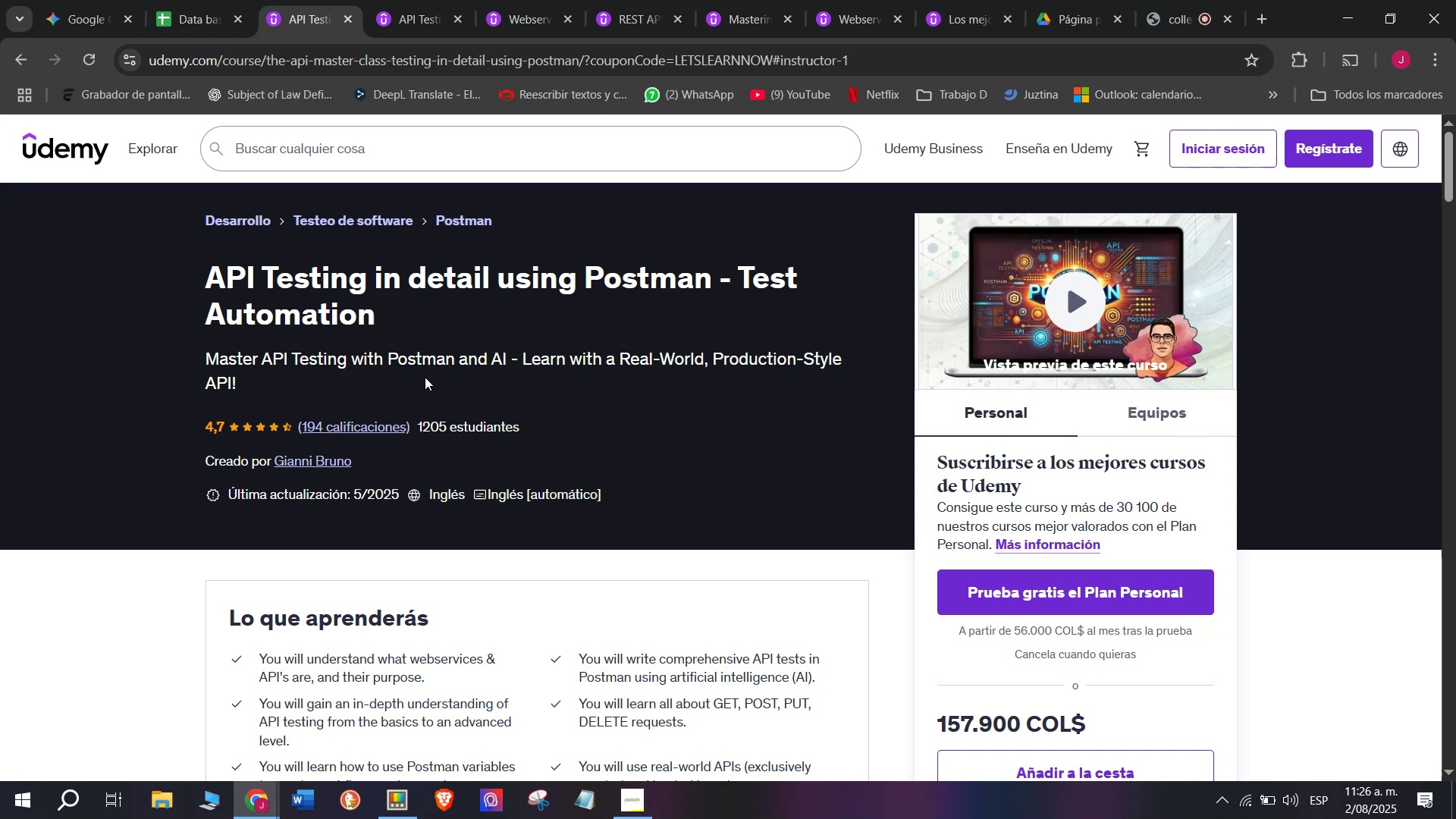 
left_click([188, 0])
 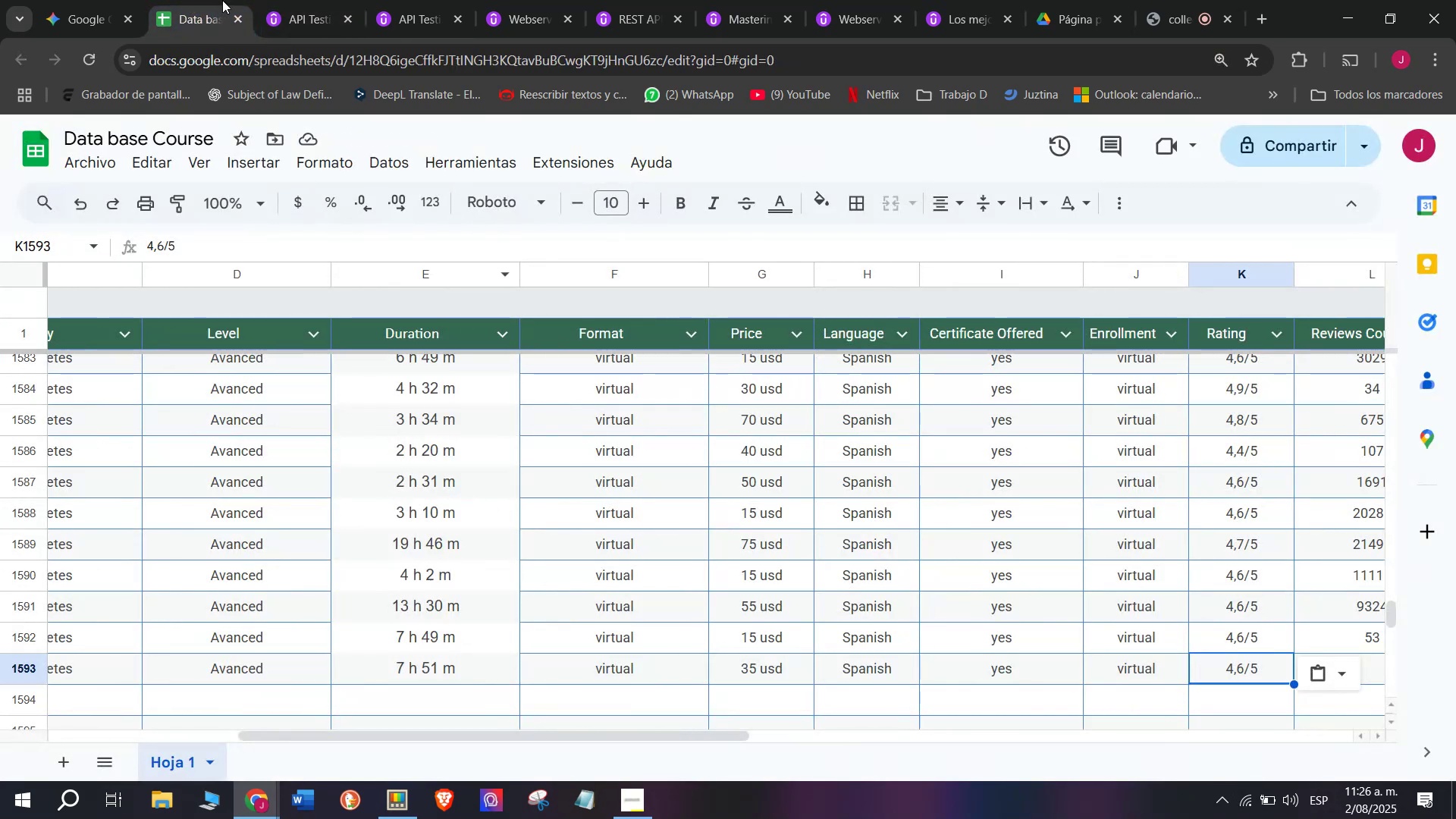 
left_click([312, 0])
 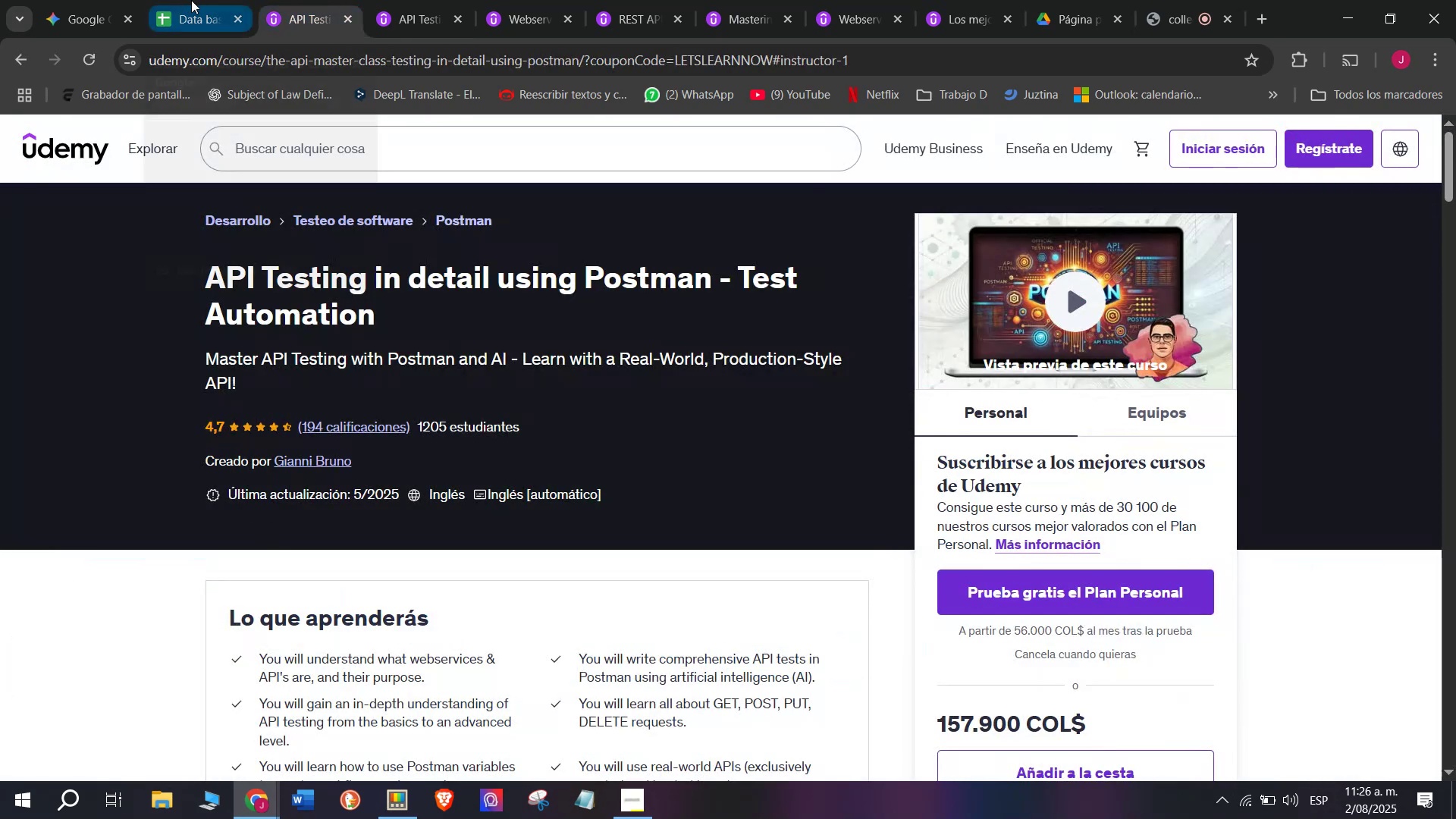 
left_click([191, 0])
 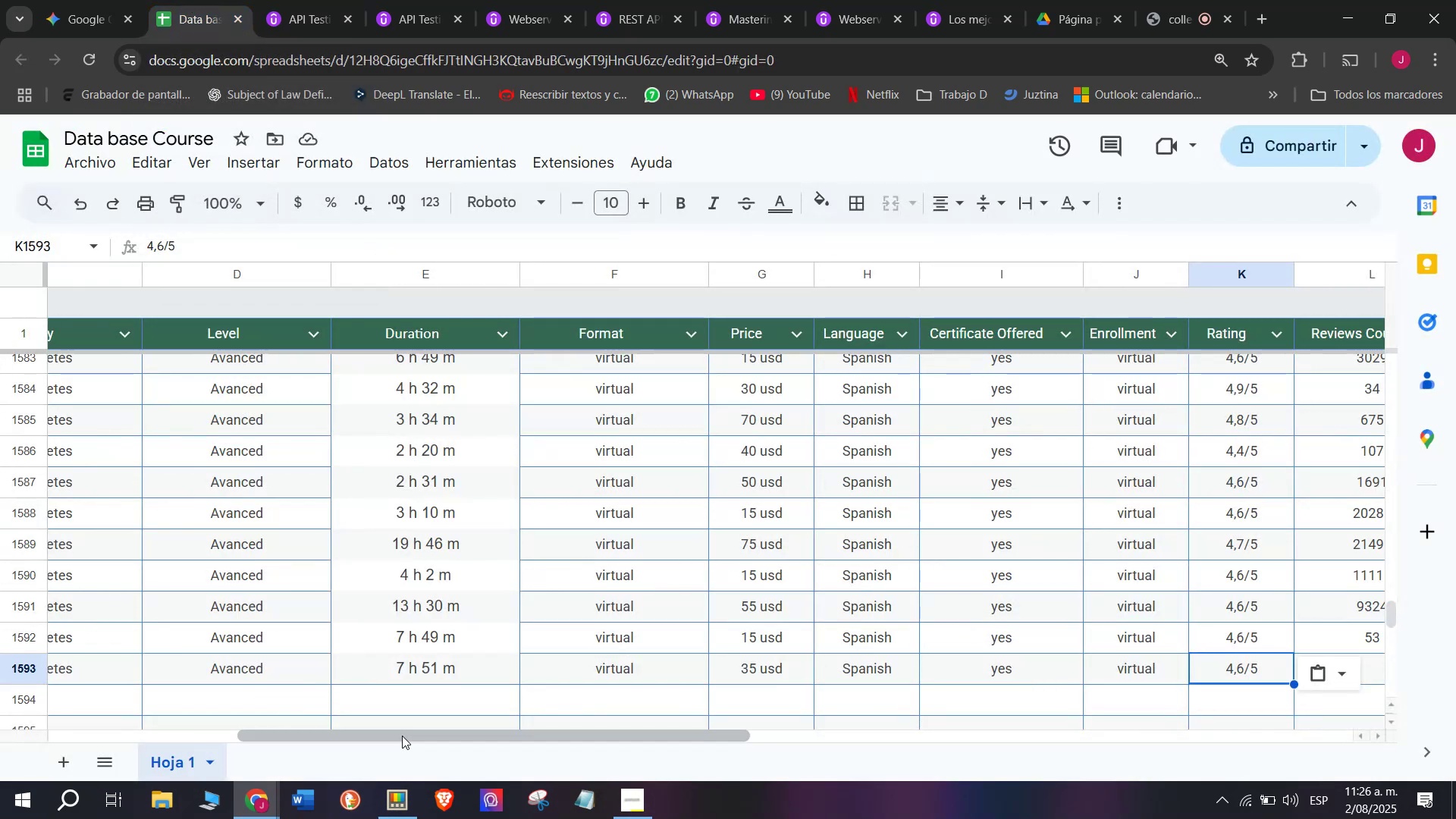 
left_click_drag(start_coordinate=[402, 736], to_coordinate=[557, 773])
 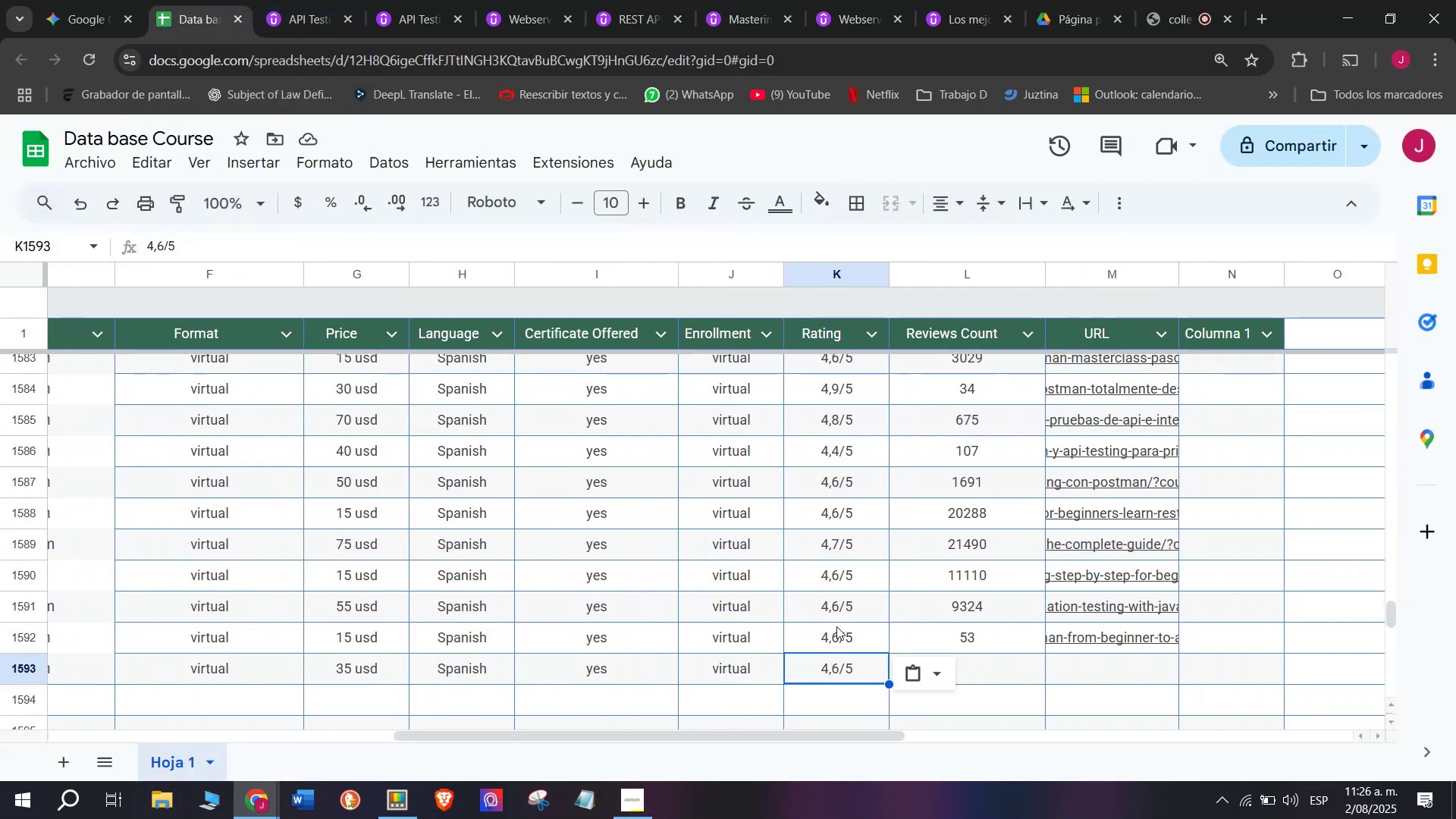 
key(Control+ControlLeft)
 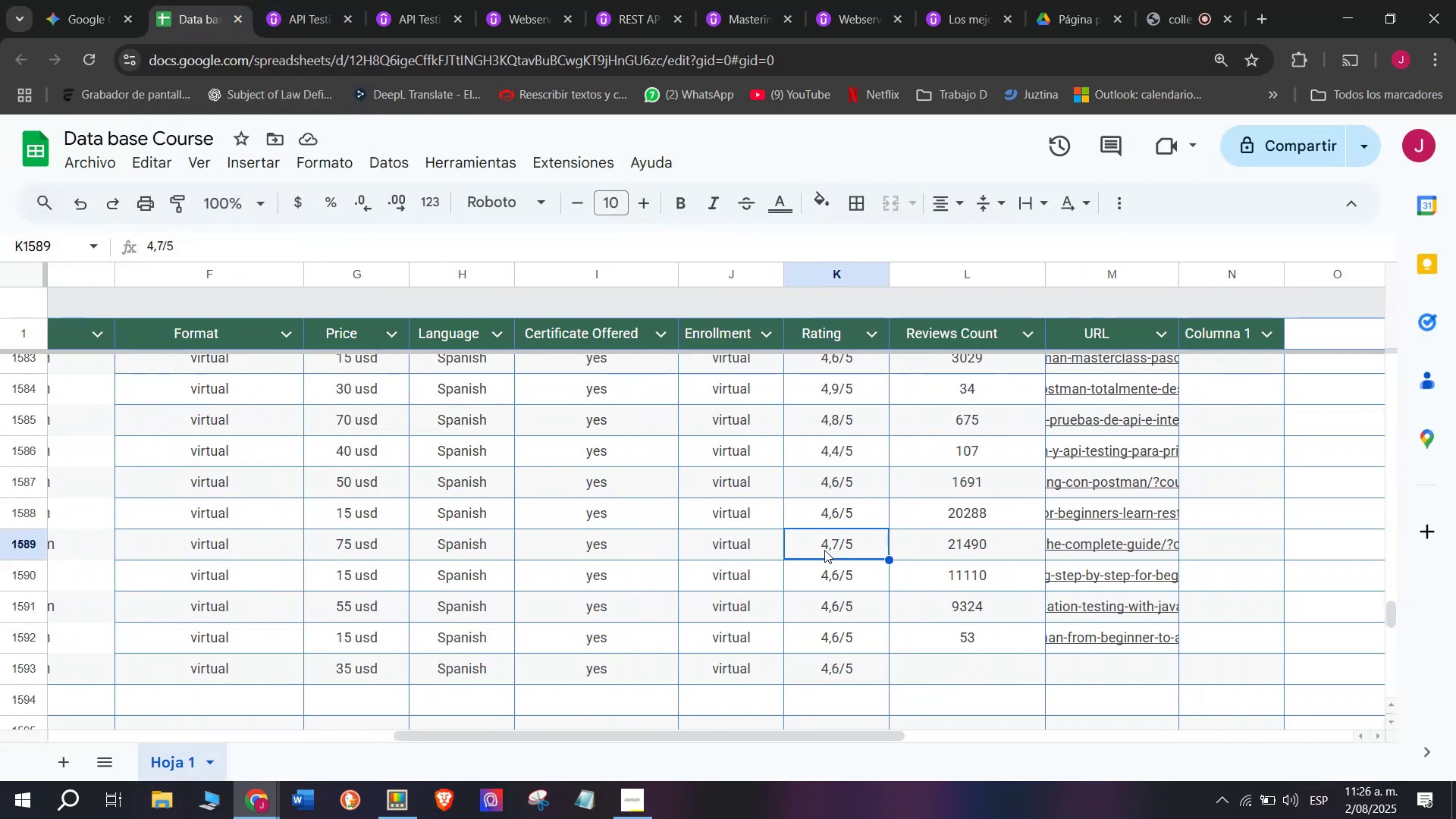 
key(Break)
 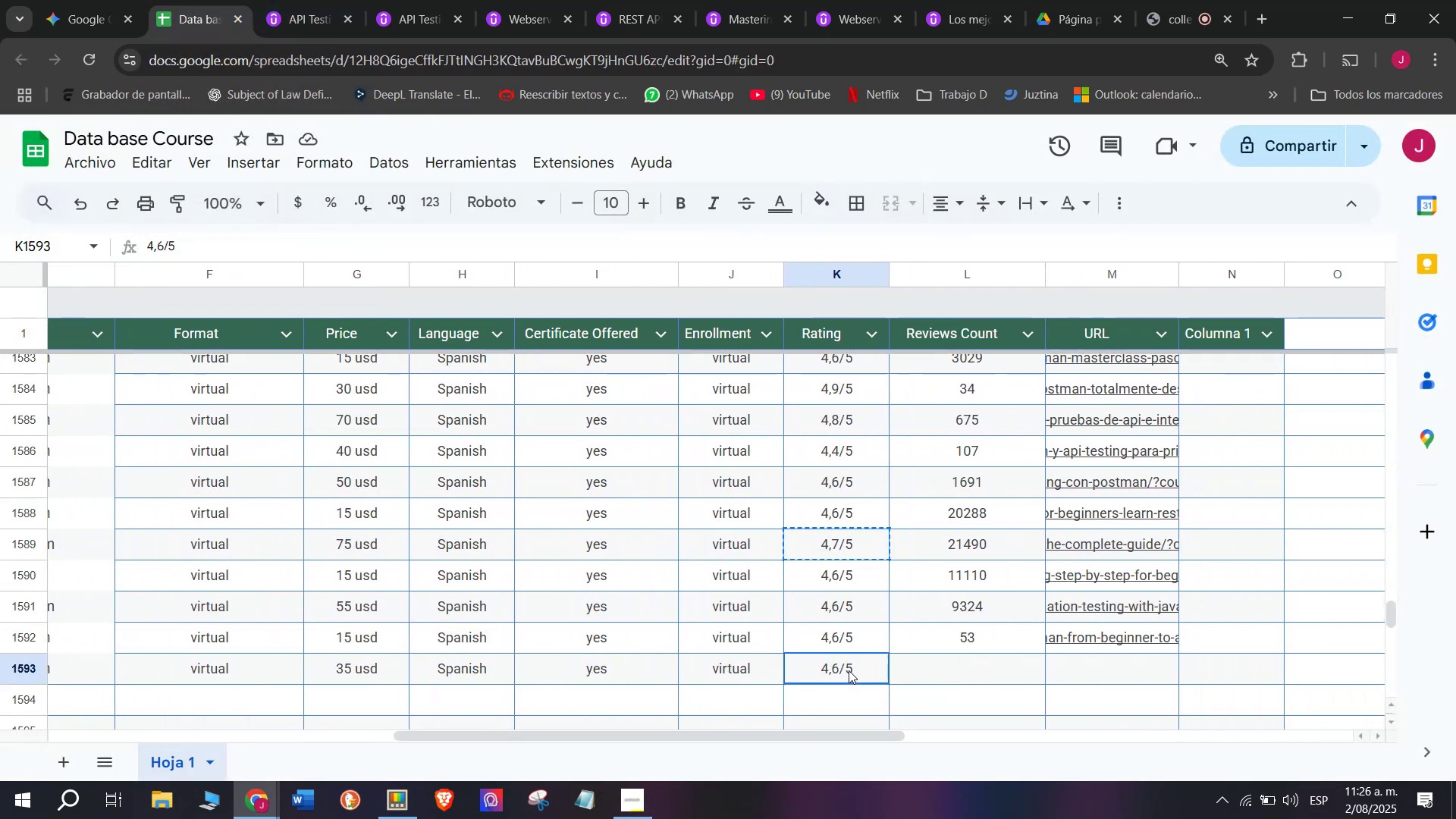 
key(Control+C)
 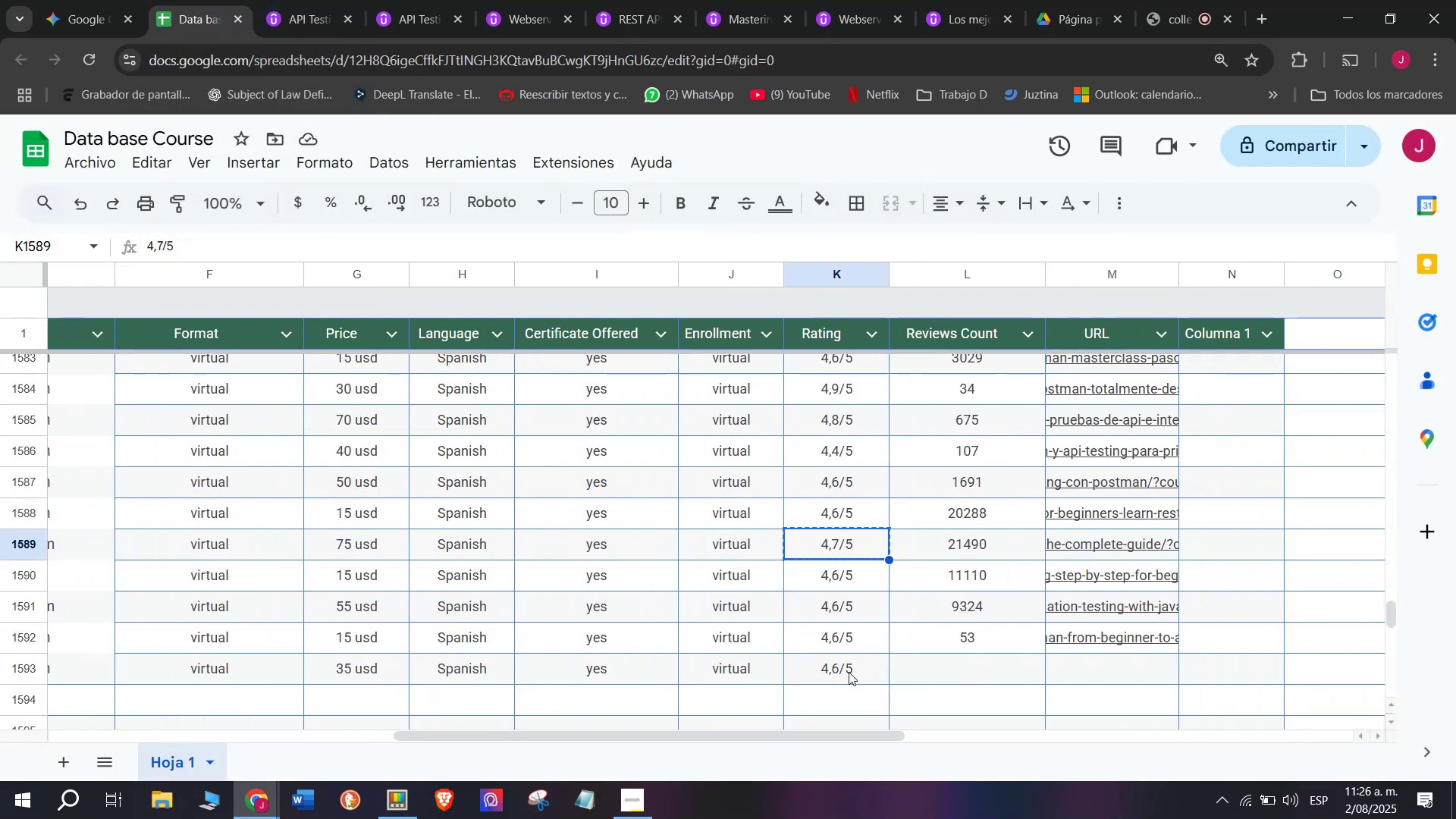 
key(Z)
 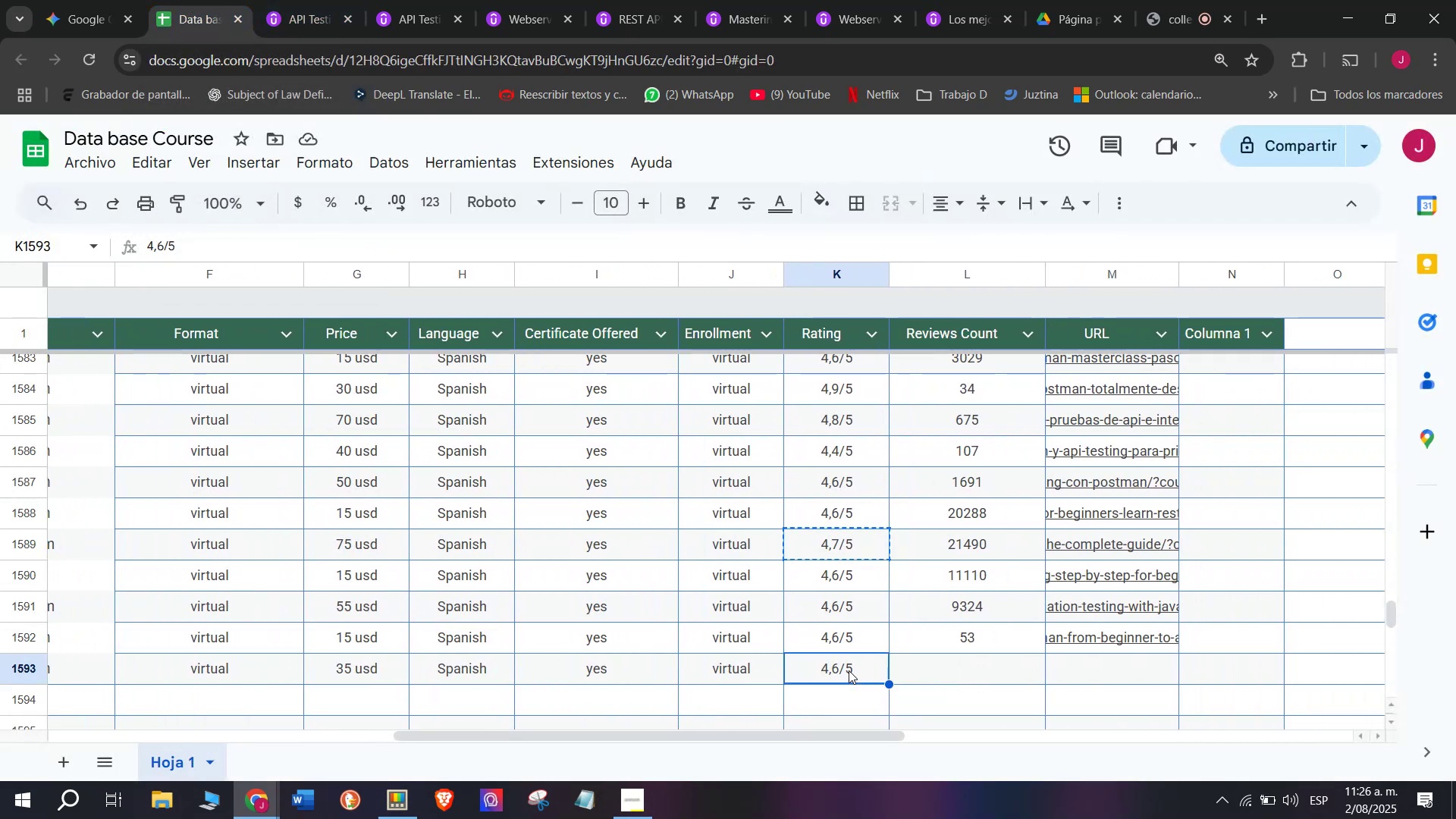 
key(Control+ControlLeft)
 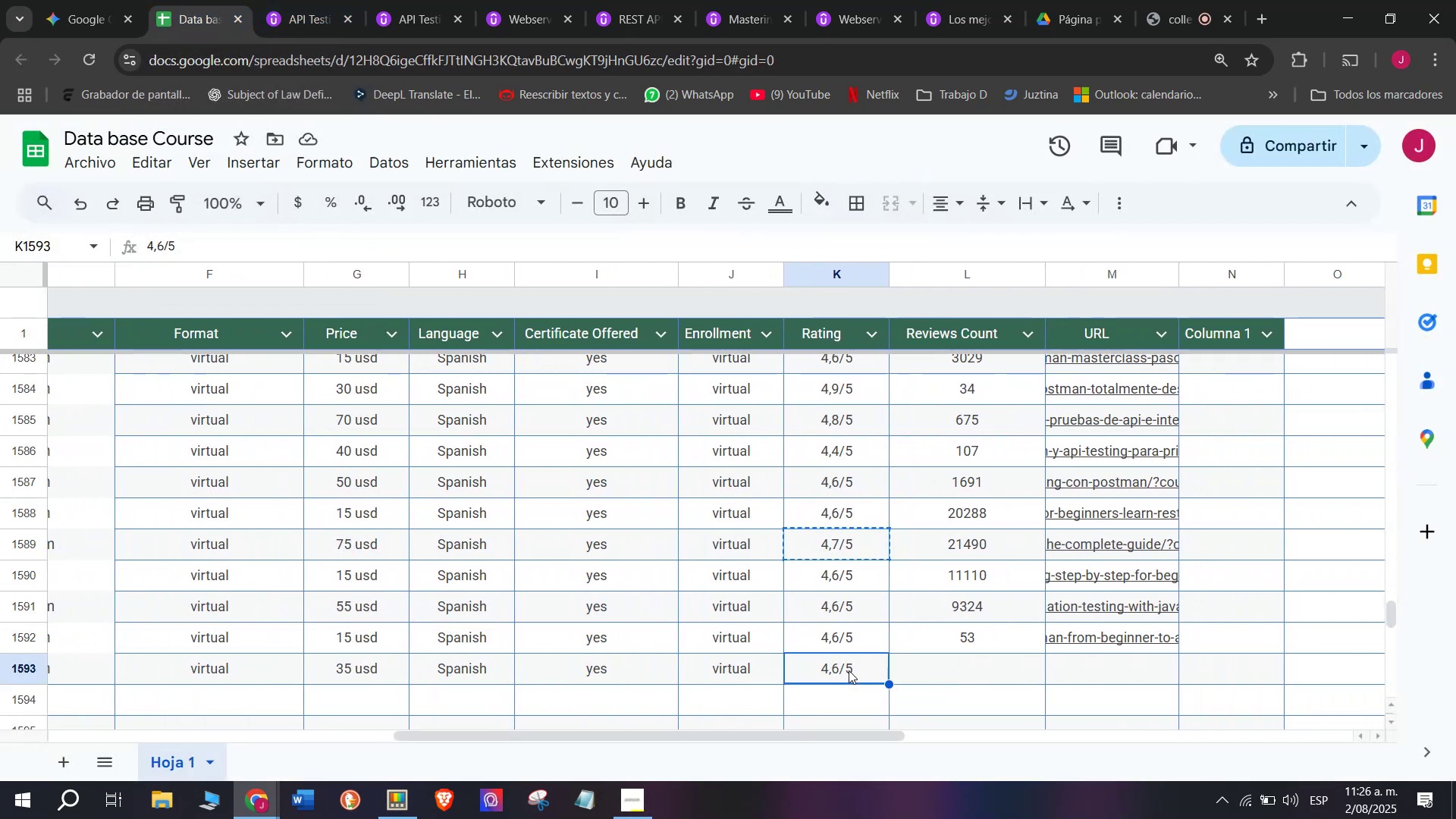 
key(Control+V)
 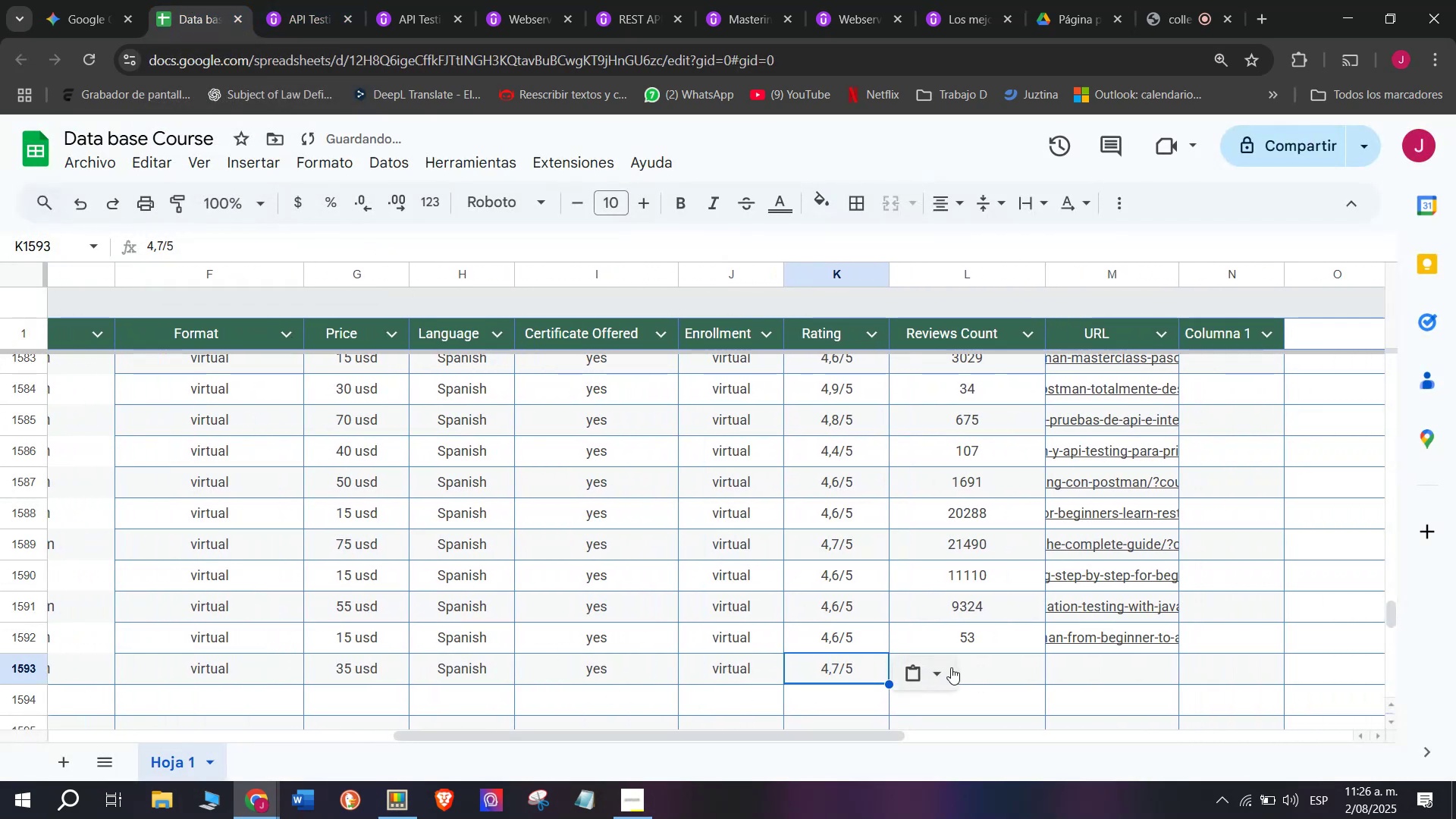 
double_click([951, 667])
 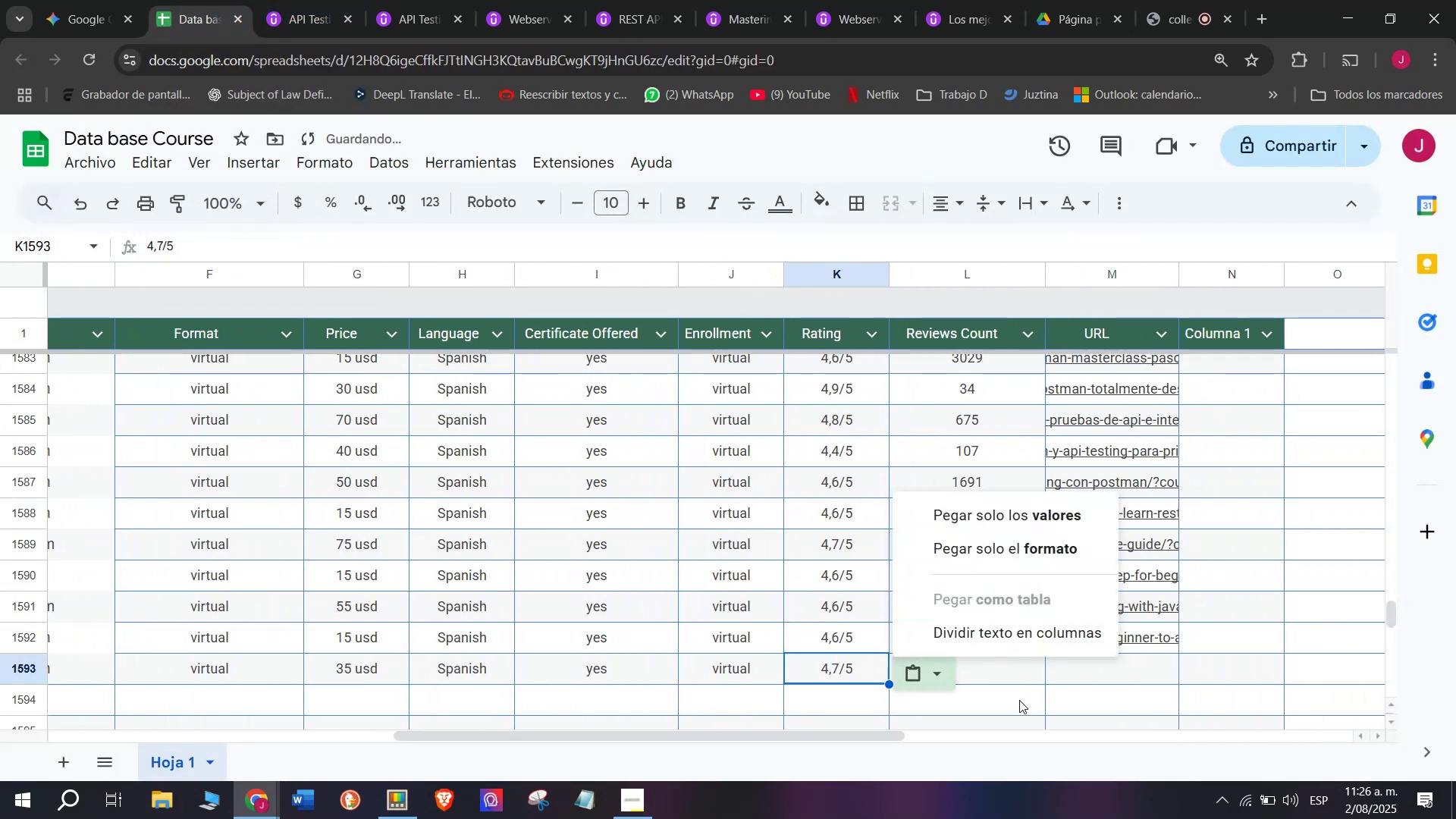 
left_click([986, 667])
 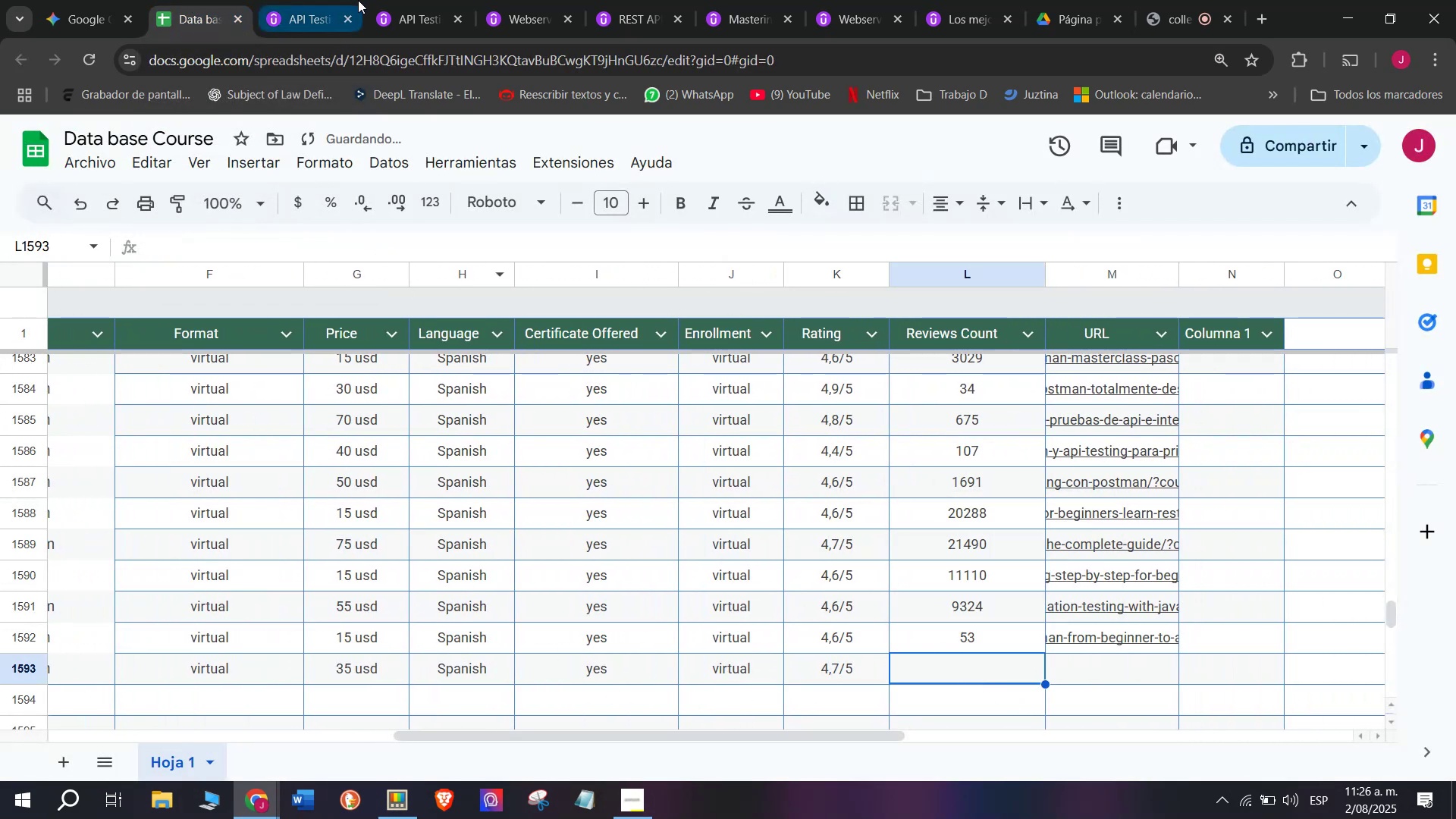 
left_click([333, 0])
 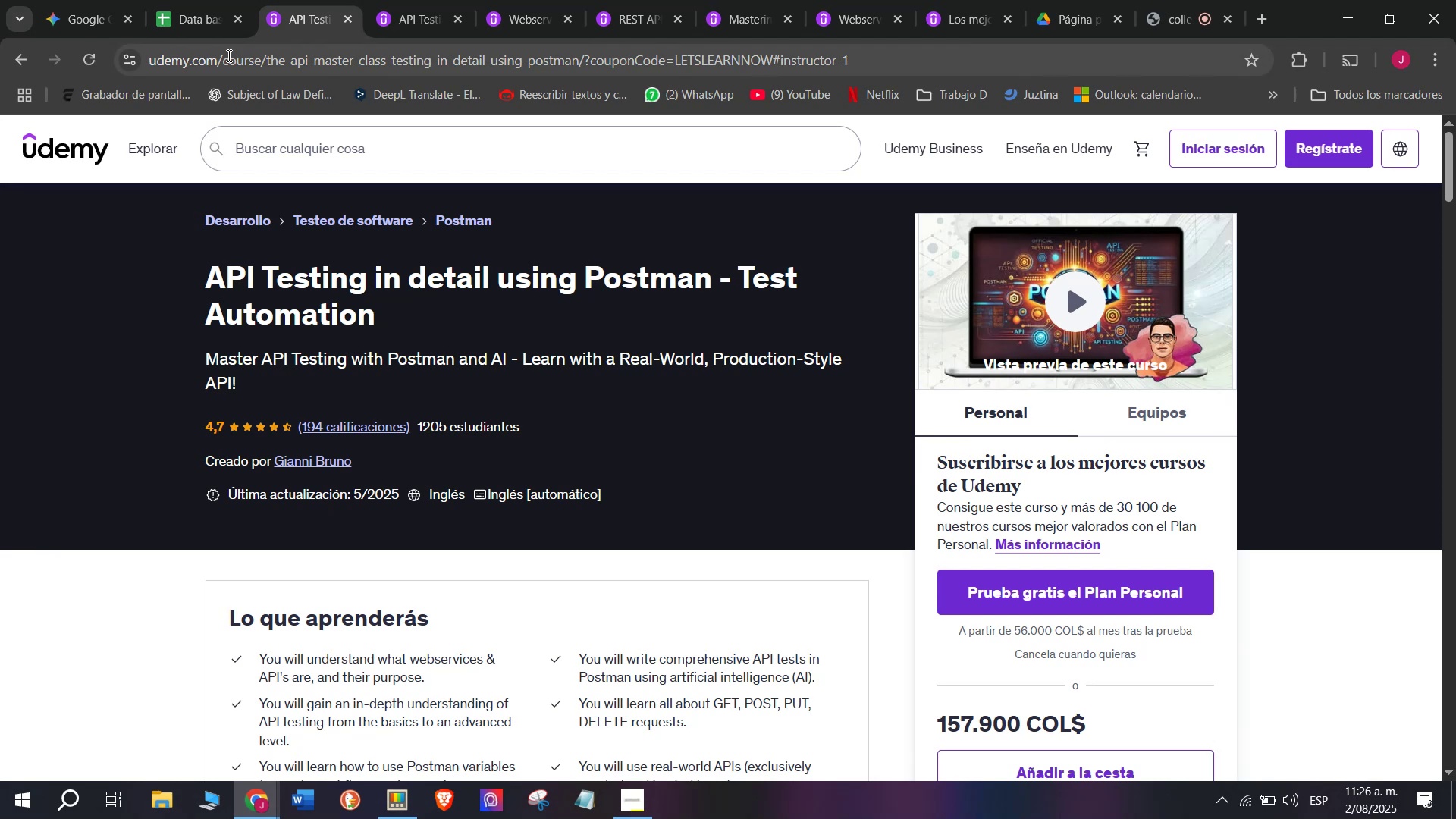 
wait(6.14)
 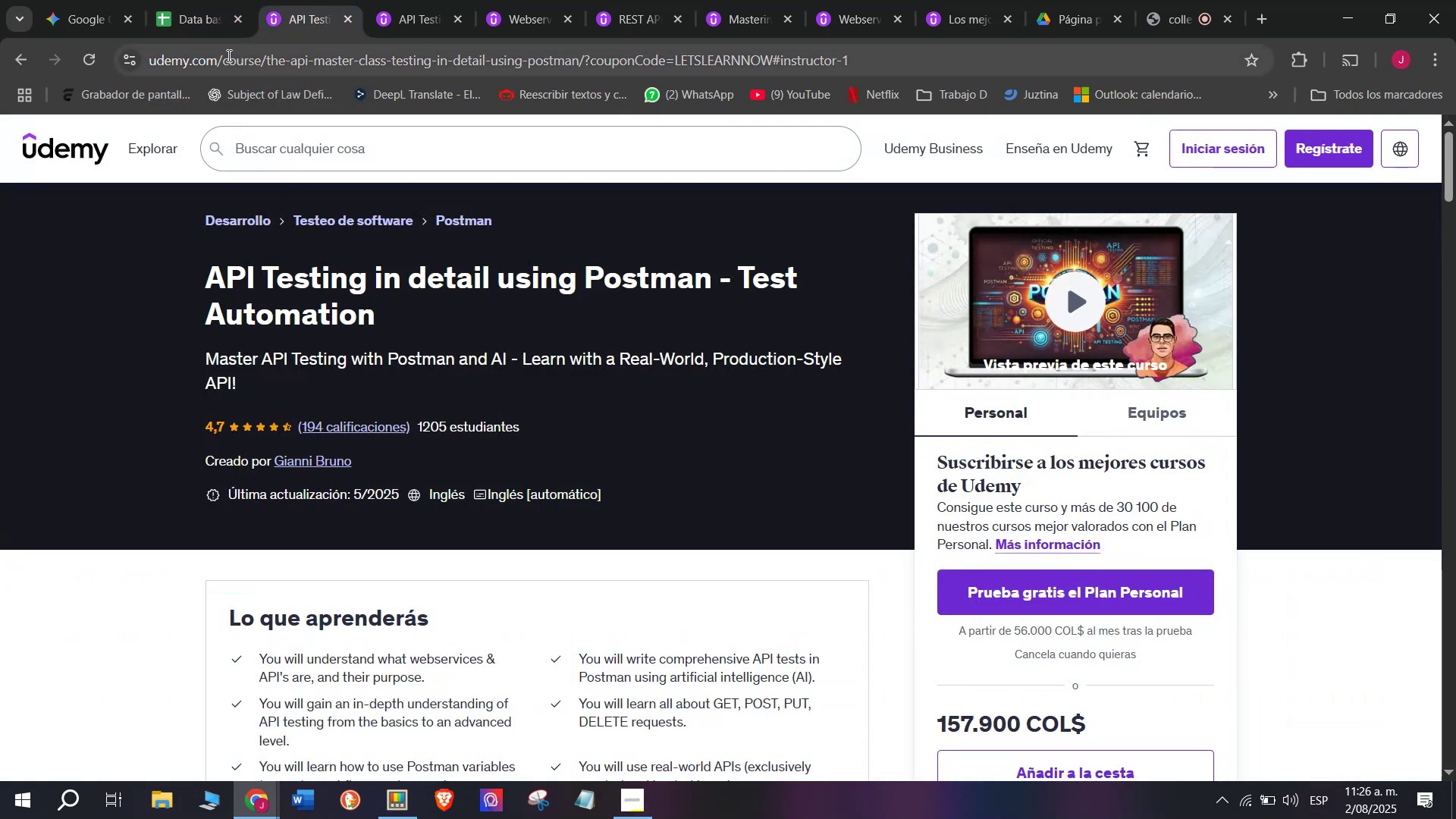 
left_click([194, 0])
 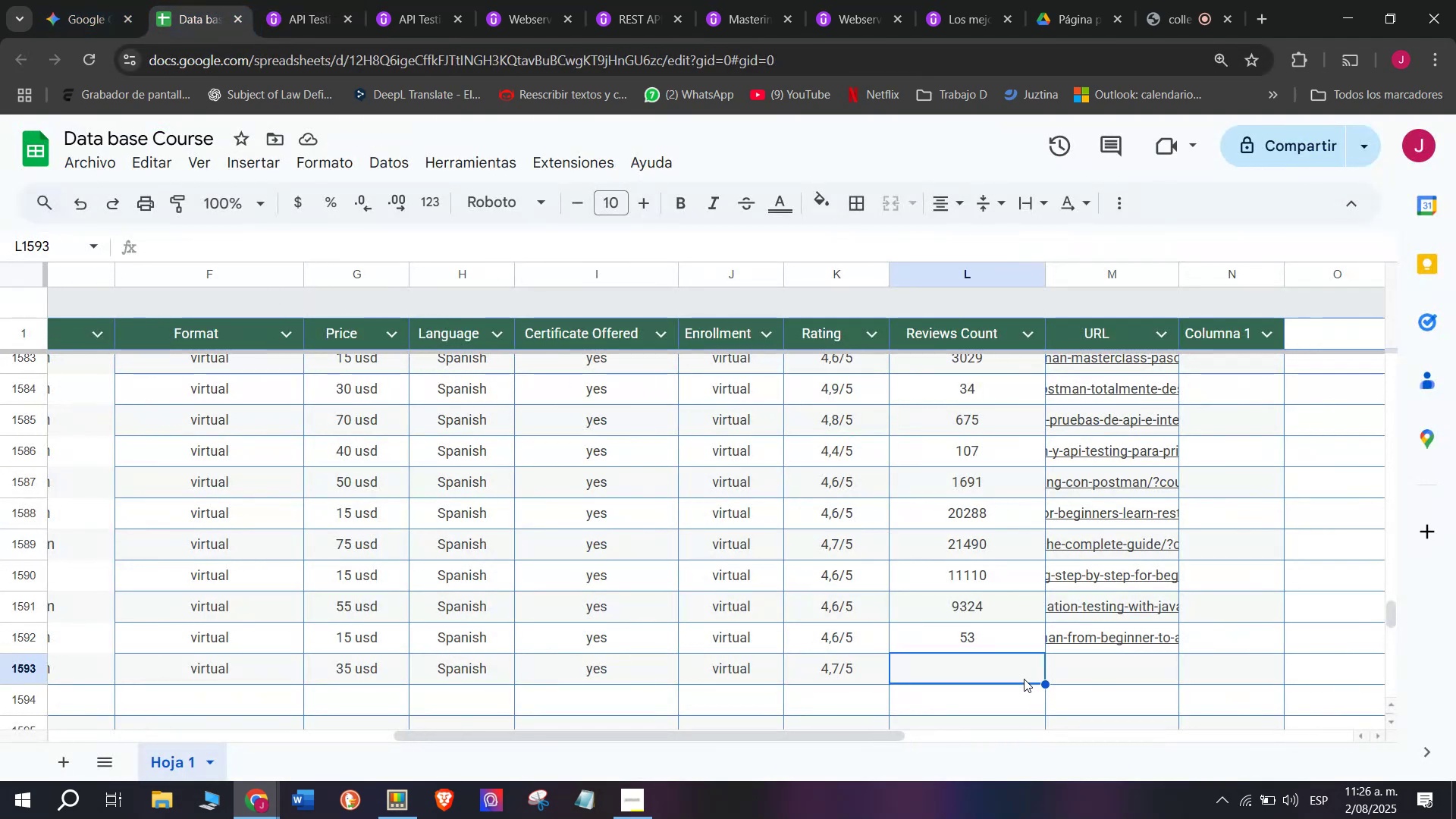 
wait(5.38)
 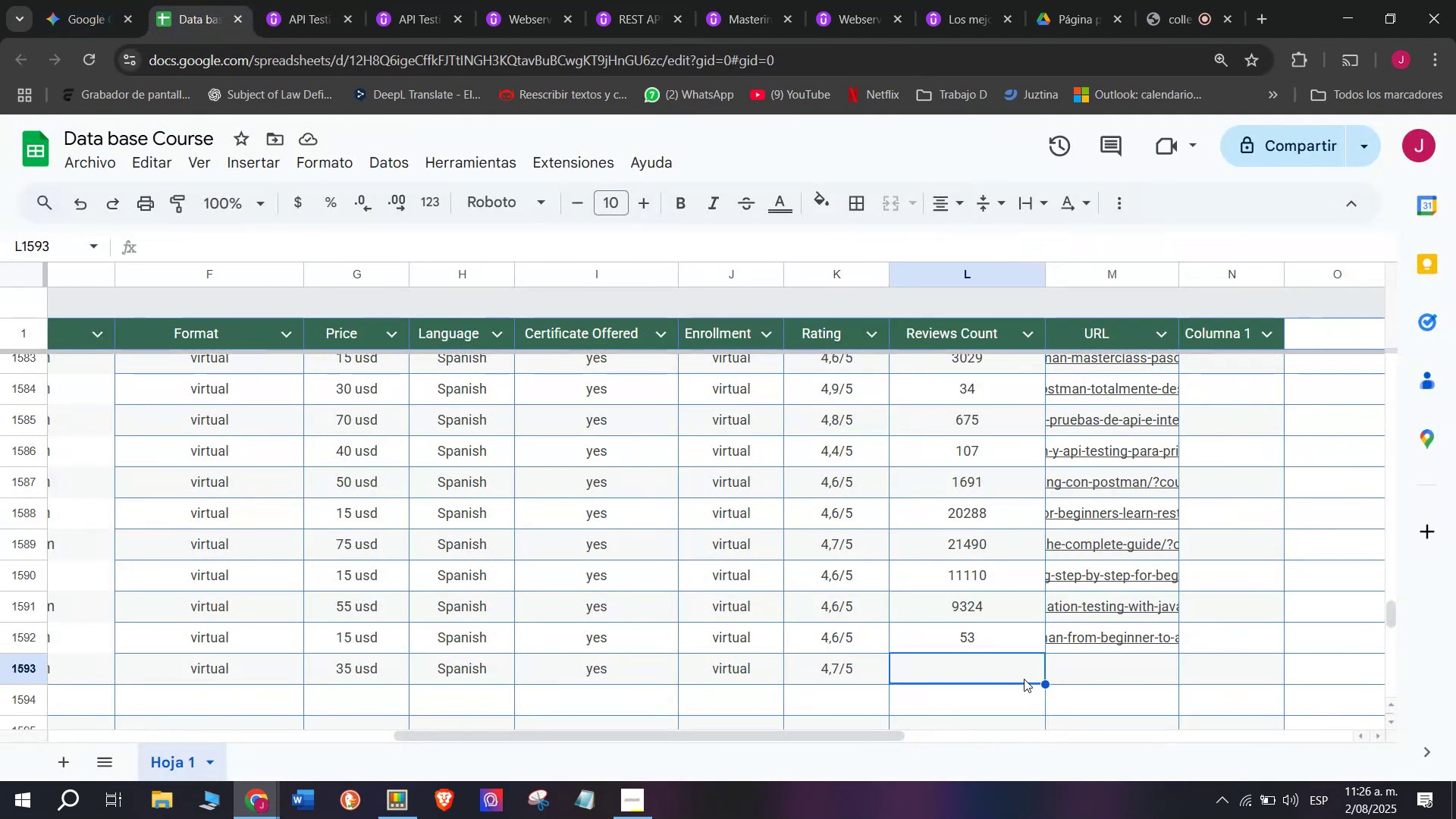 
left_click([328, 0])
 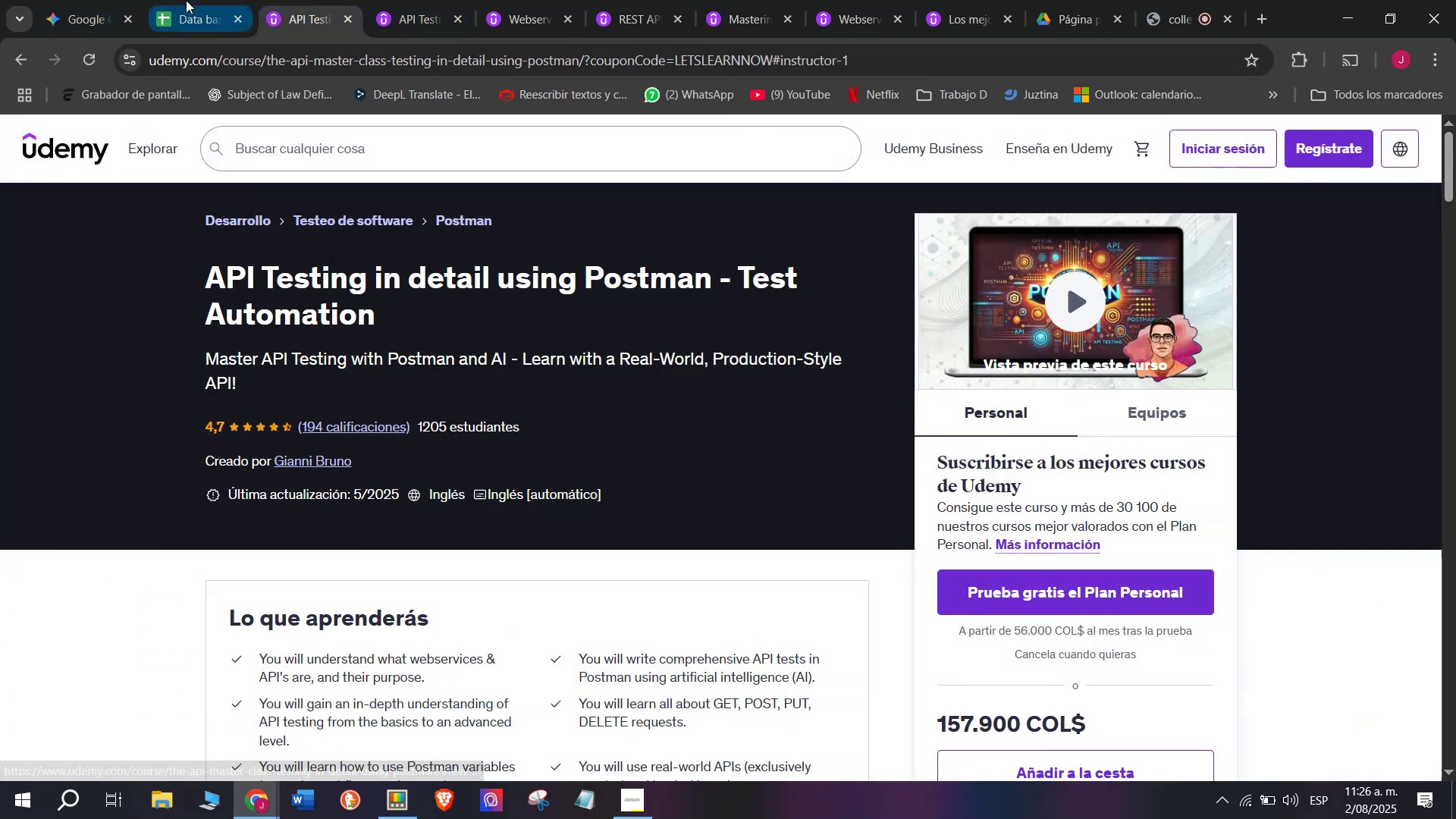 
left_click([186, 0])
 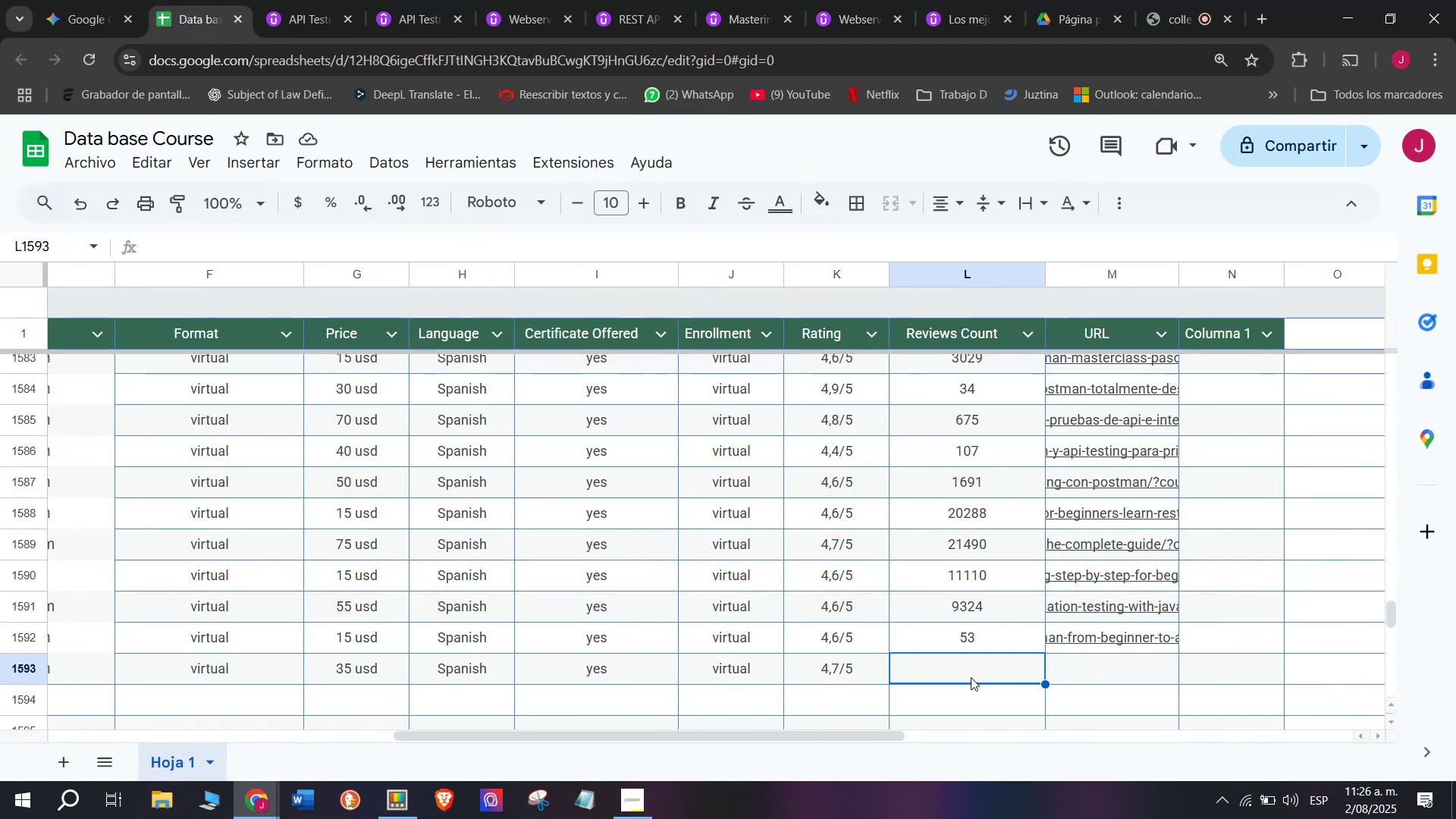 
type(1945)
key(Backspace)
 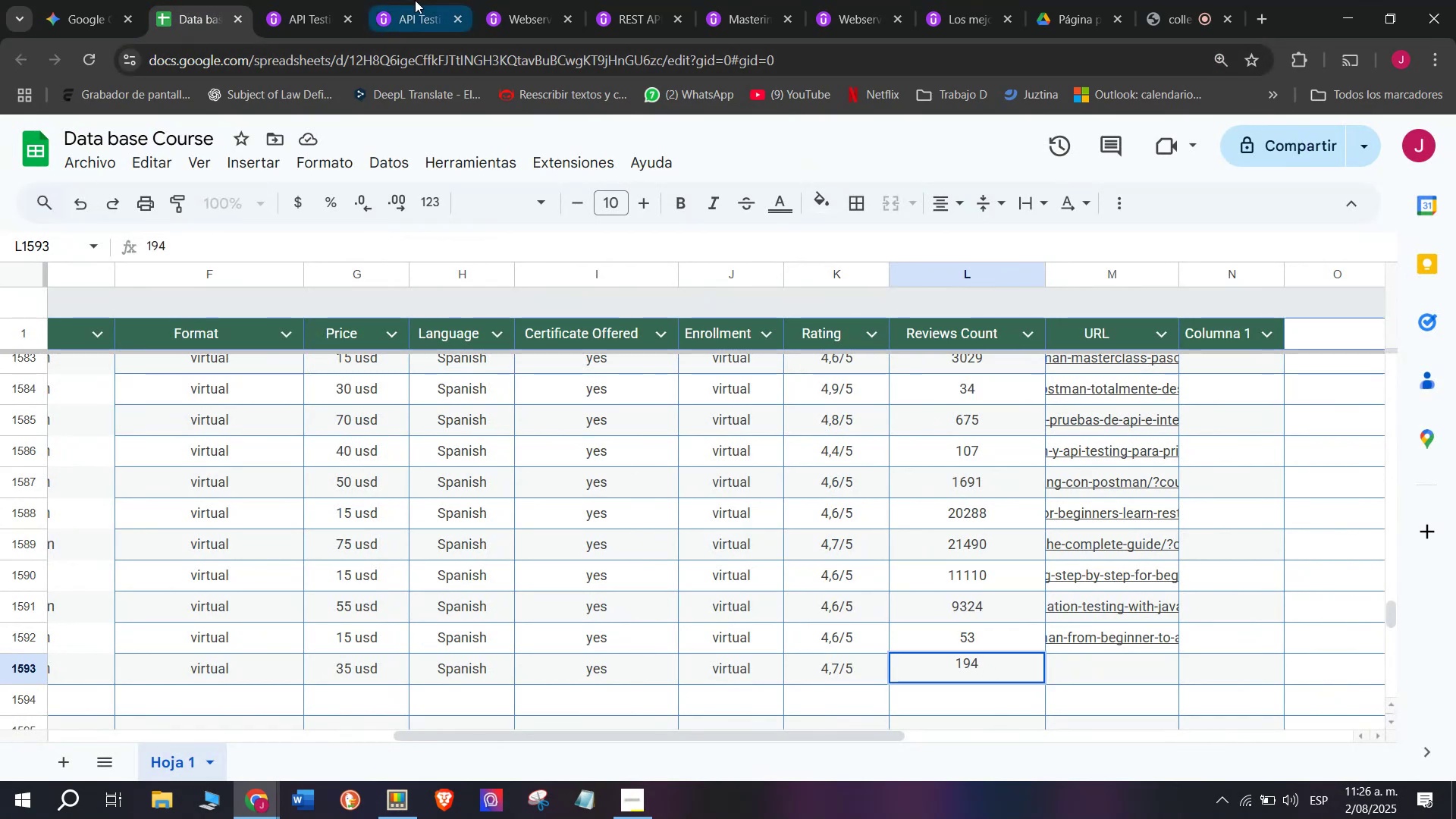 
left_click([296, 0])
 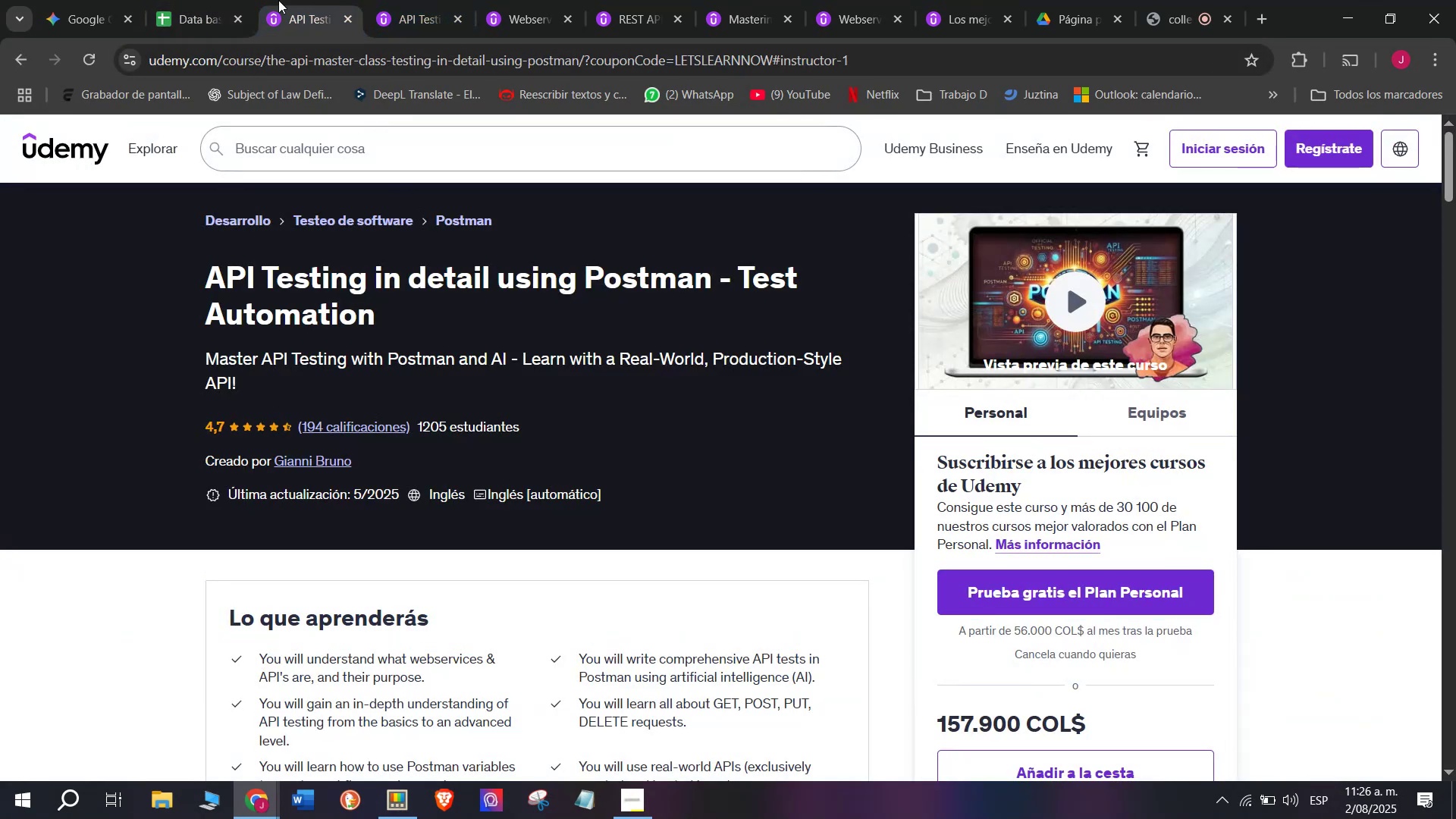 
left_click([209, 0])
 